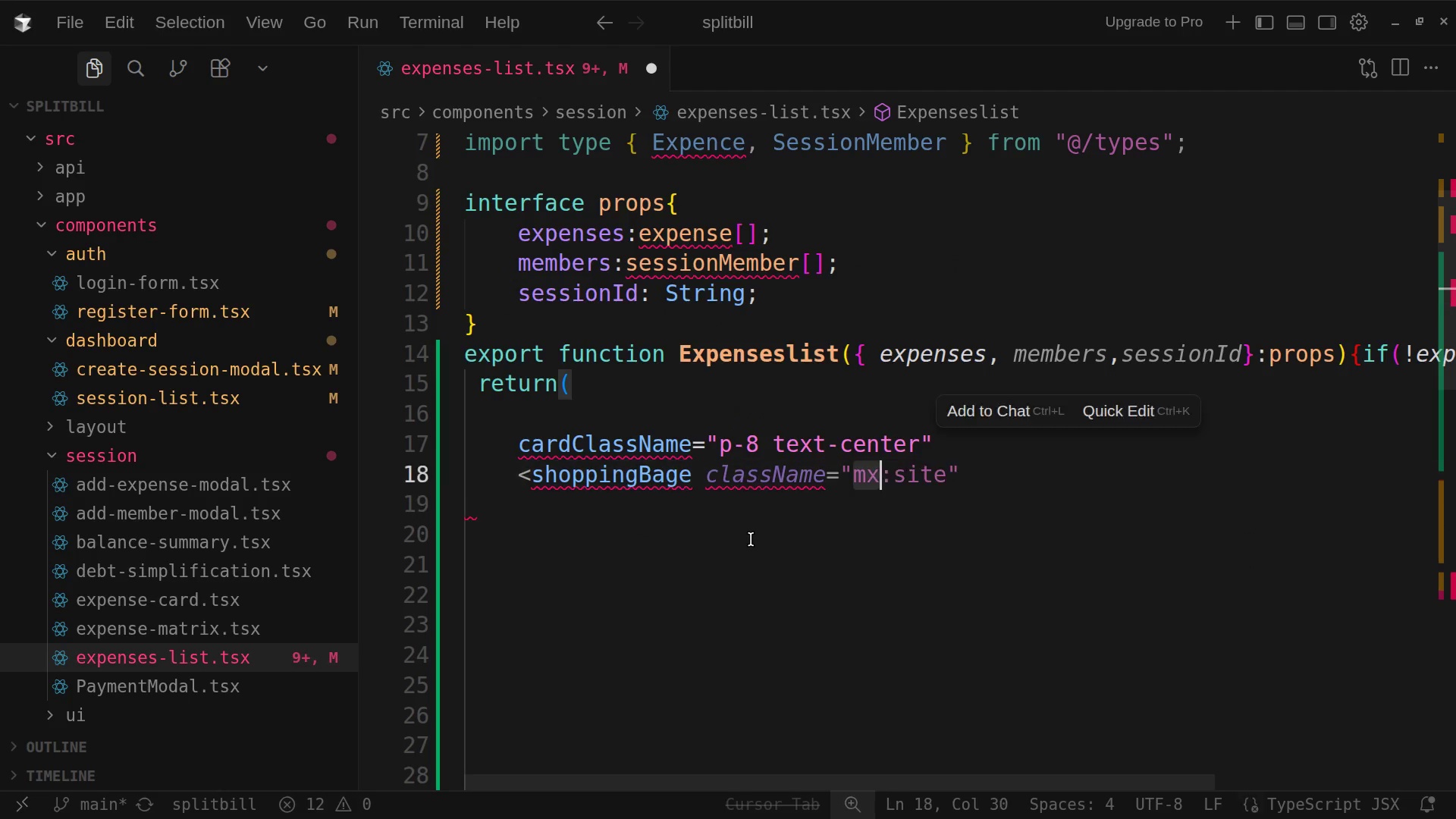 
key(Control+Z)
 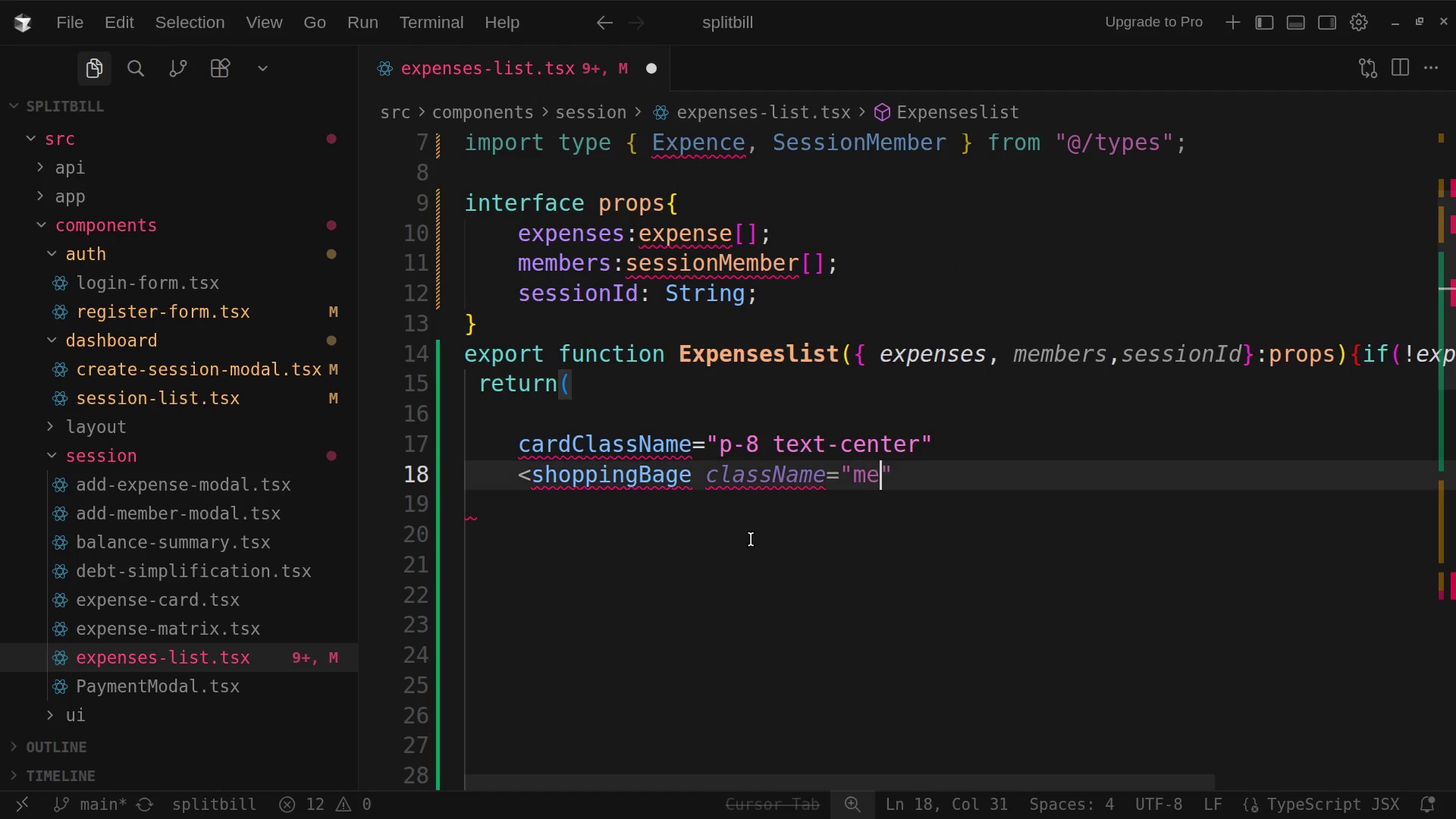 
key(Control+Z)
 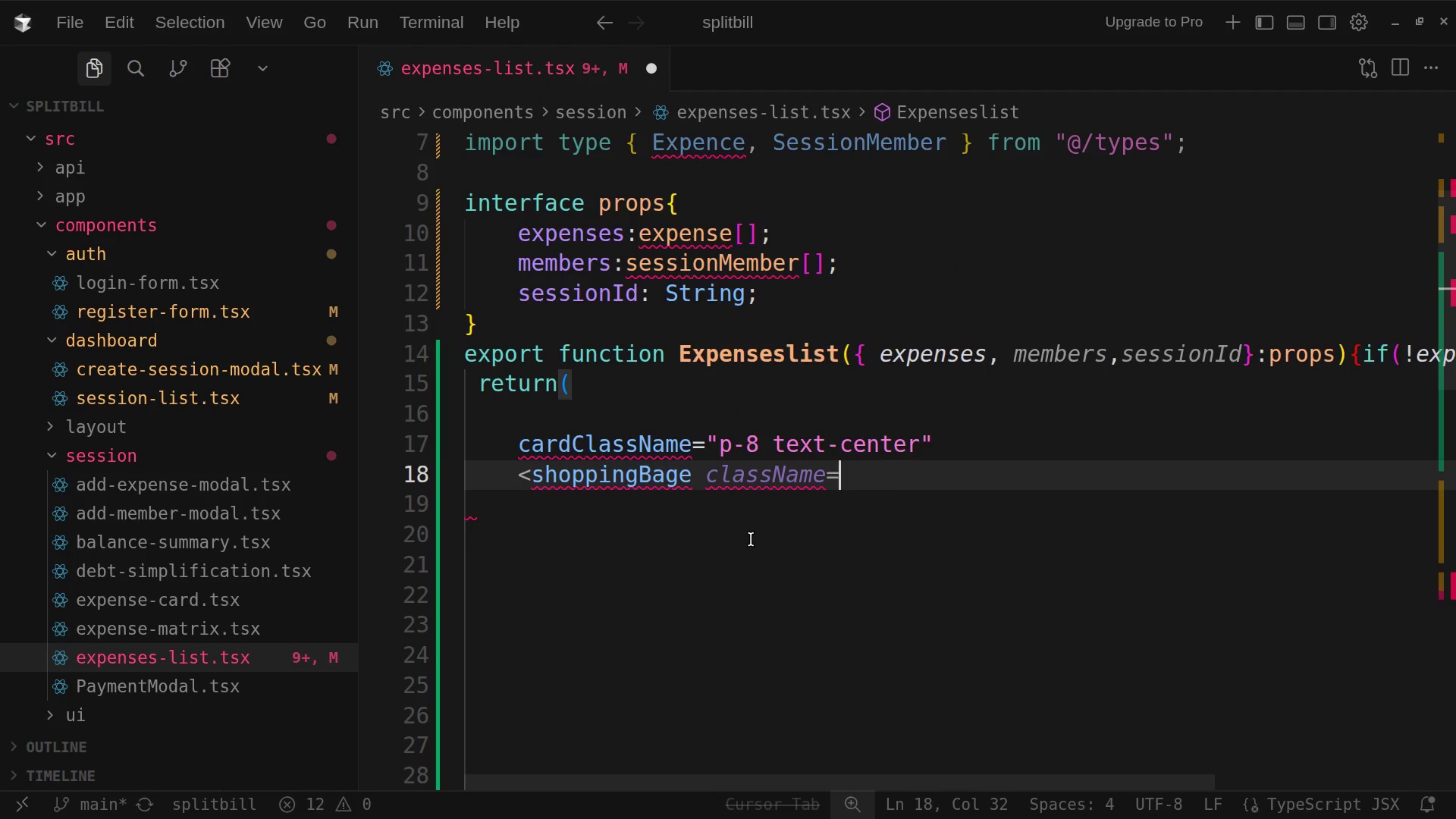 
key(Control+Z)
 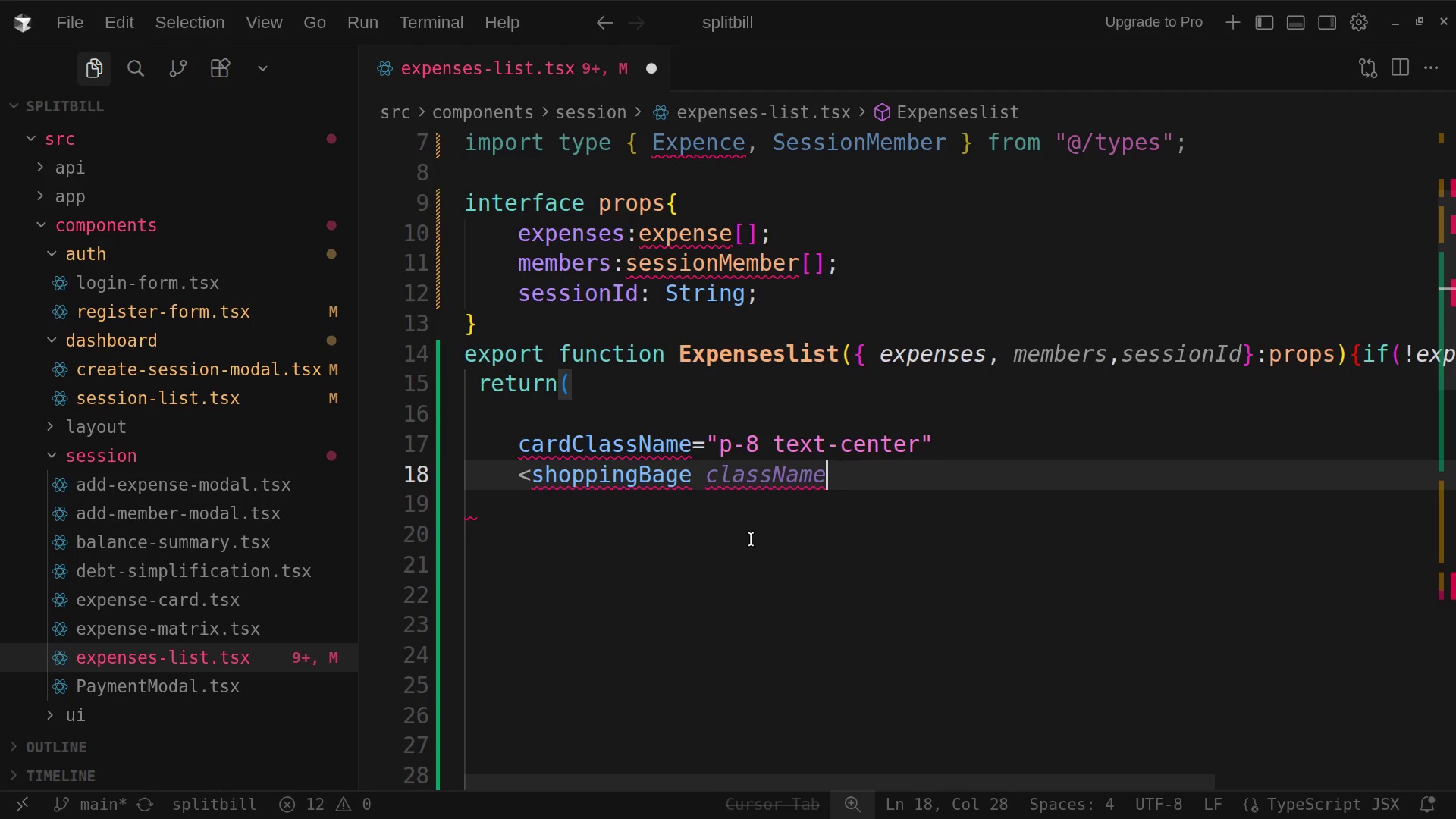 
key(Control+Z)
 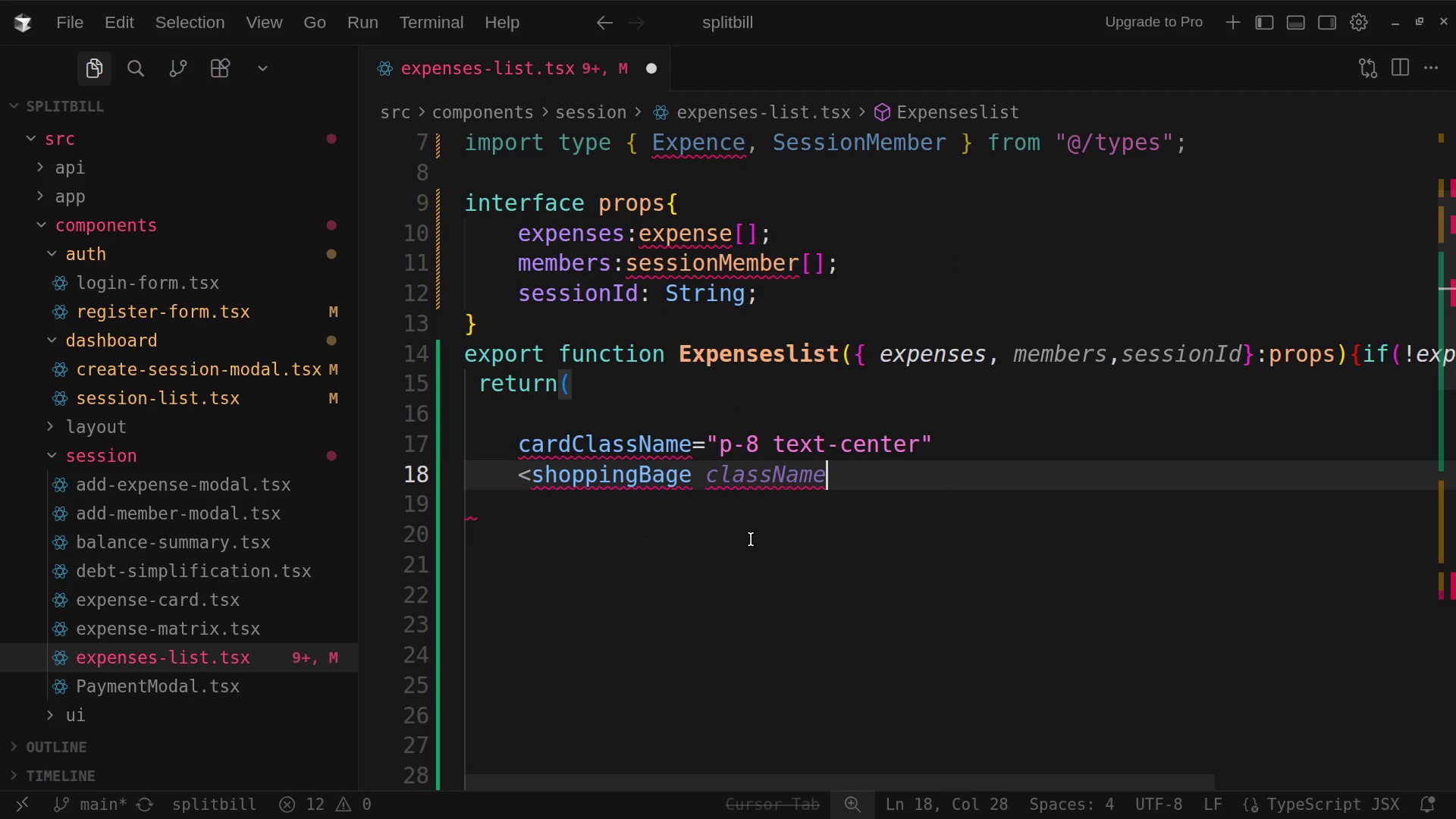 
key(Control+Z)
 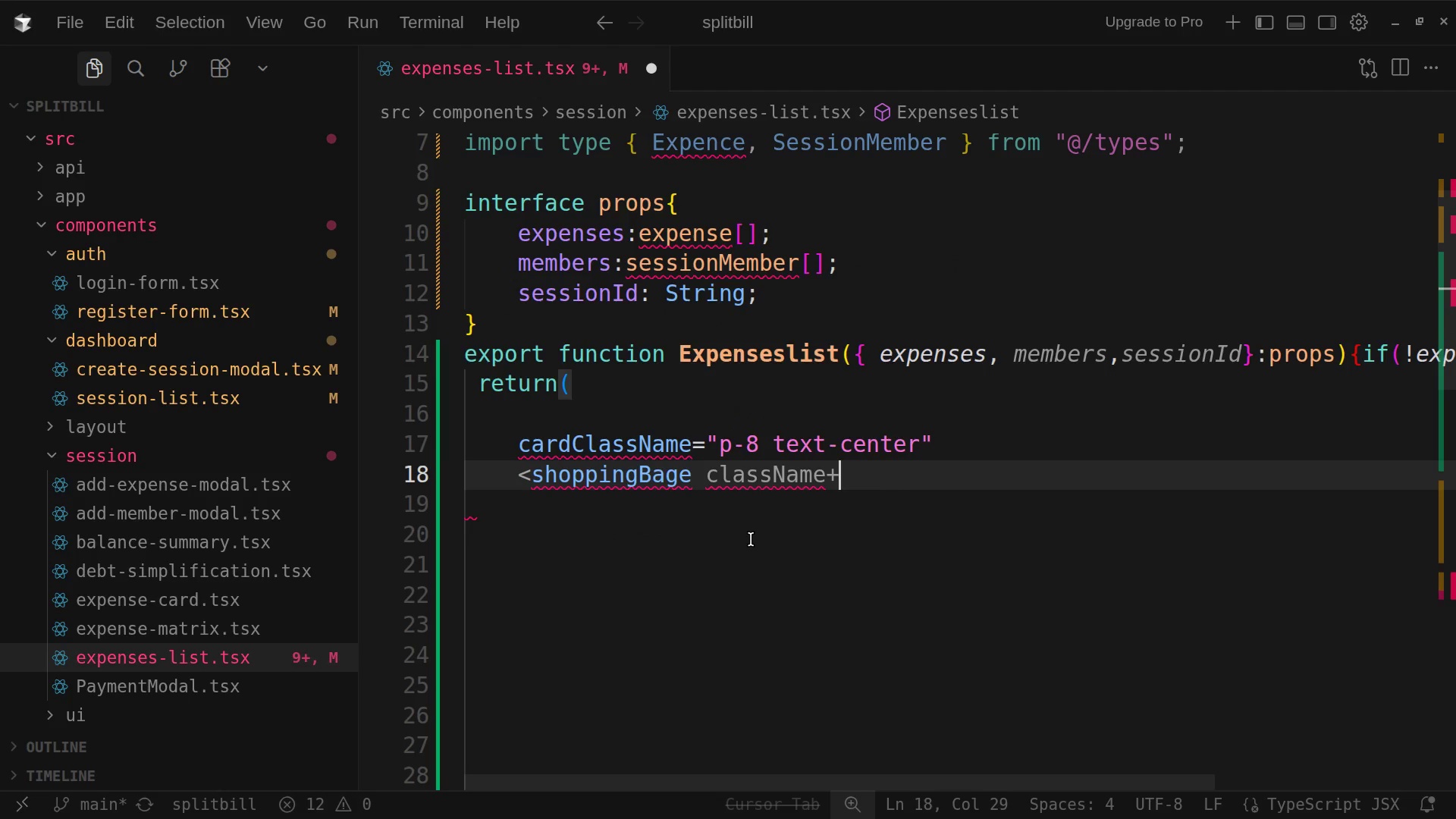 
hold_key(key=Z, duration=1.34)
 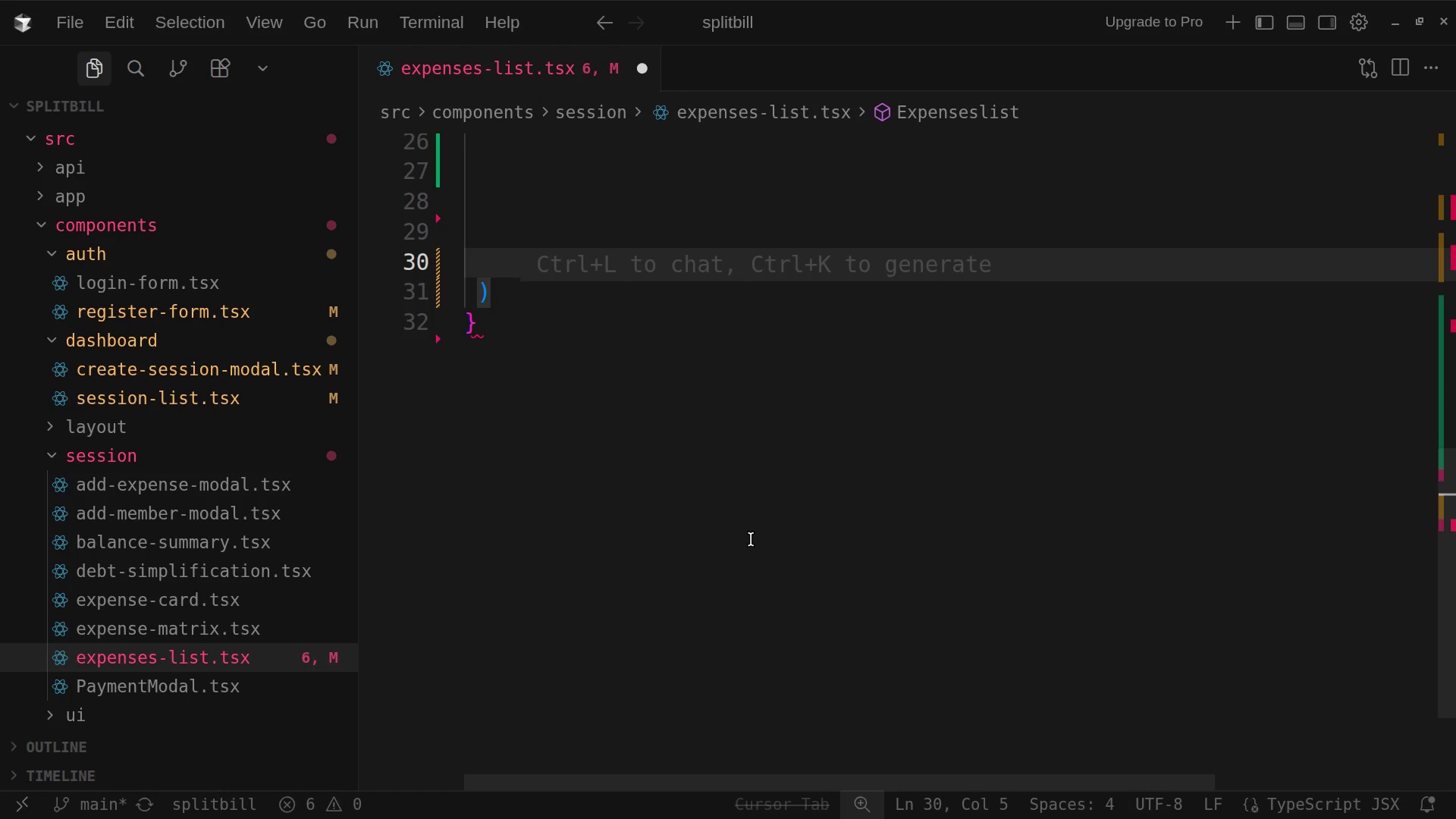 
scroll: coordinate [751, 539], scroll_direction: up, amount: 36.0
 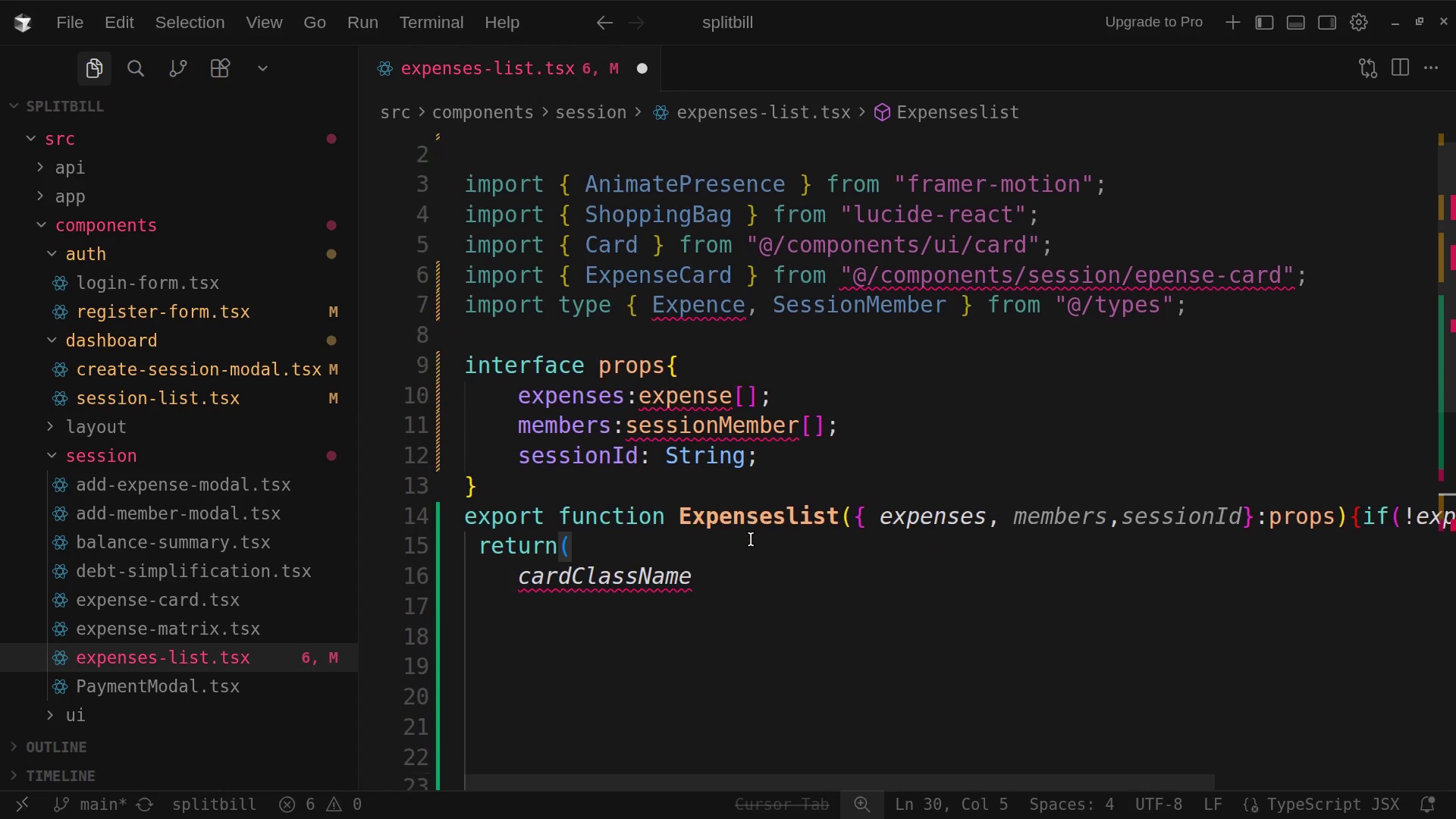 
scroll: coordinate [751, 539], scroll_direction: down, amount: 4.0
 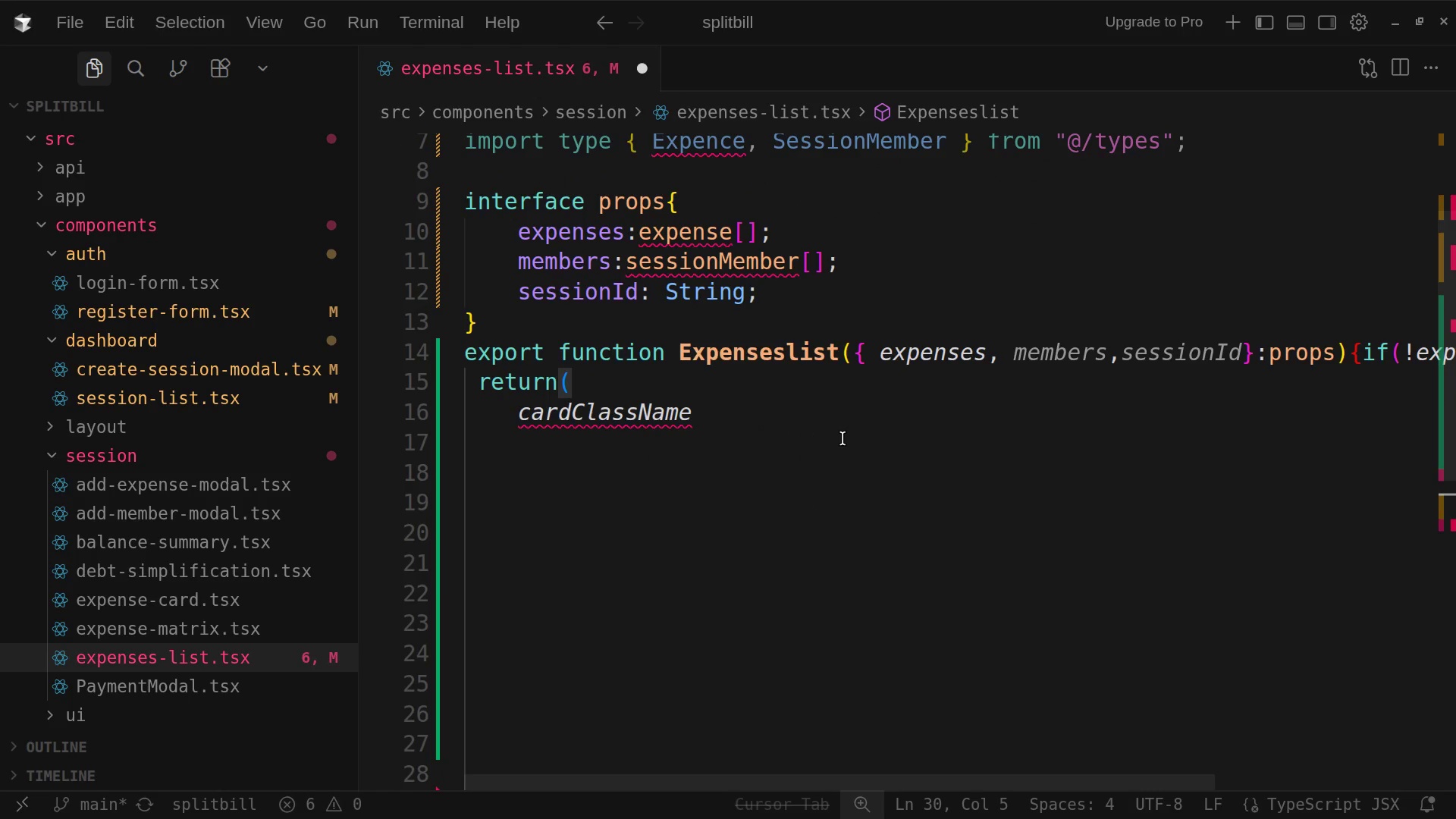 
left_click([843, 438])
 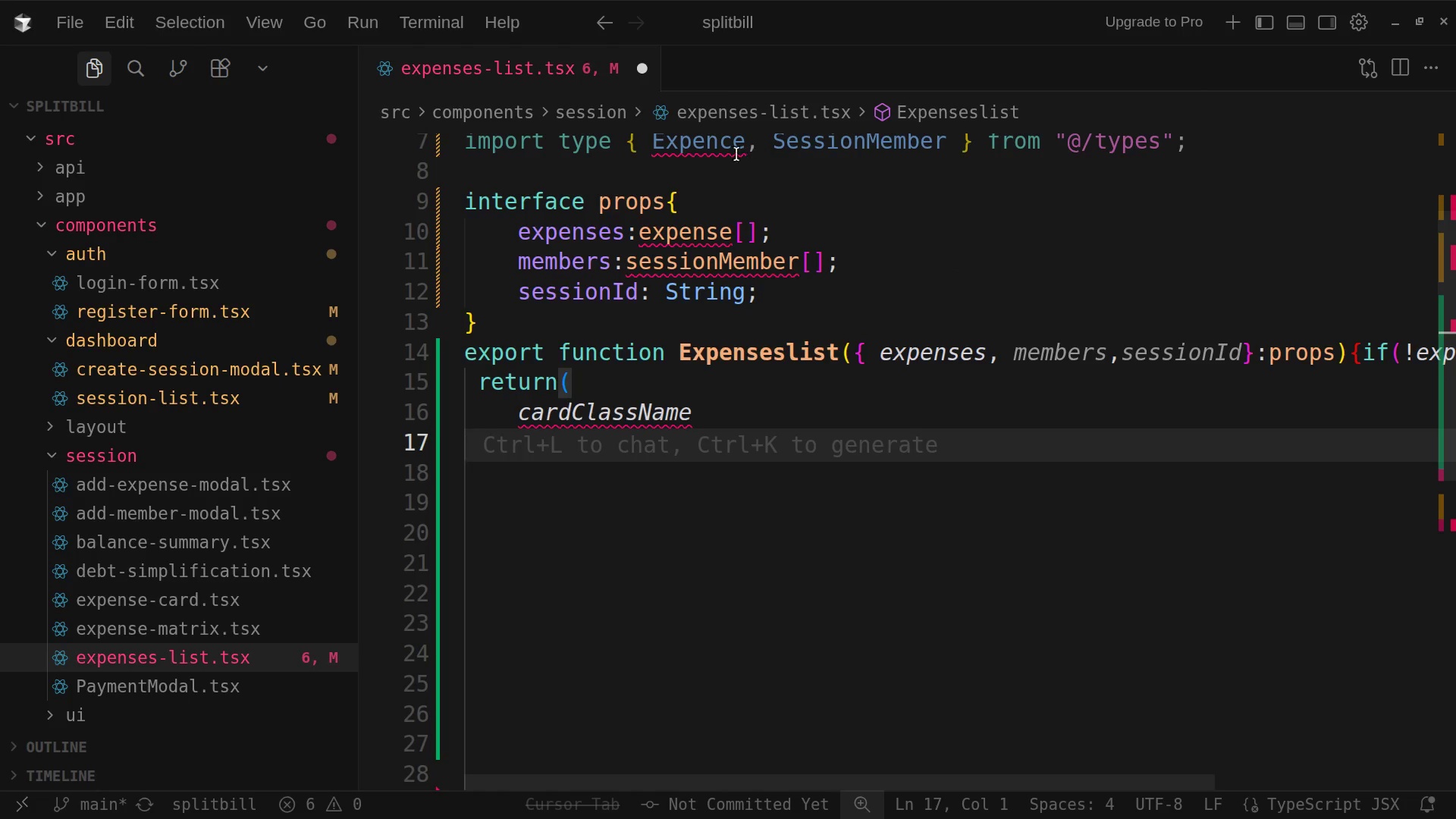 
wait(6.16)
 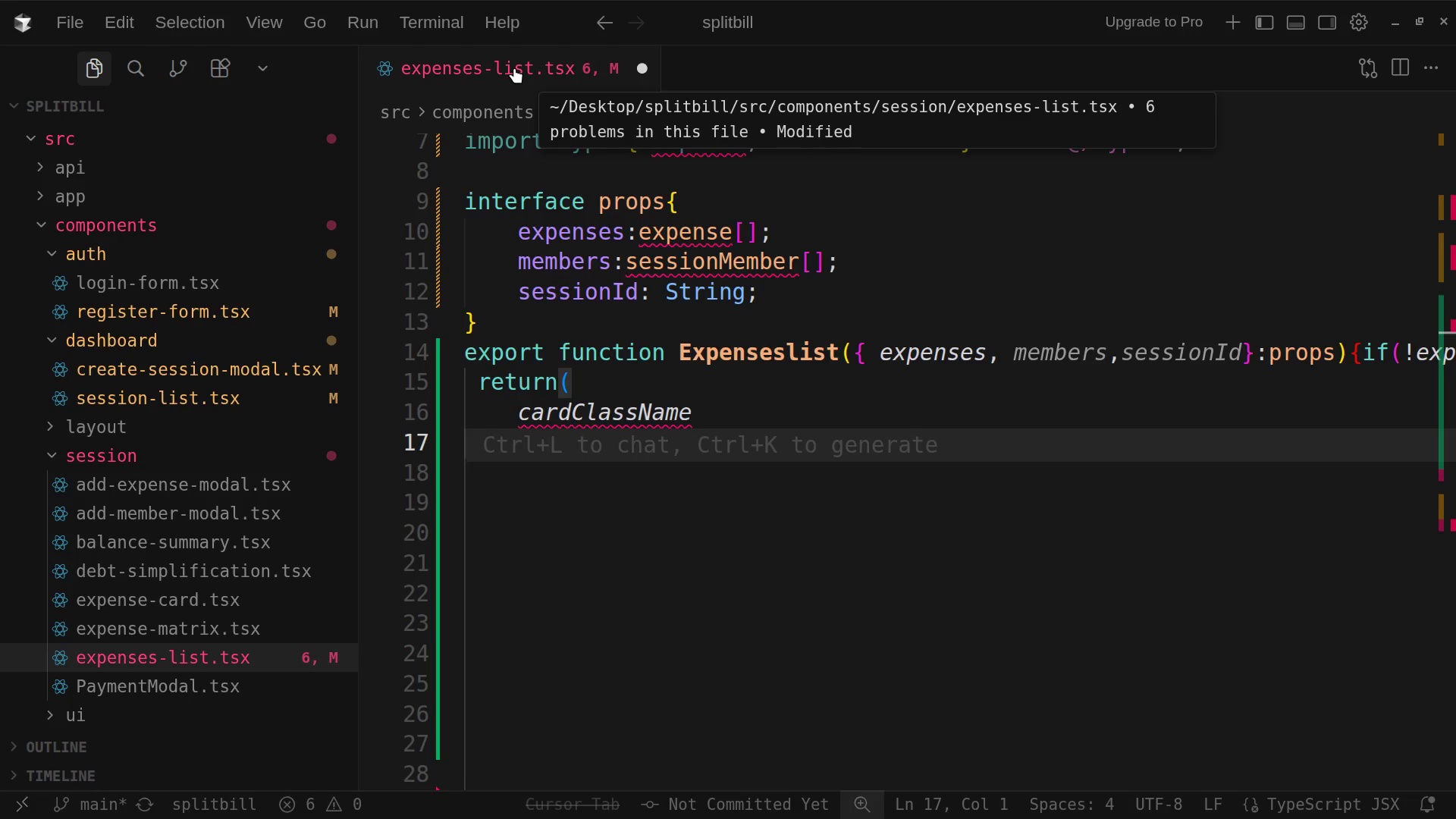 
left_click([688, 105])
 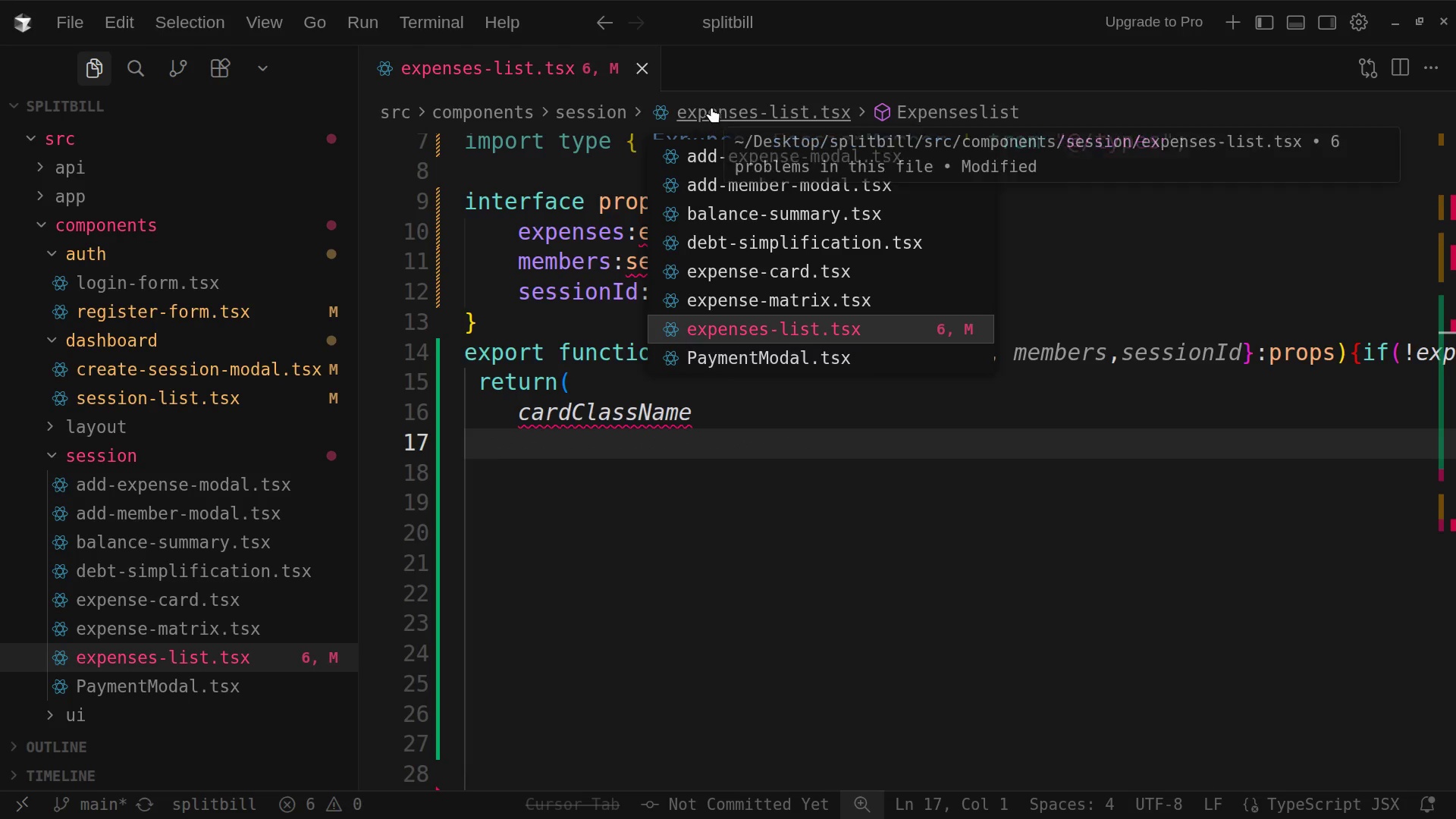 
left_click([711, 105])
 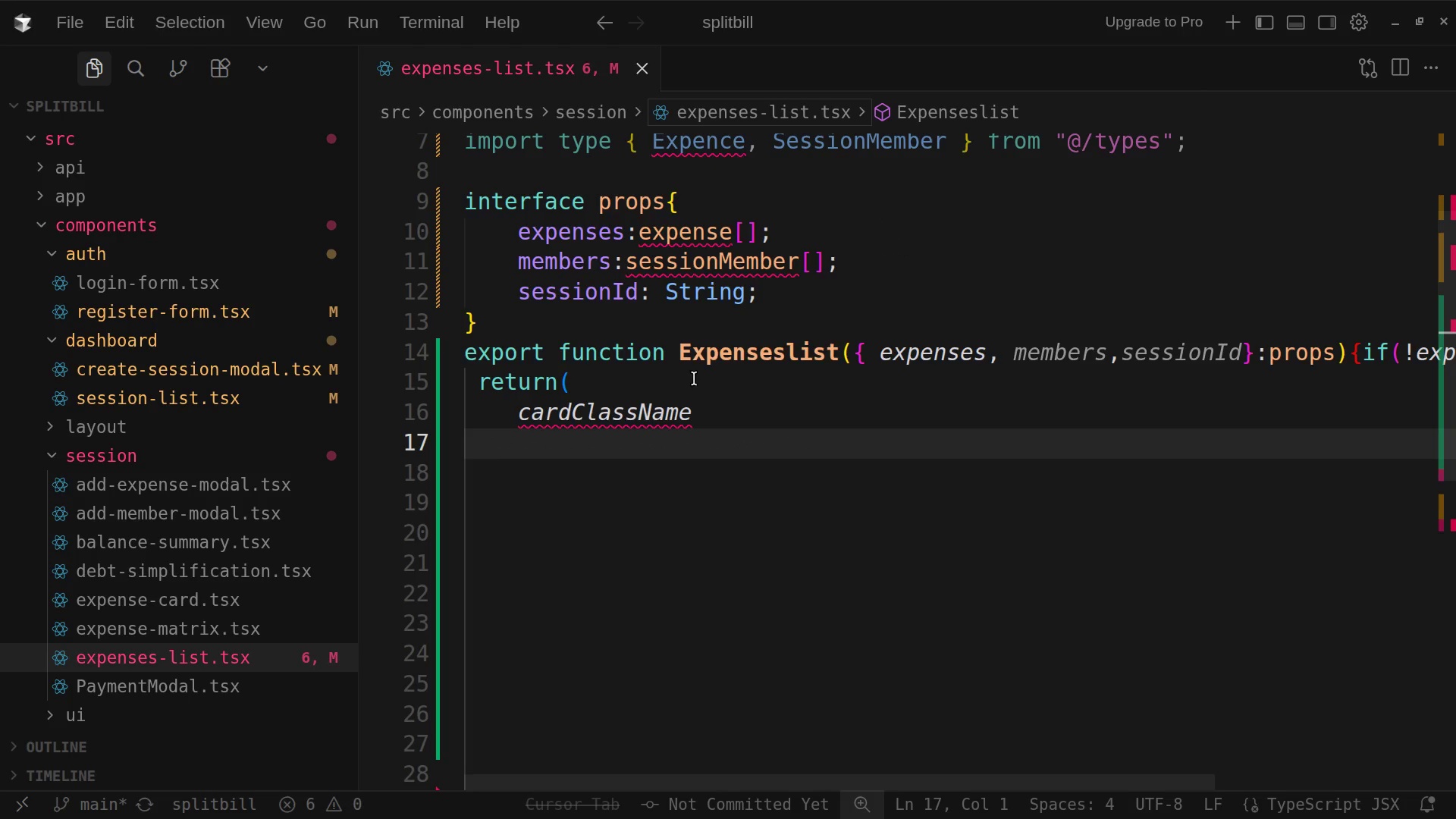 
scroll: coordinate [695, 381], scroll_direction: up, amount: 27.0
 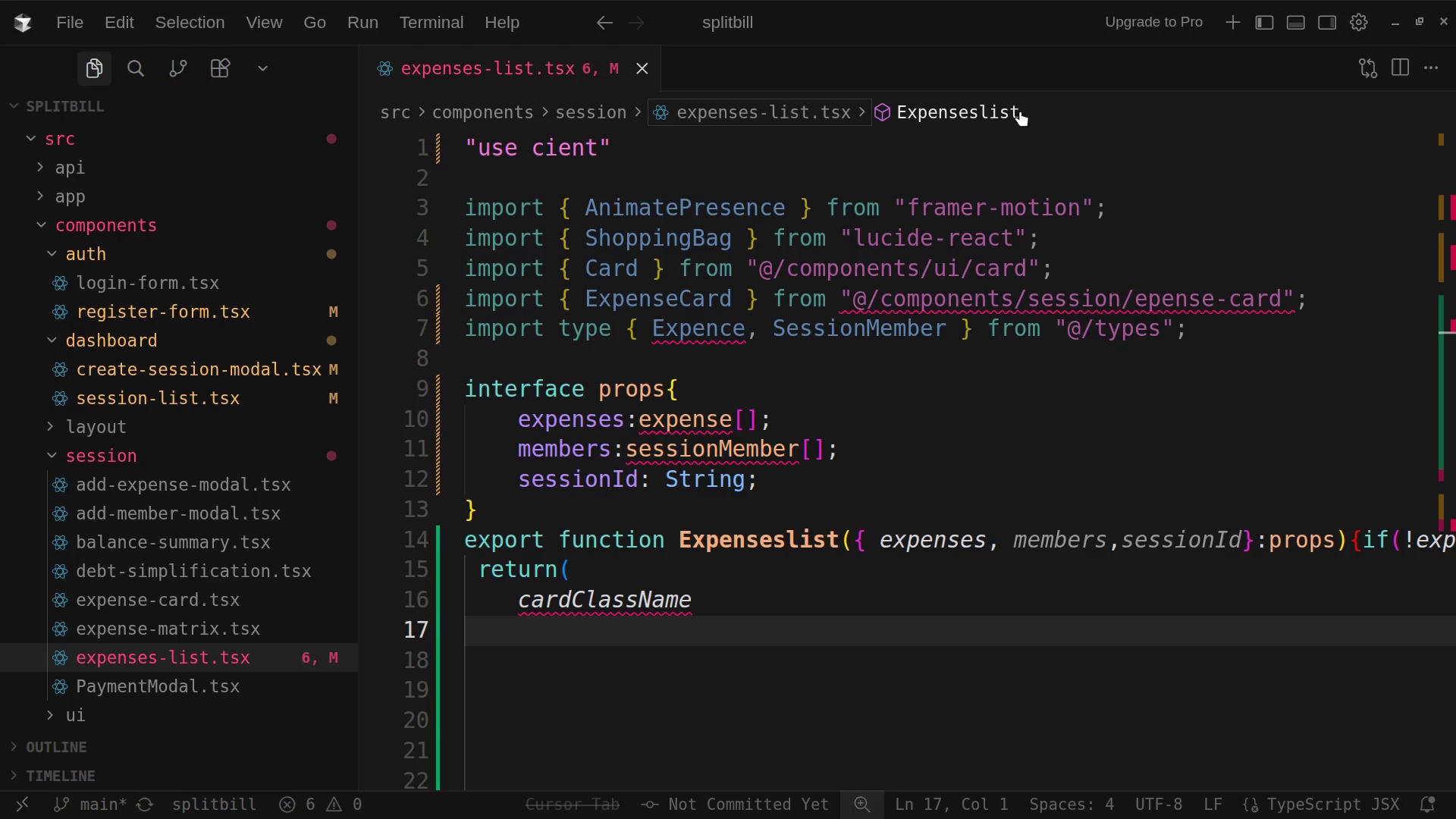 
left_click([1020, 111])
 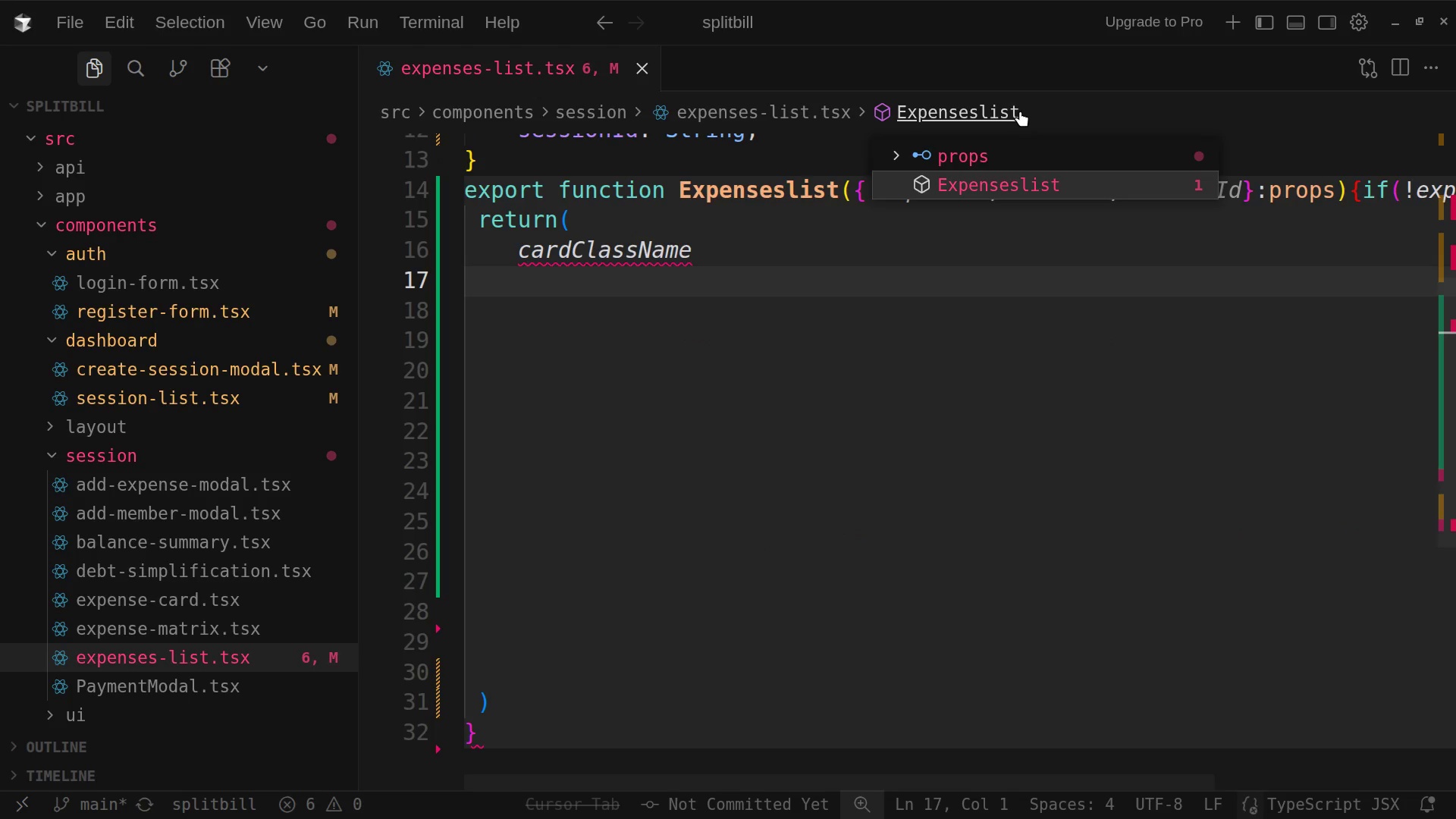 
right_click([1020, 111])
 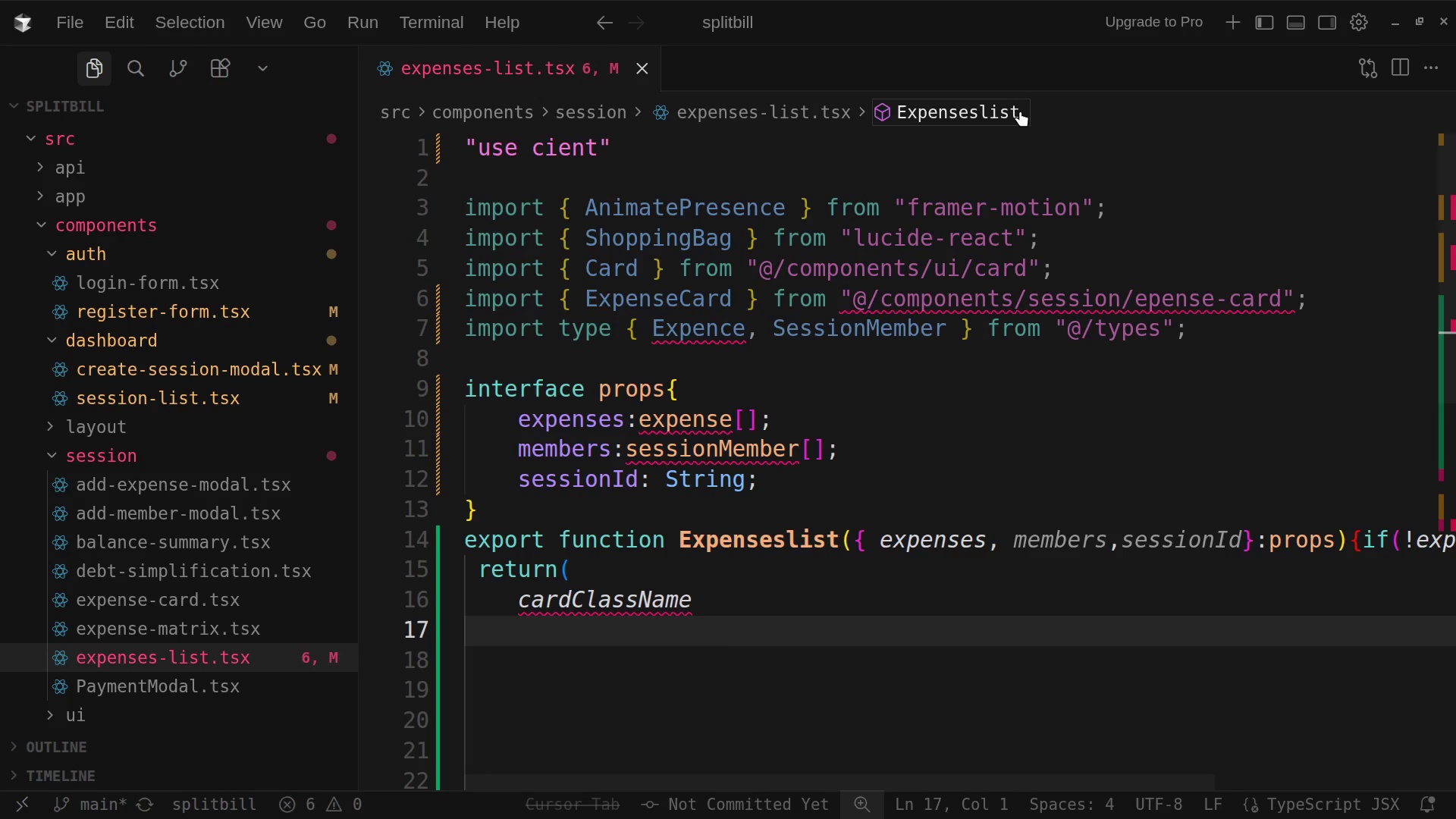 
left_click([1020, 111])
 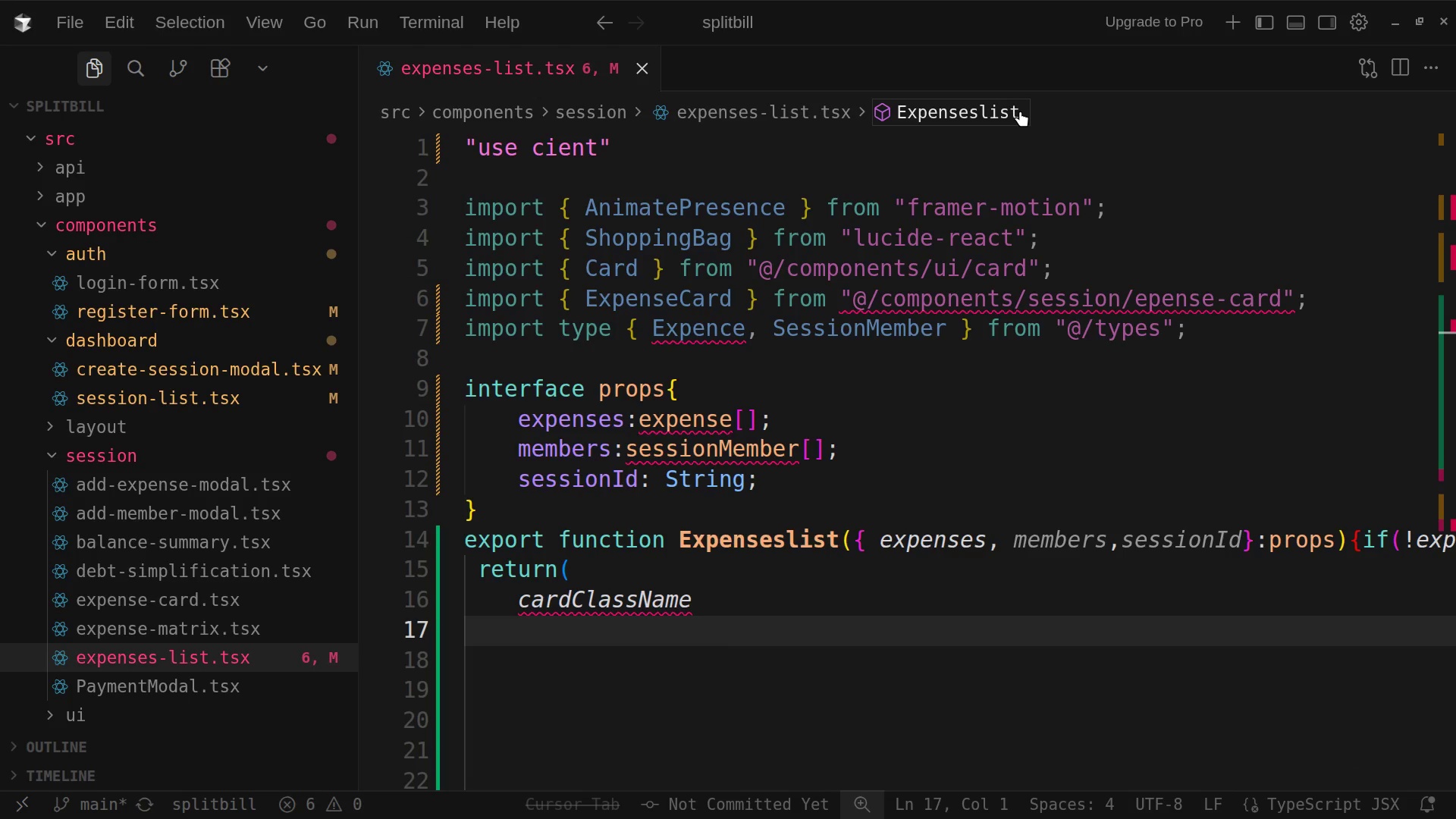 
key(Backspace)
 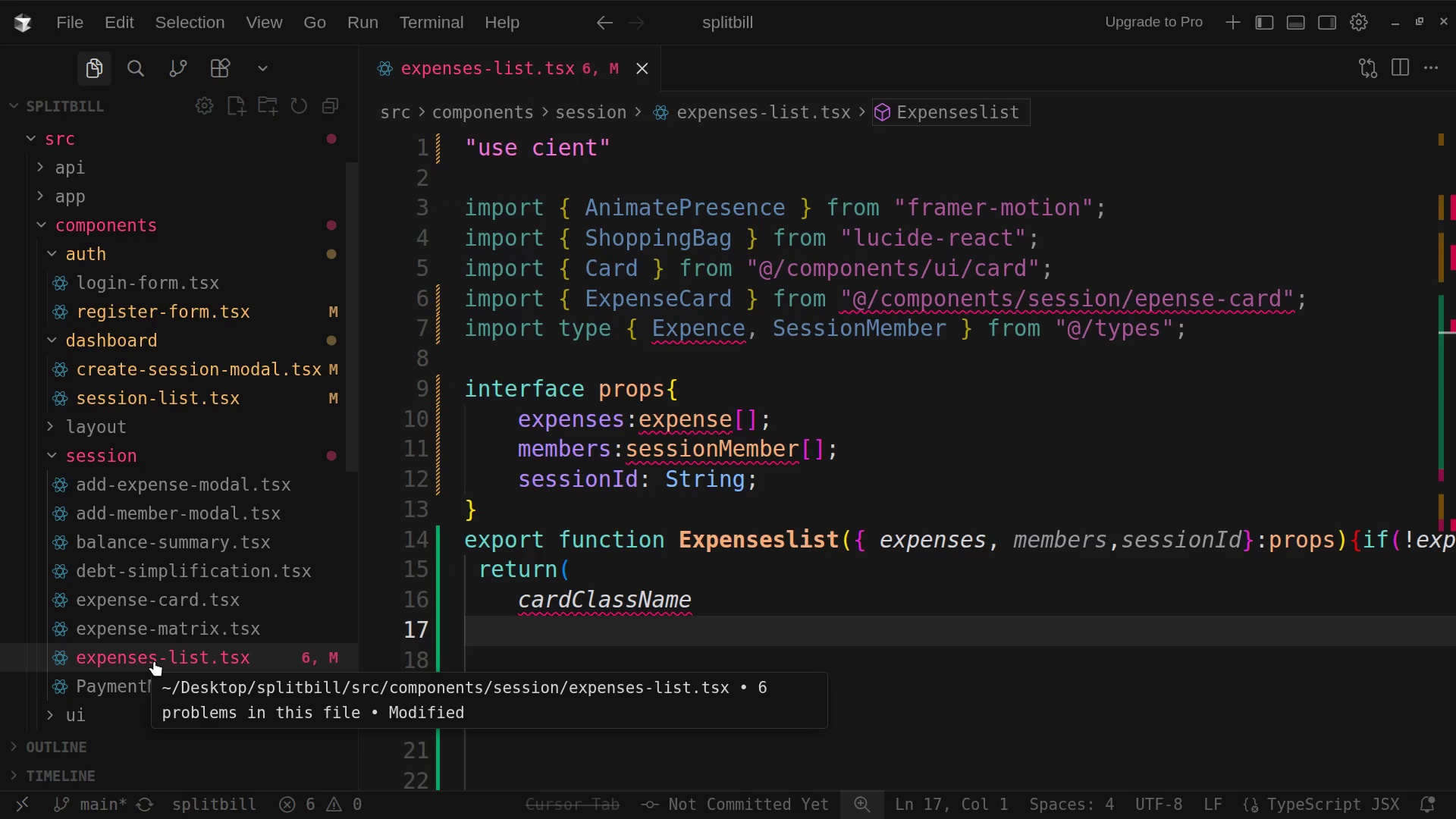 
wait(7.75)
 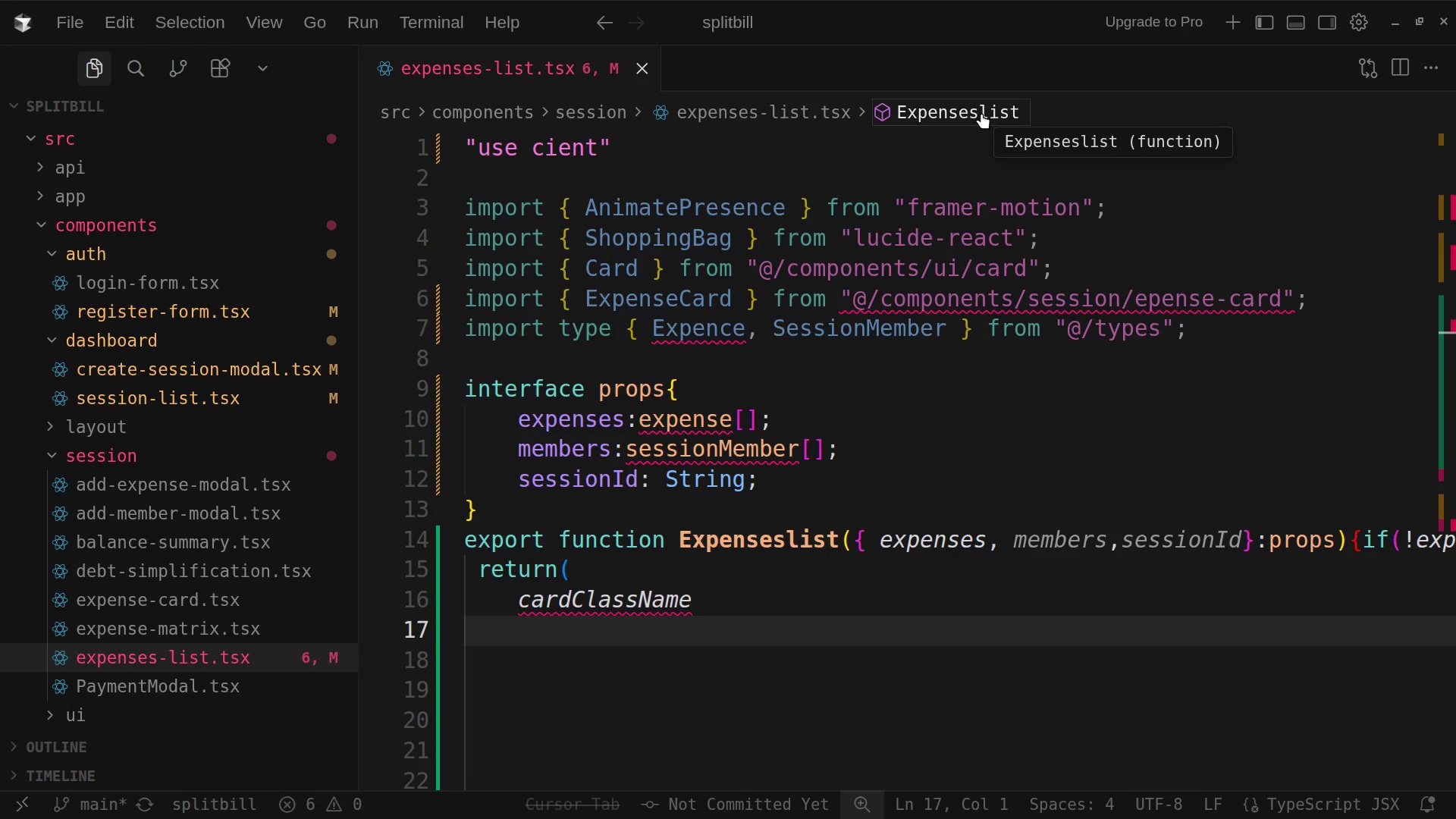 
scroll: coordinate [154, 661], scroll_direction: down, amount: 4.0
 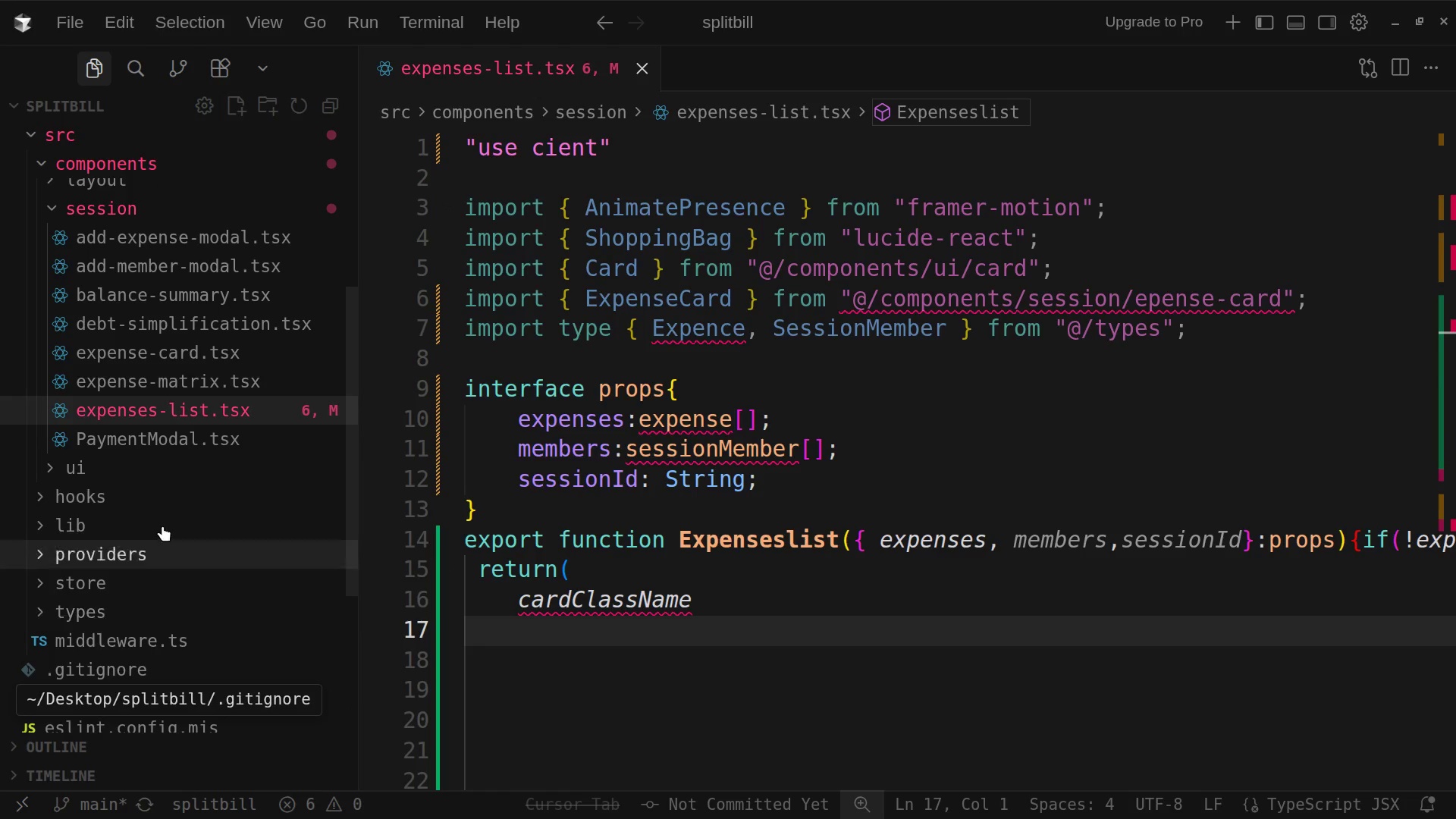 
mouse_move([192, 416])
 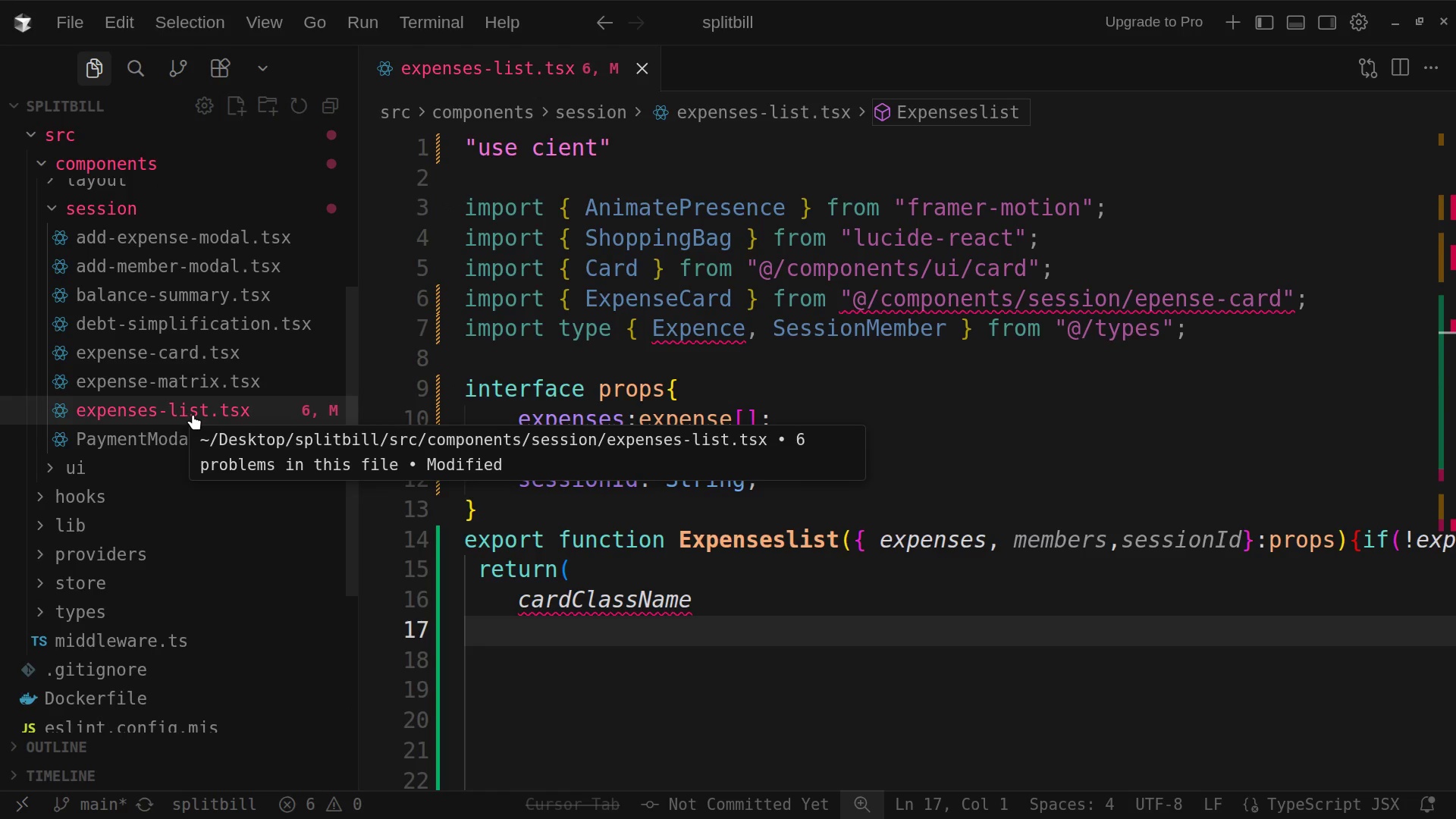 
left_click([193, 414])
 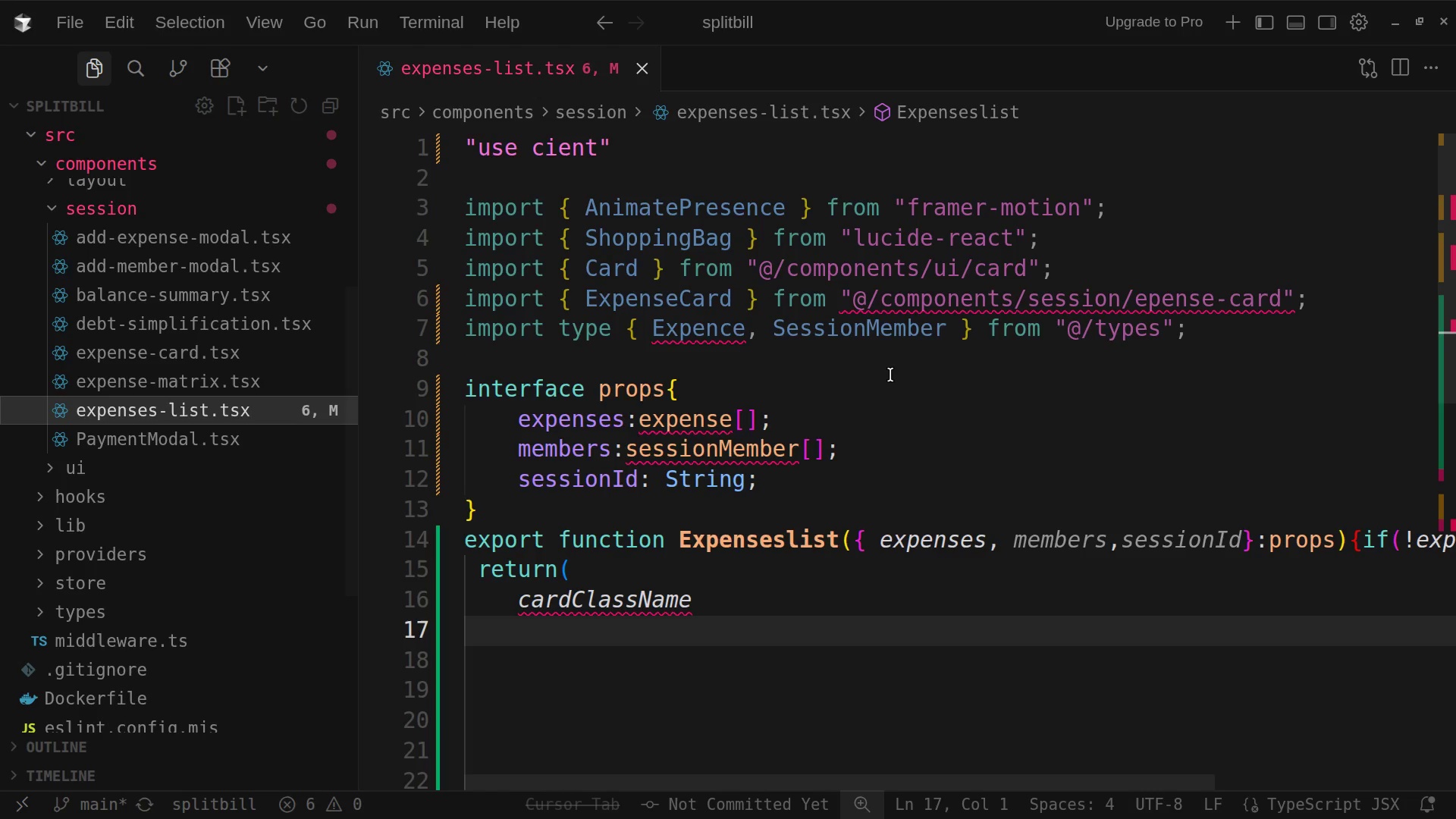 
left_click([893, 369])
 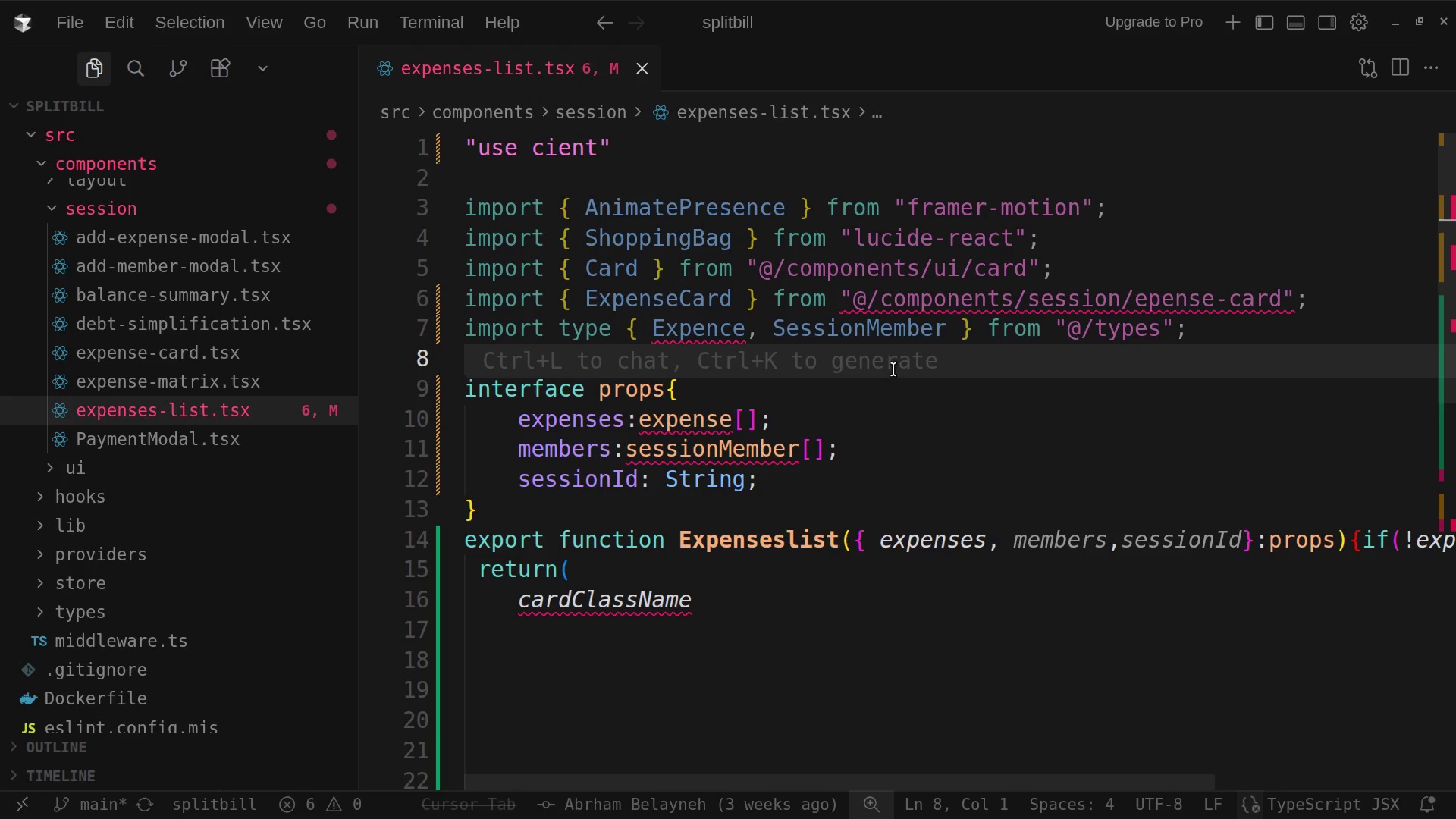 
scroll: coordinate [893, 369], scroll_direction: up, amount: 20.0
 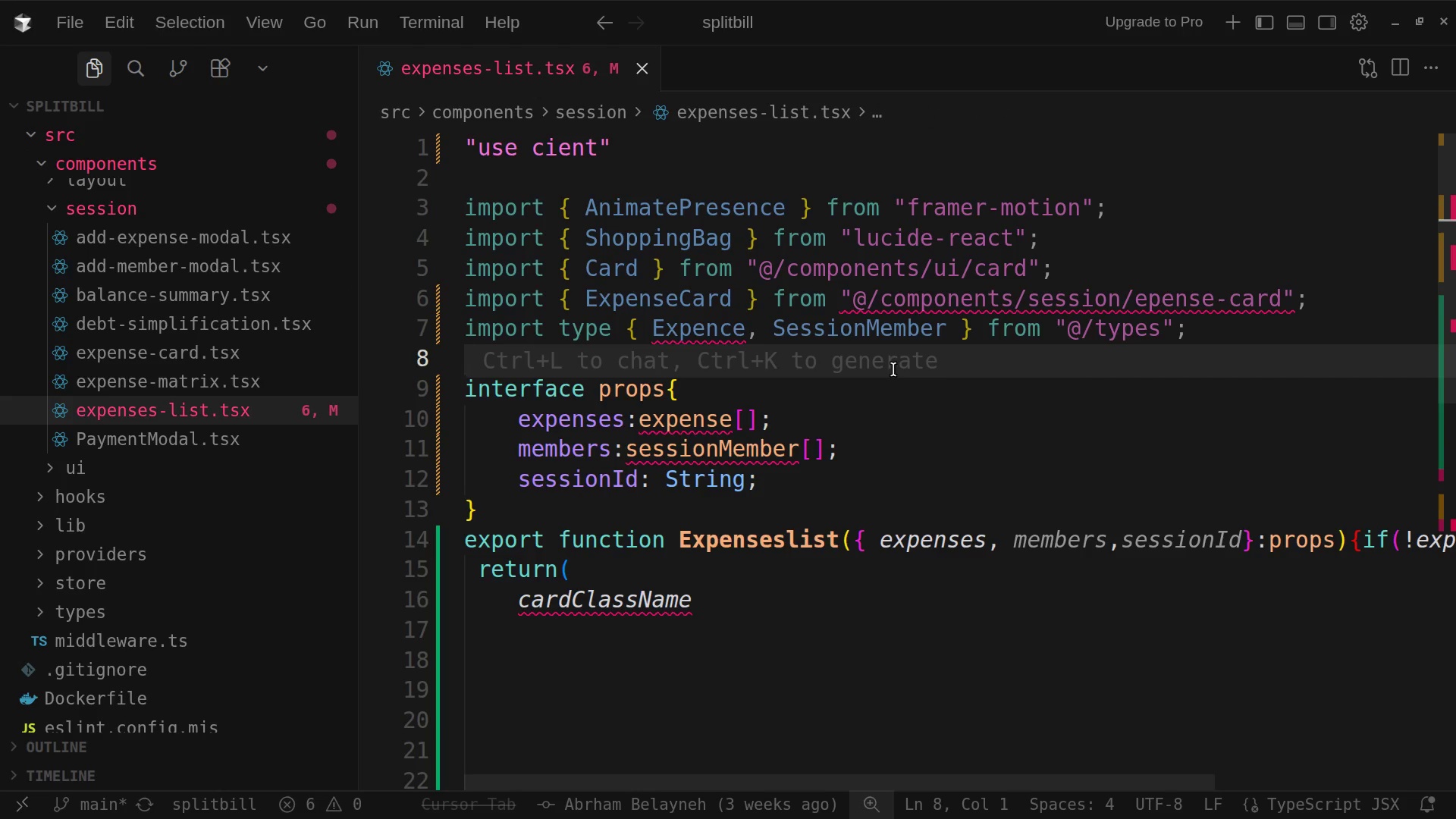 
scroll: coordinate [894, 366], scroll_direction: down, amount: 5.0
 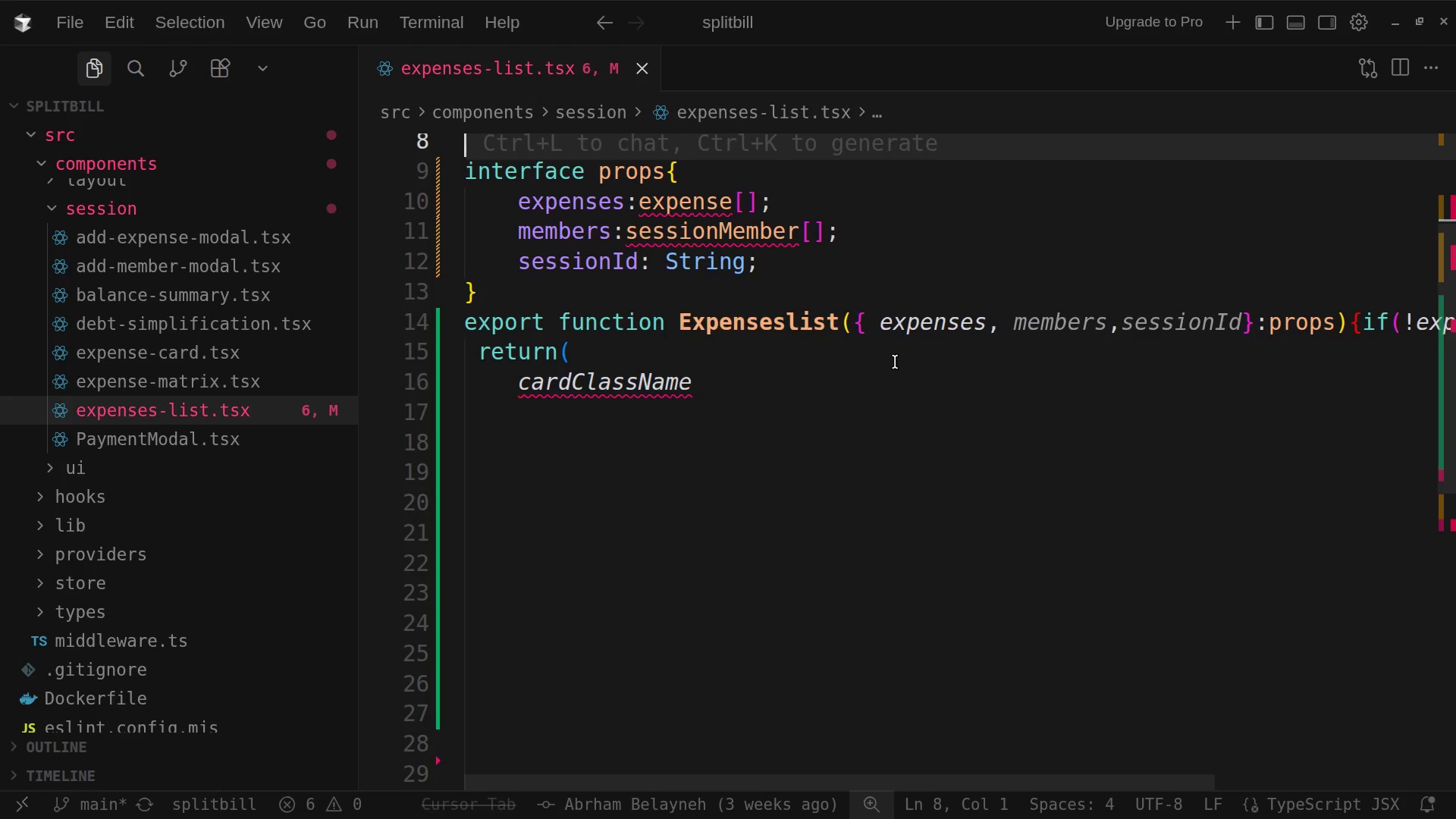 
scroll: coordinate [895, 362], scroll_direction: up, amount: 7.0
 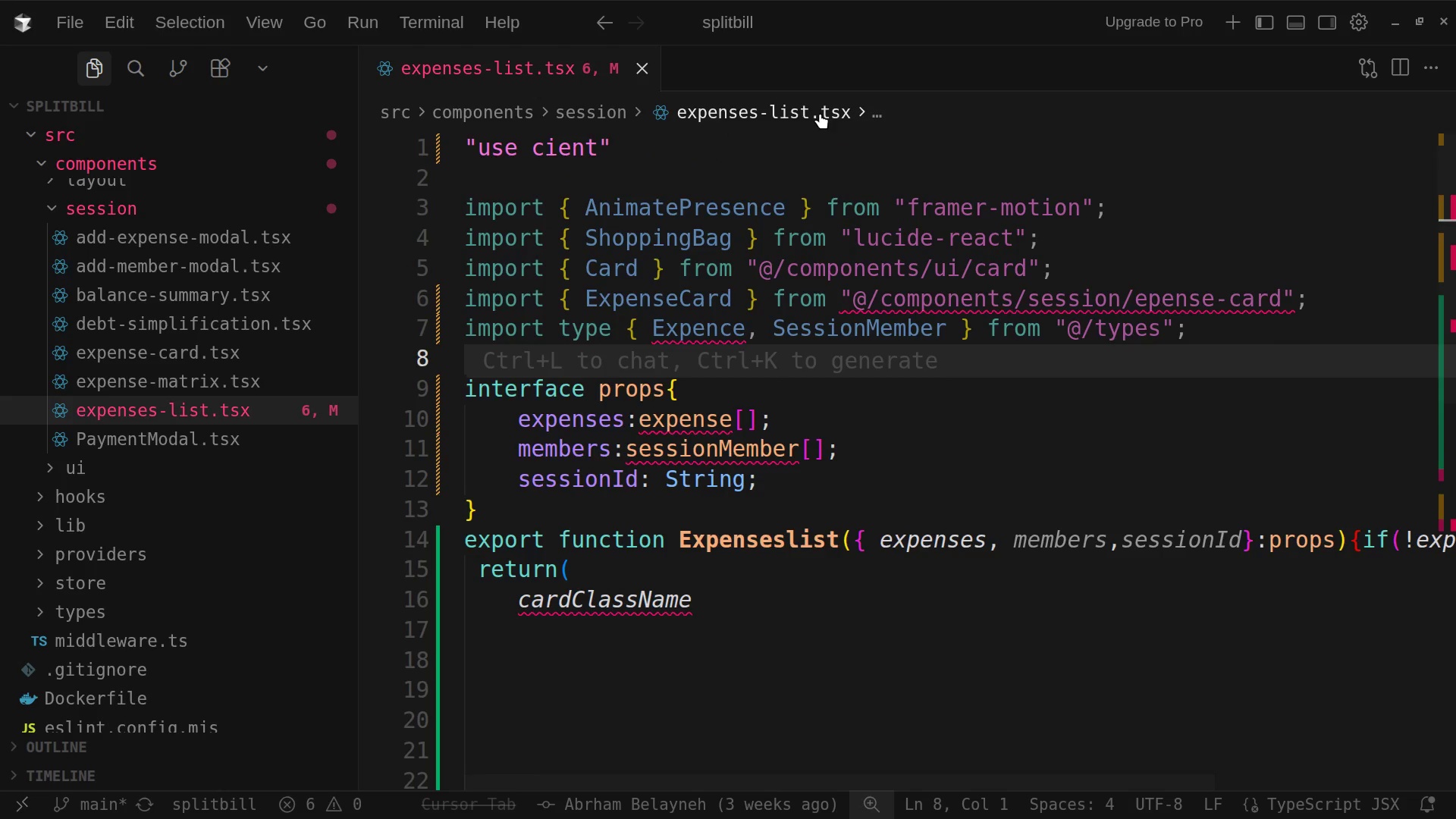 
left_click([811, 109])
 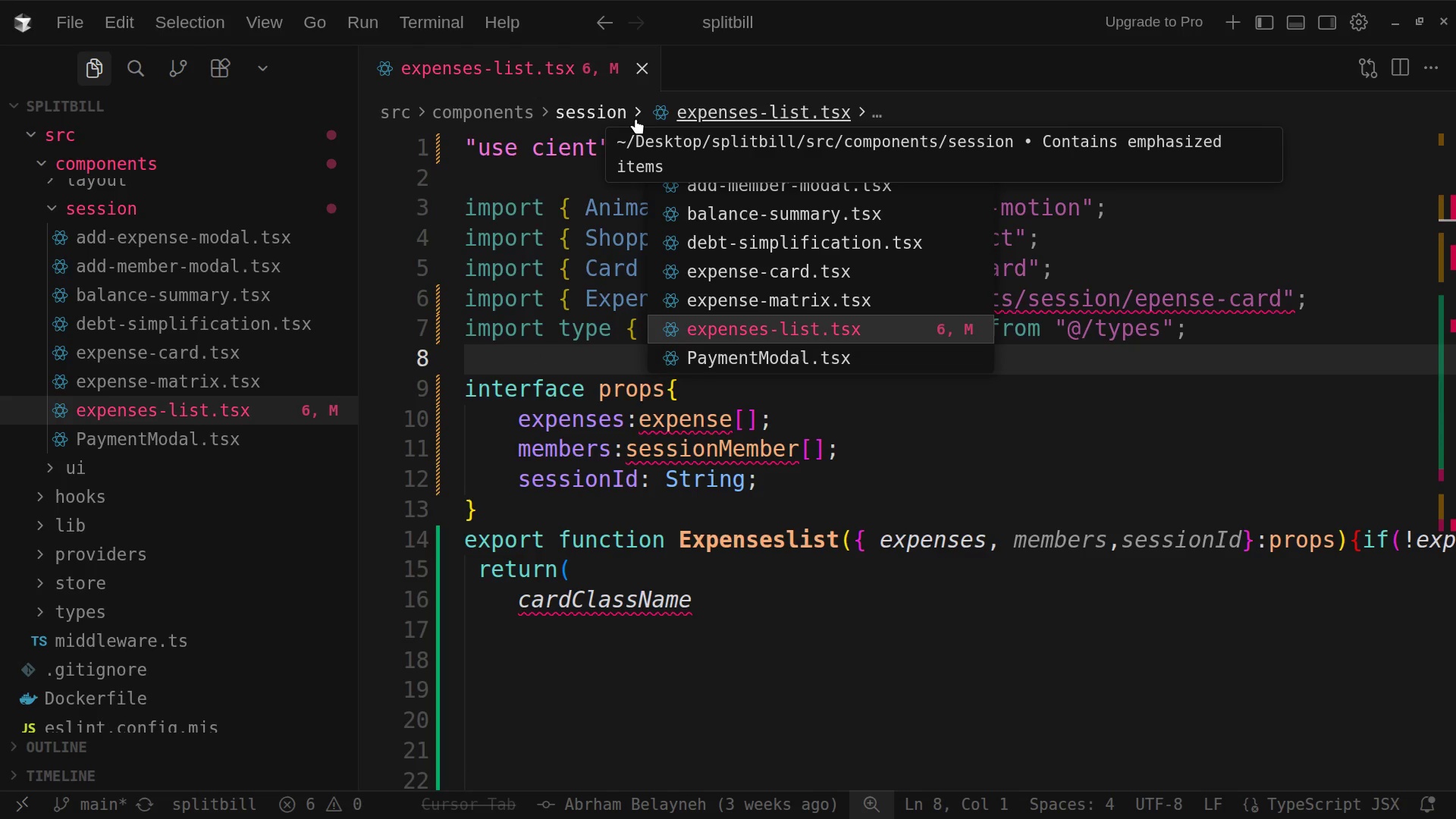 
left_click([764, 119])
 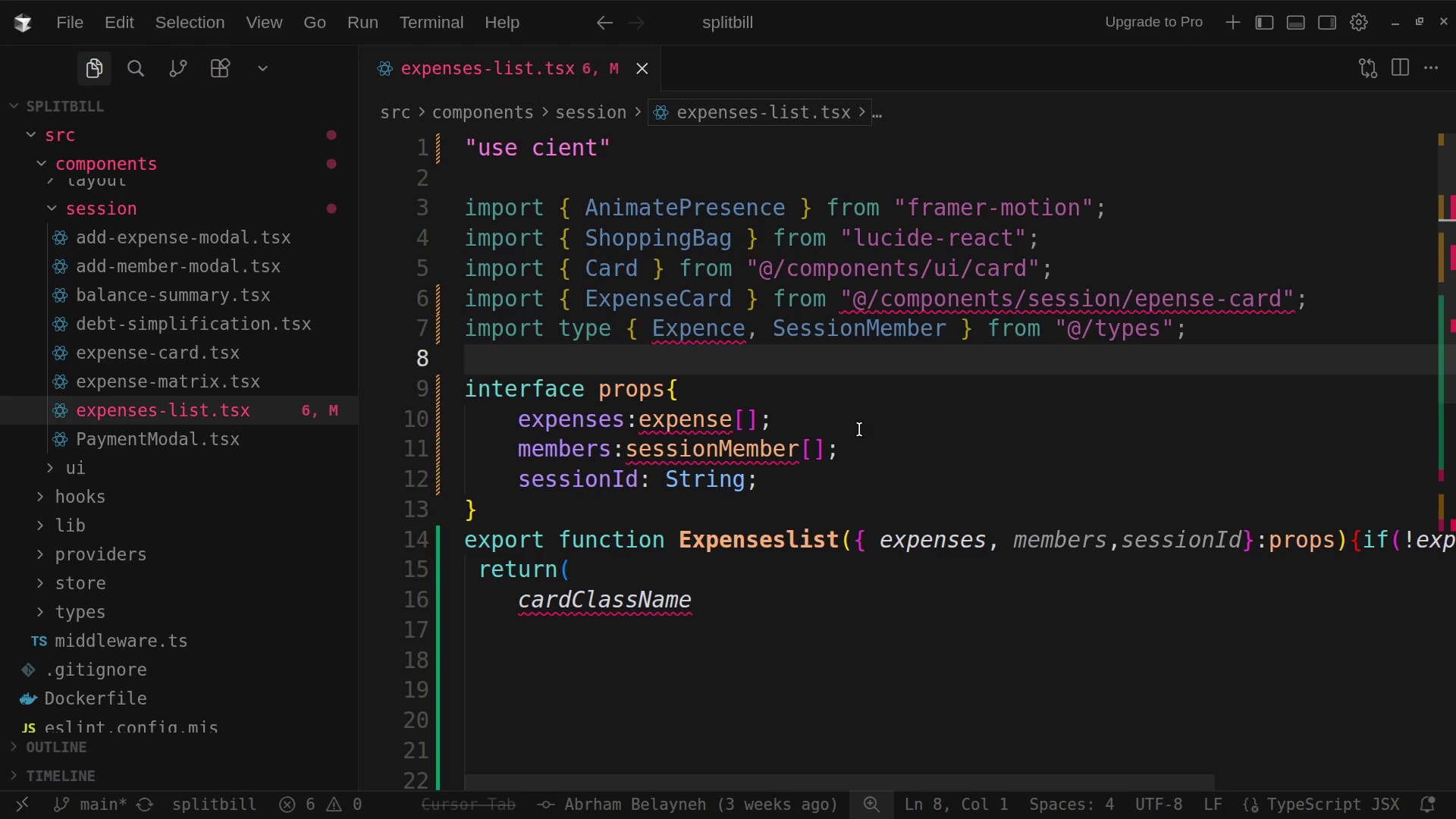 
scroll: coordinate [858, 425], scroll_direction: up, amount: 10.0
 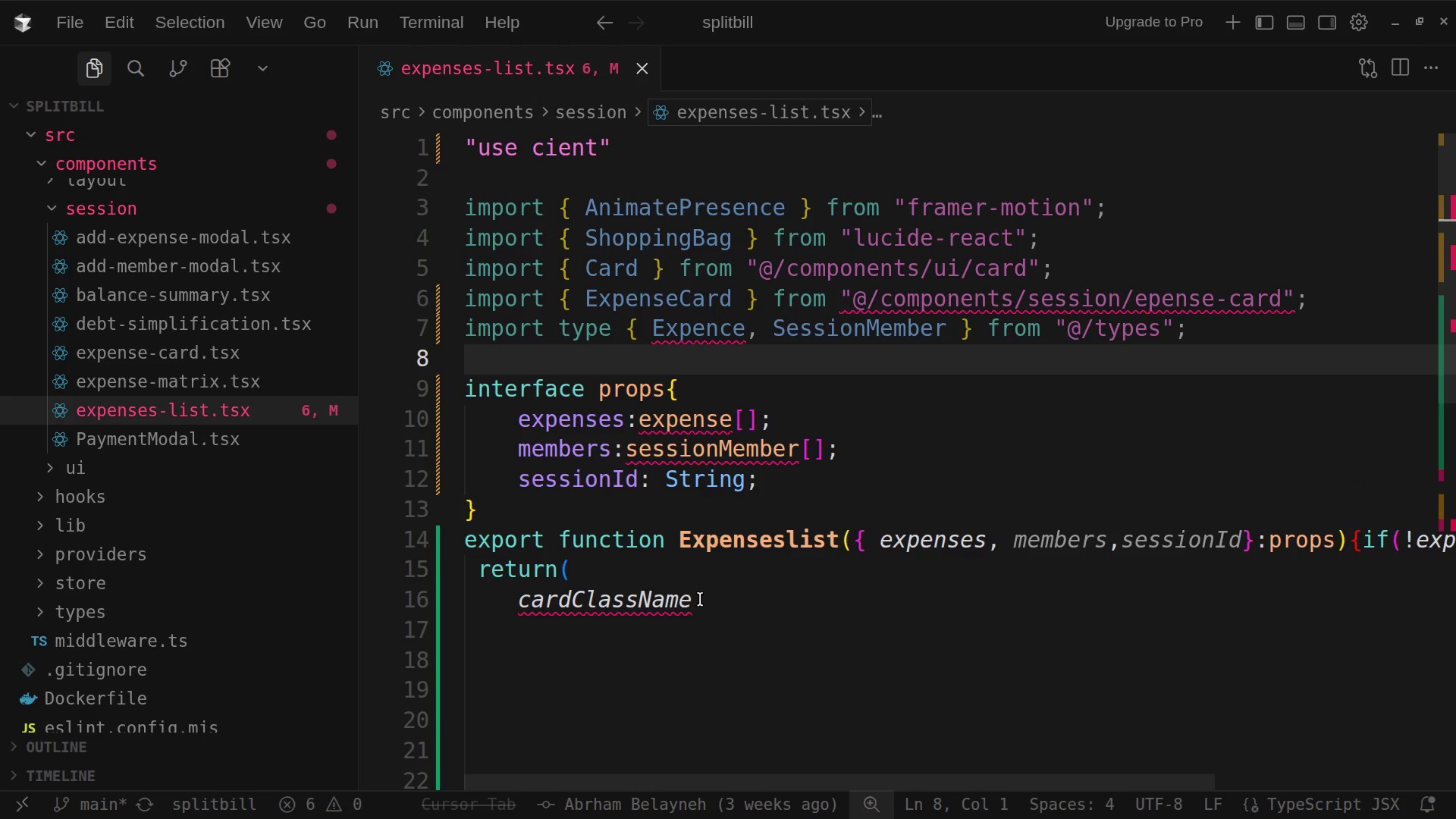 
left_click([700, 606])
 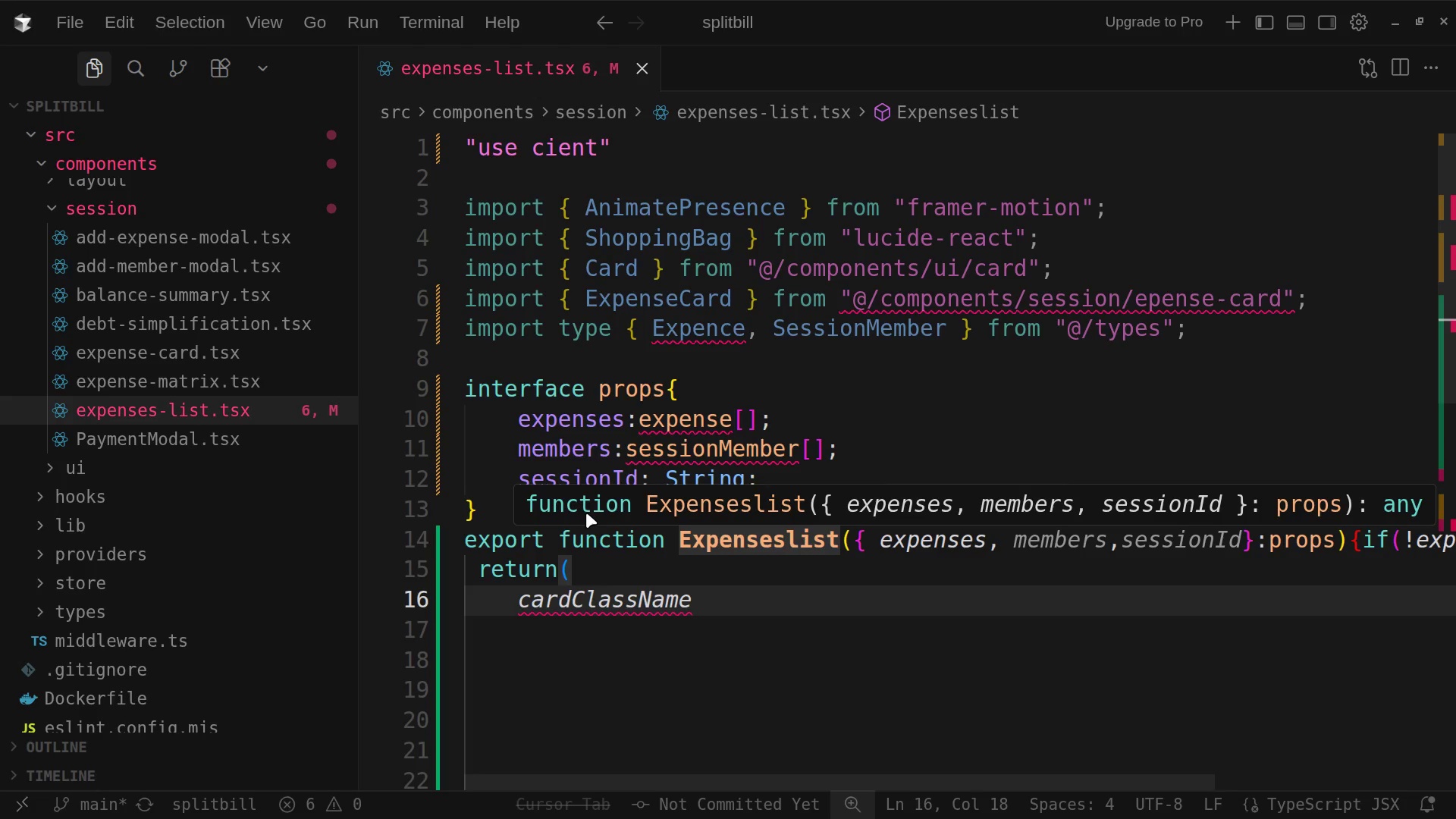 
wait(23.92)
 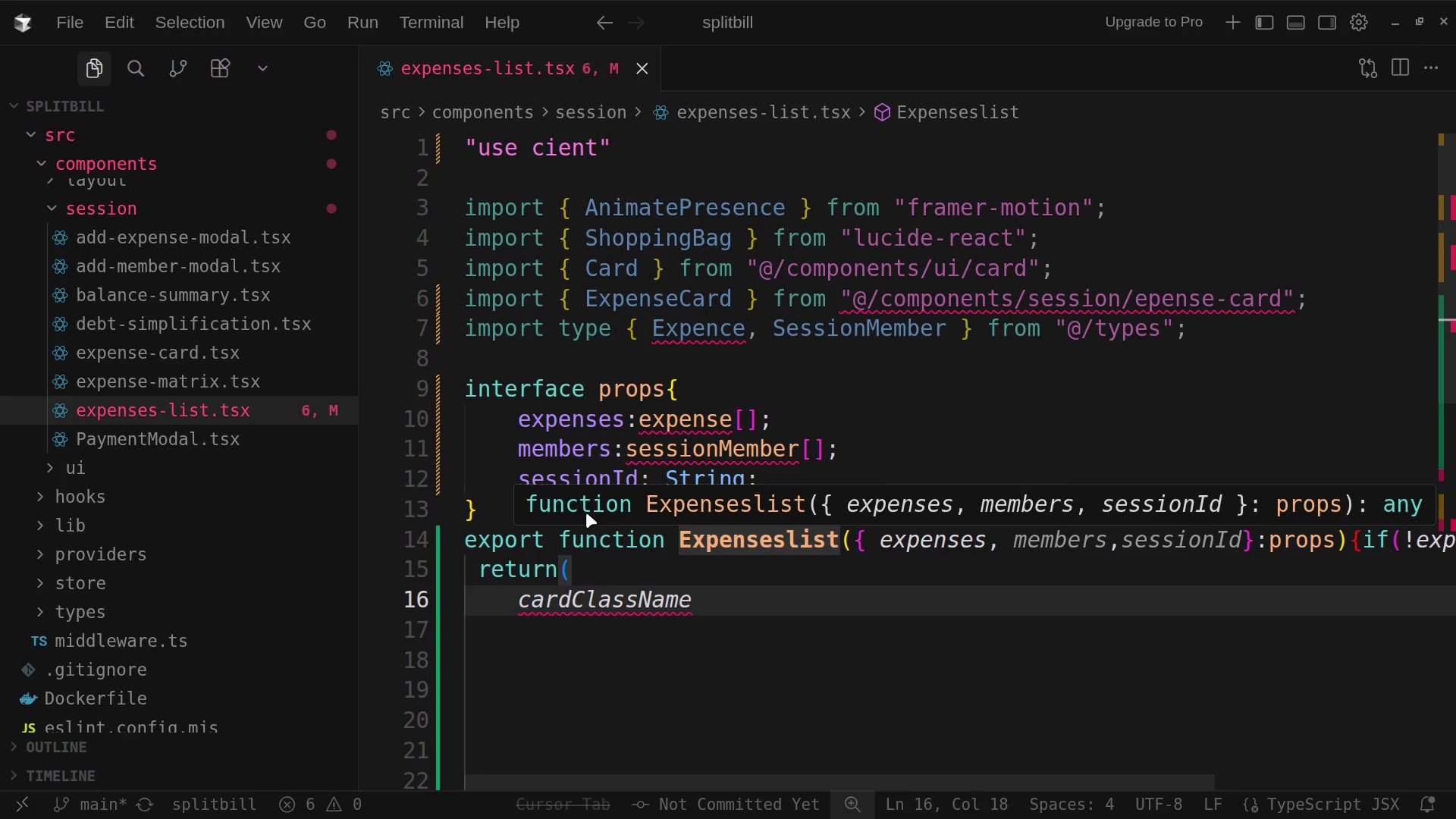 
left_click([468, 529])
 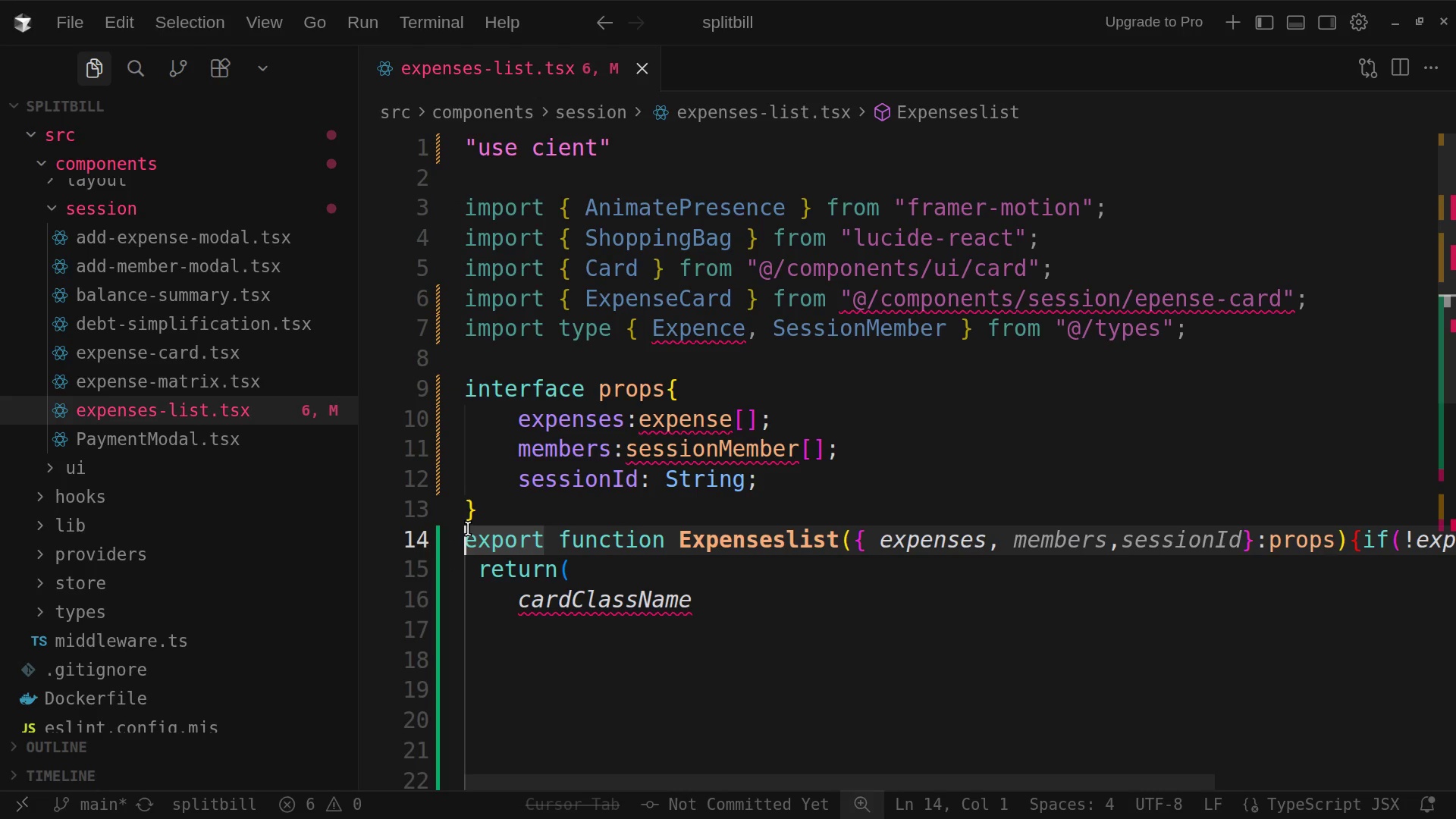 
key(Enter)
 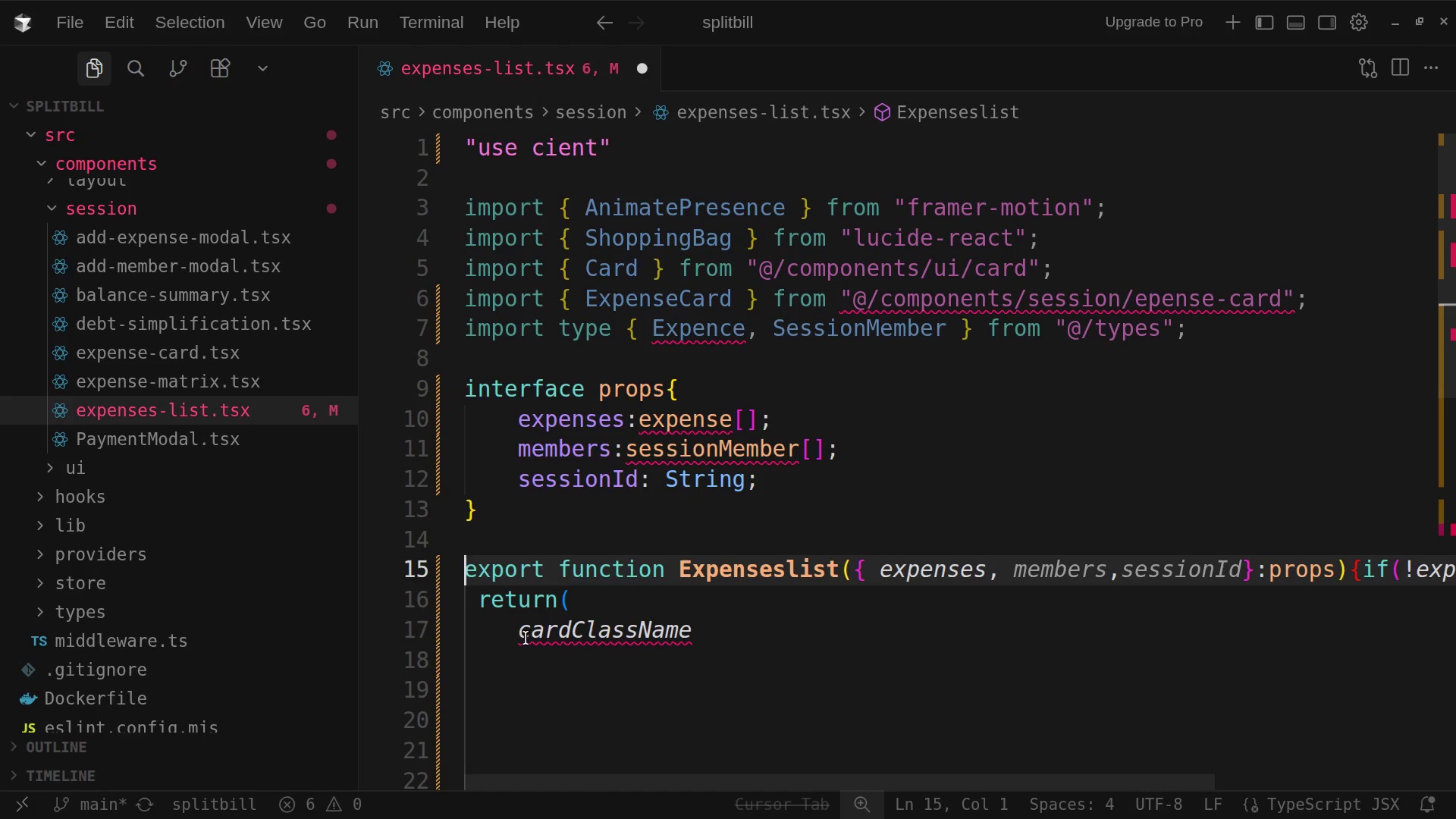 
left_click([512, 626])
 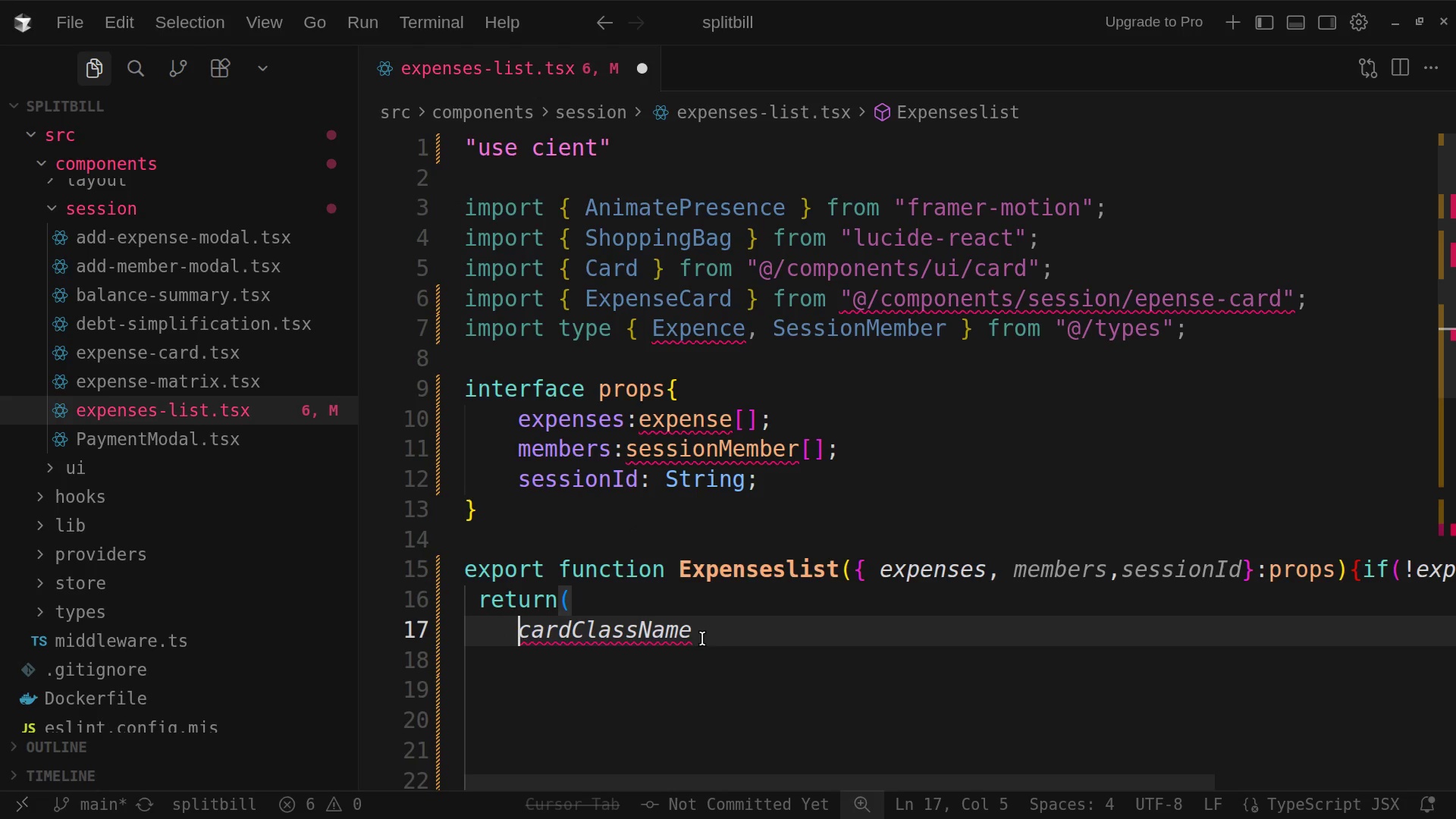 
left_click([702, 637])
 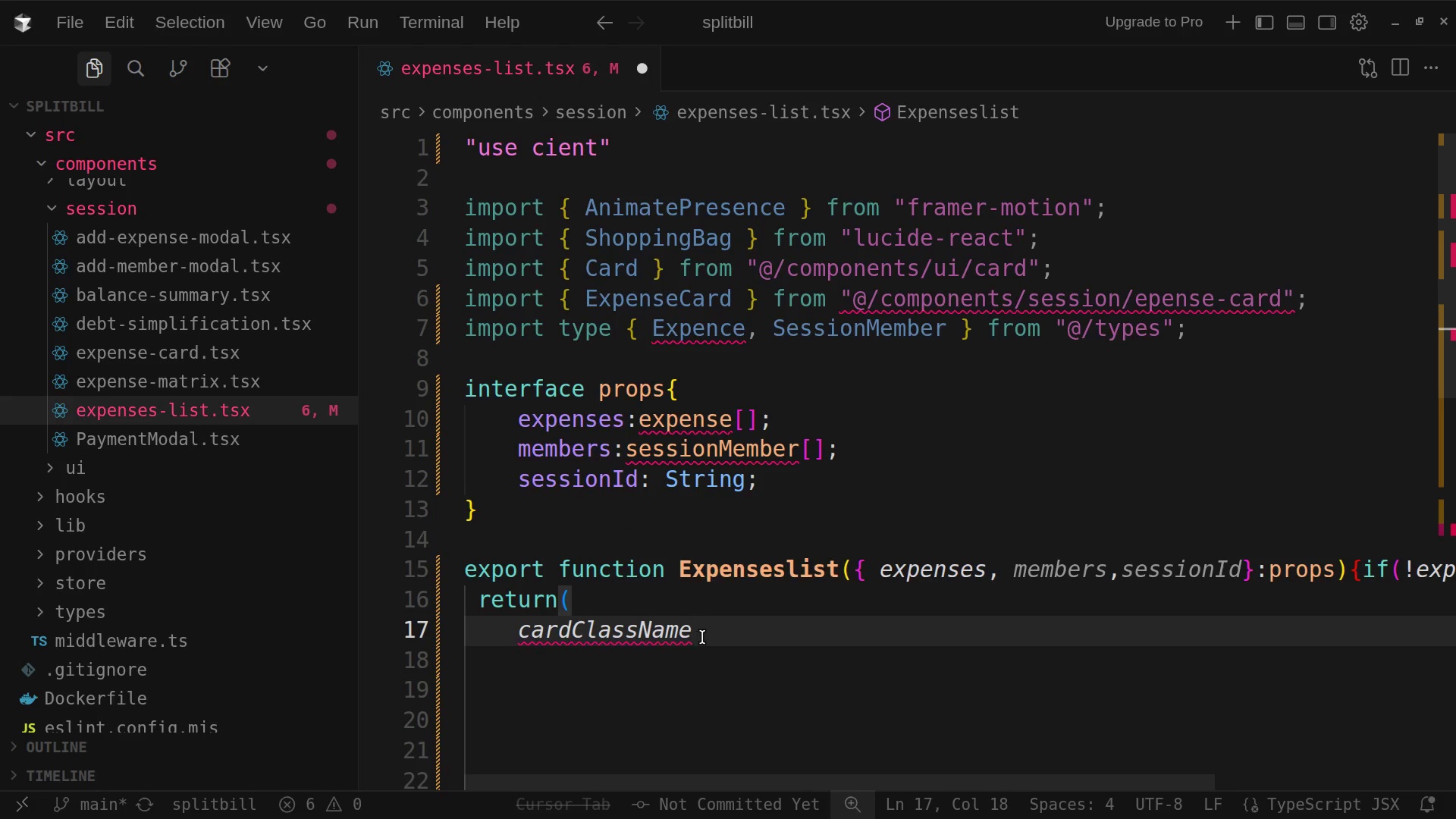 
scroll: coordinate [702, 637], scroll_direction: down, amount: 7.0
 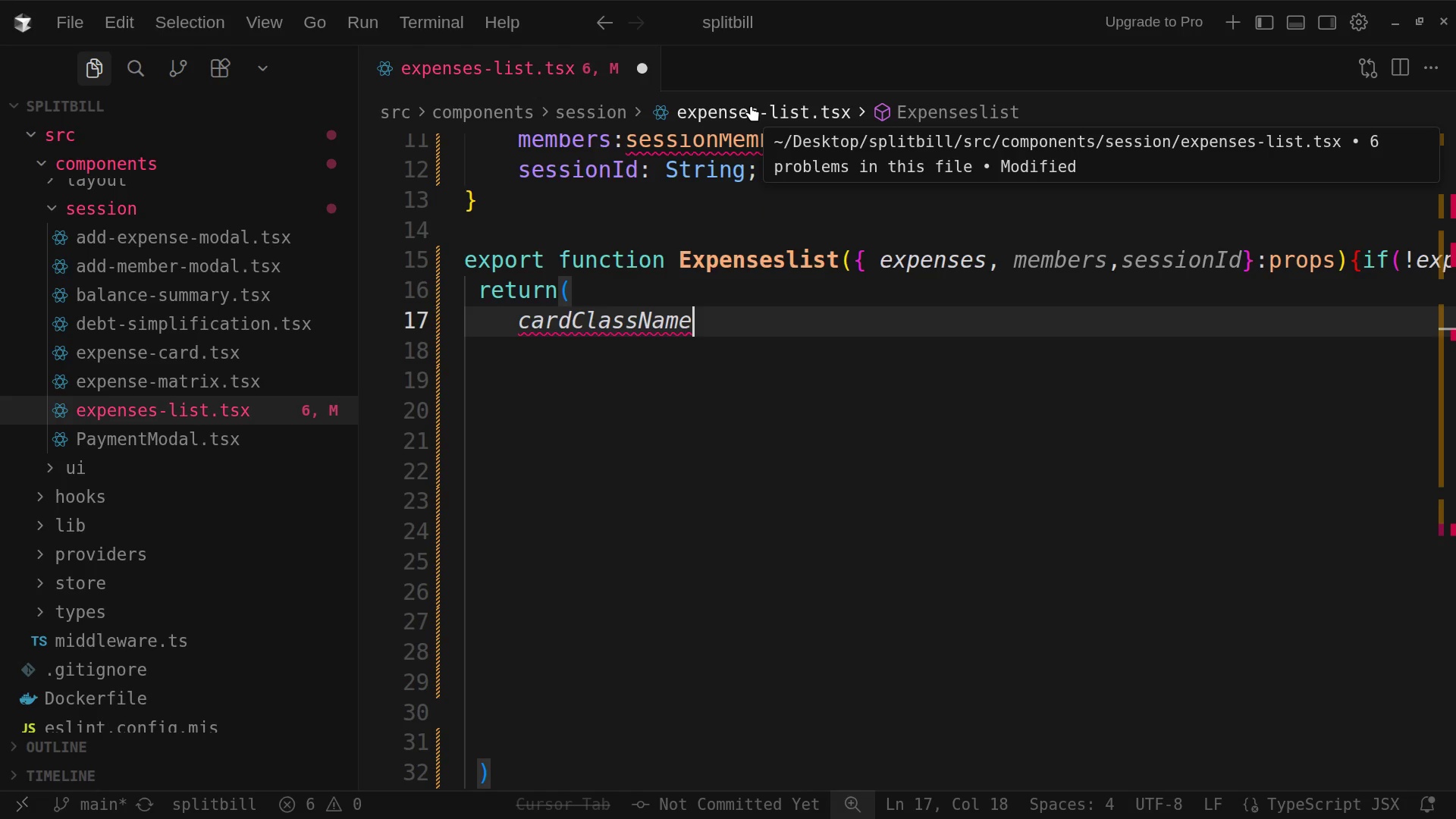 
mouse_move([939, 140])
 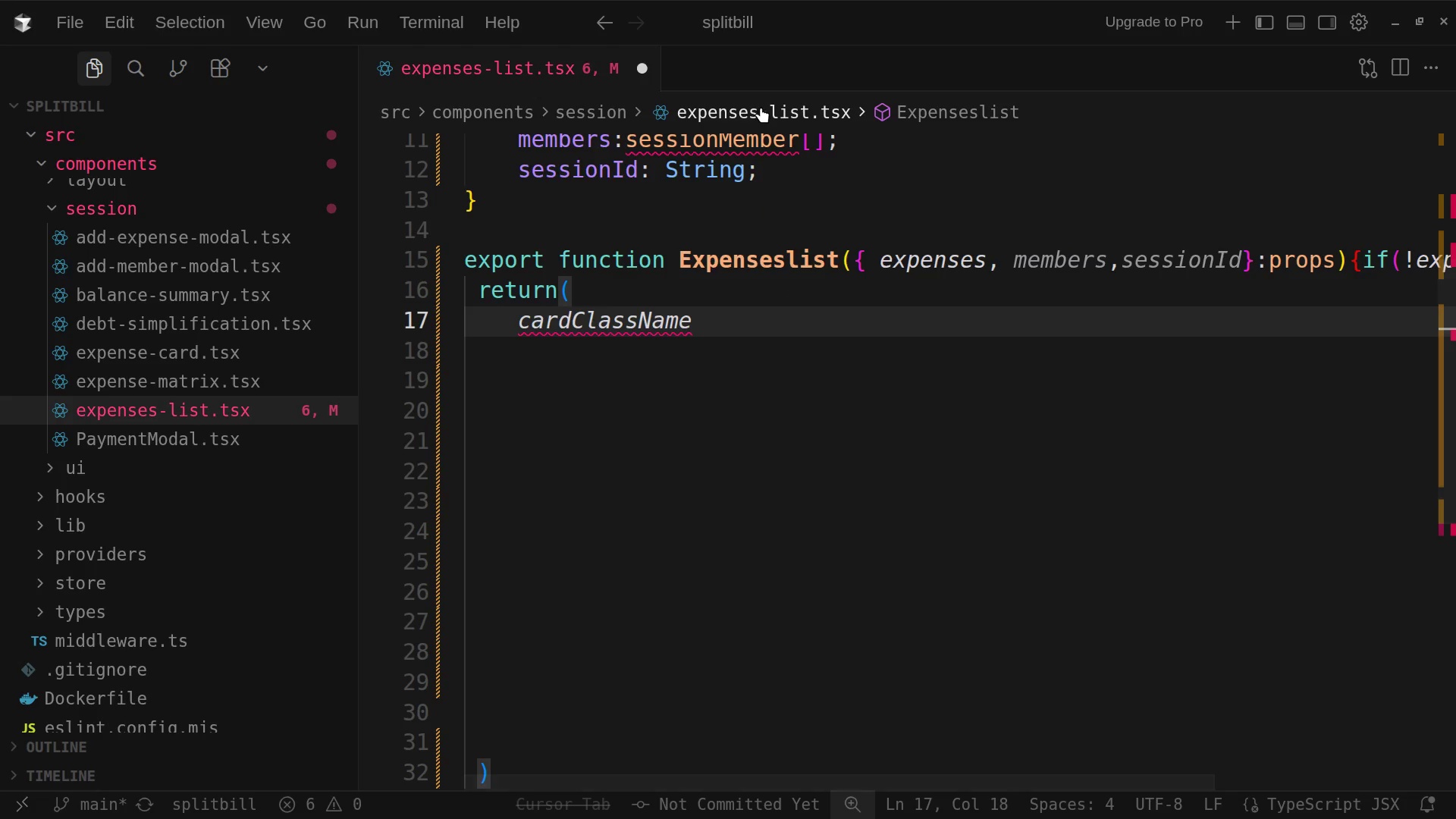 
left_click([761, 107])
 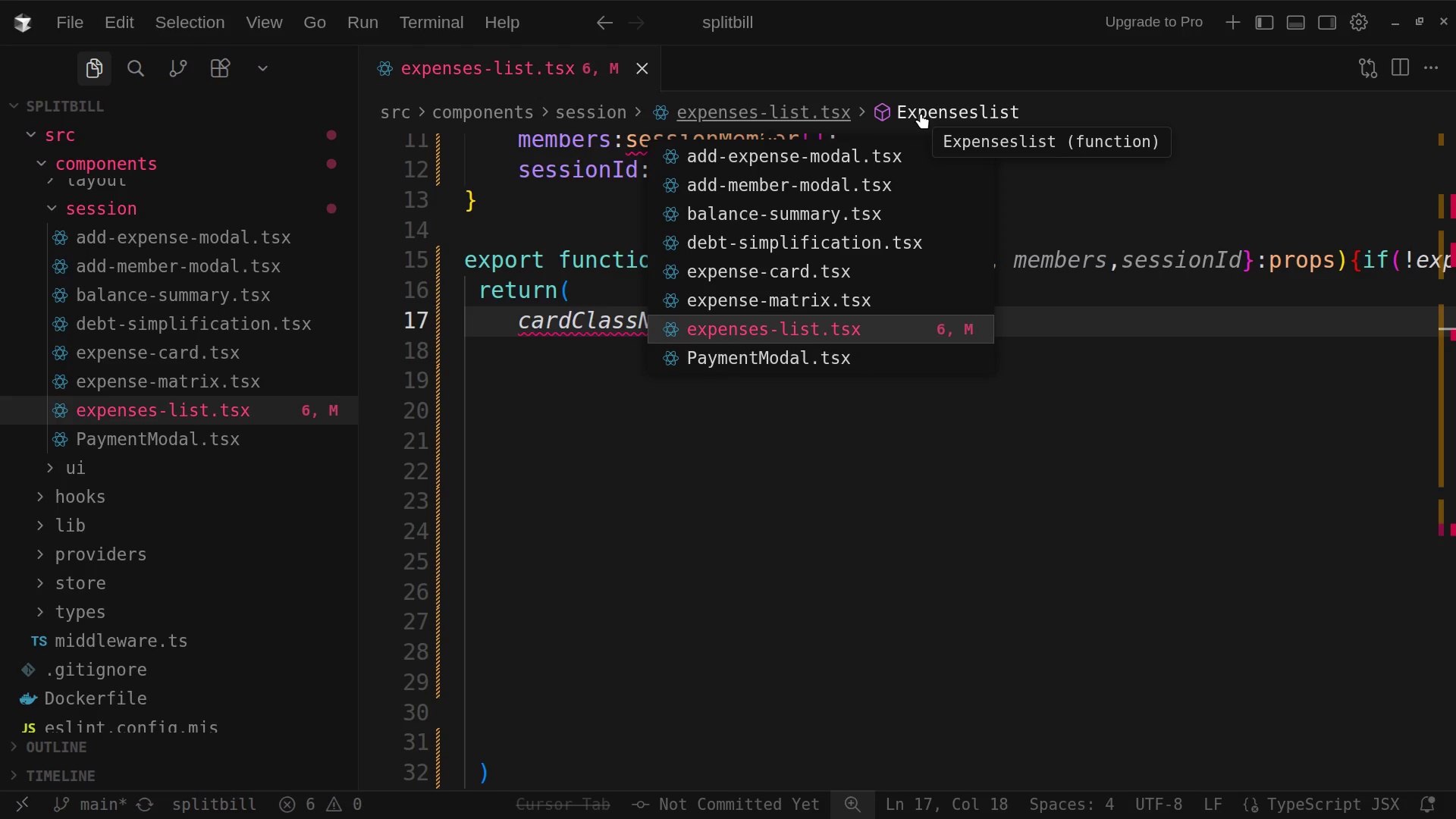 
left_click([921, 113])
 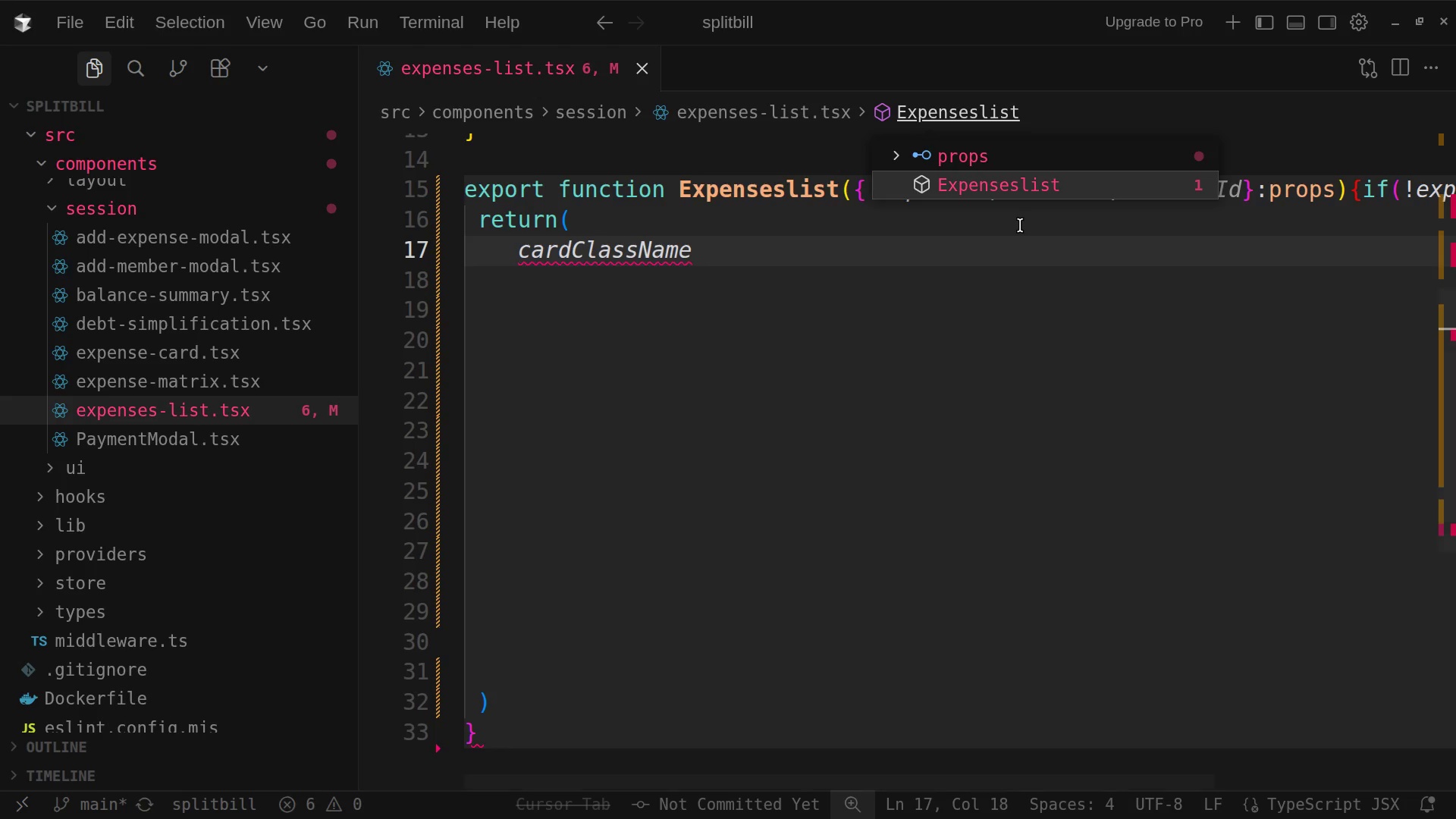 
scroll: coordinate [1150, 328], scroll_direction: up, amount: 35.0
 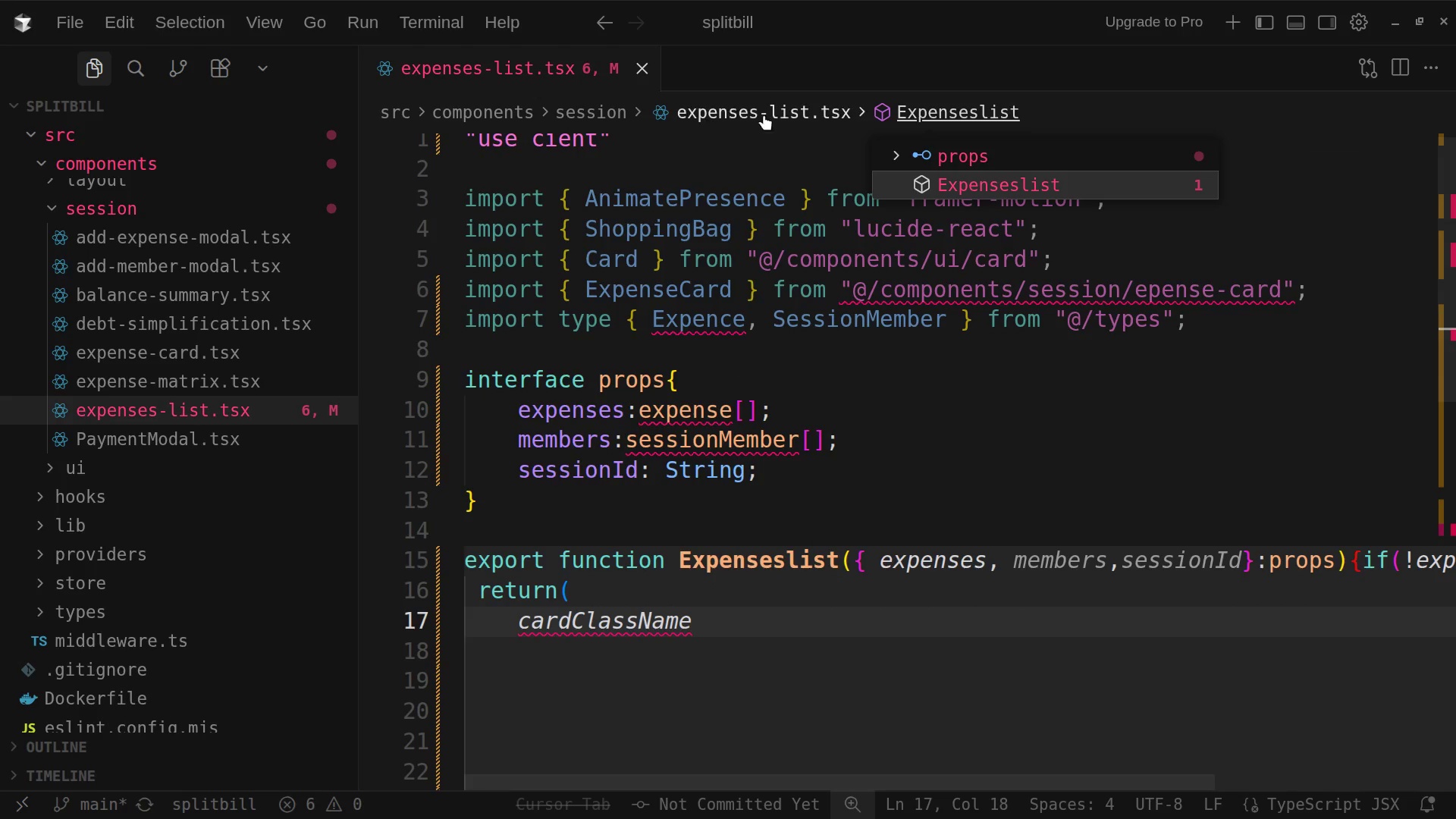 
left_click([759, 110])
 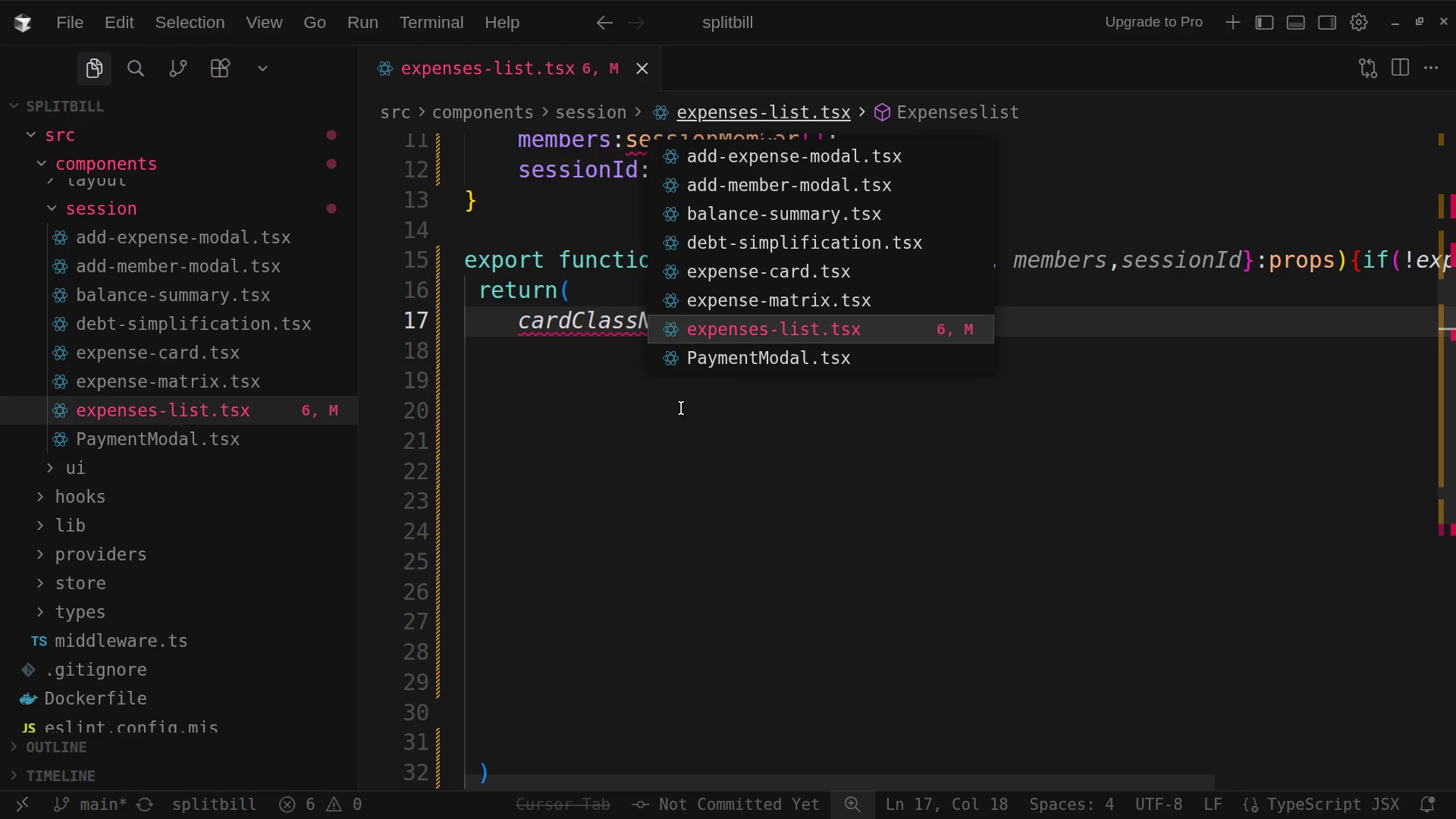 
left_click([681, 408])
 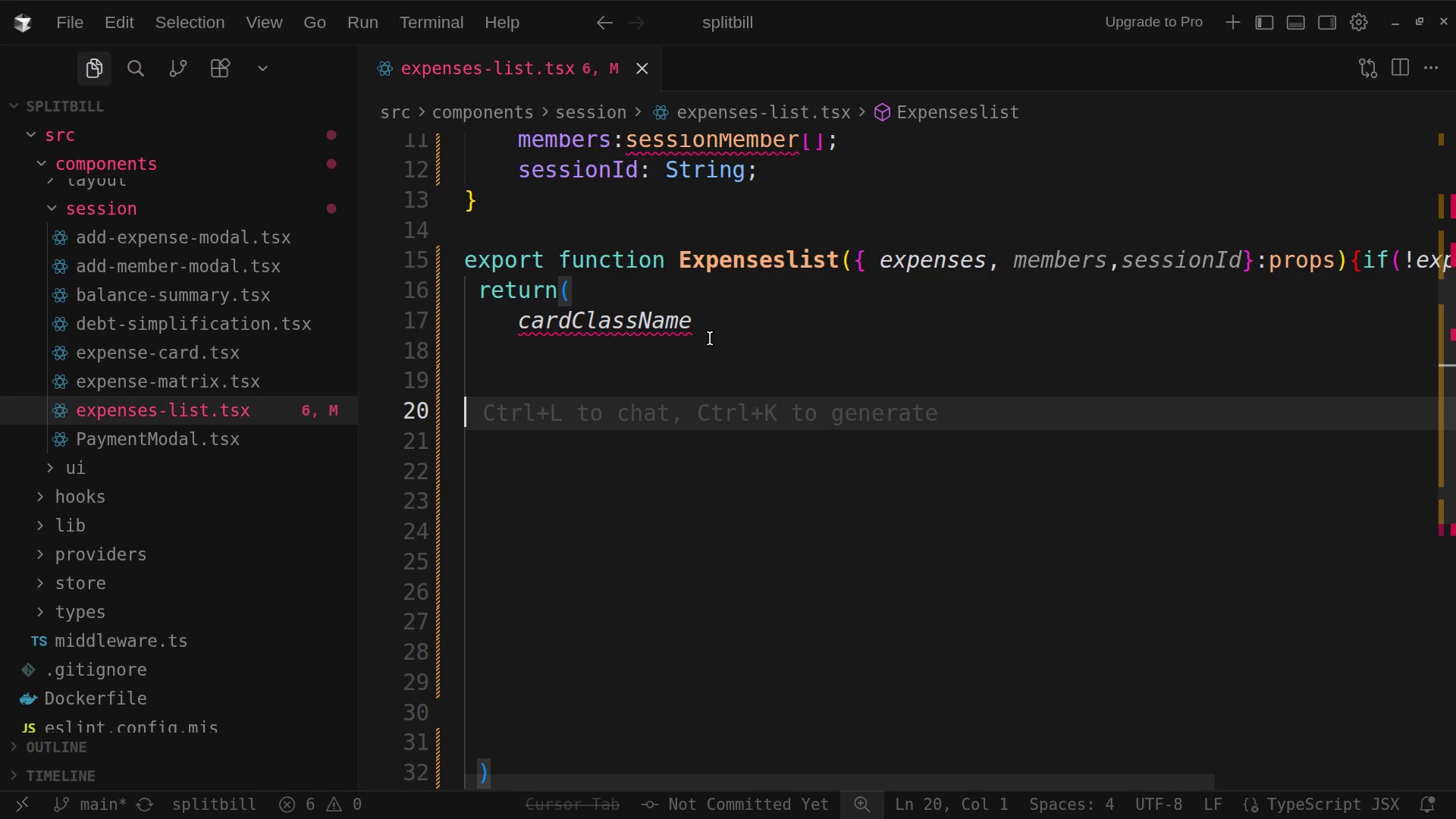 
left_click([706, 331])
 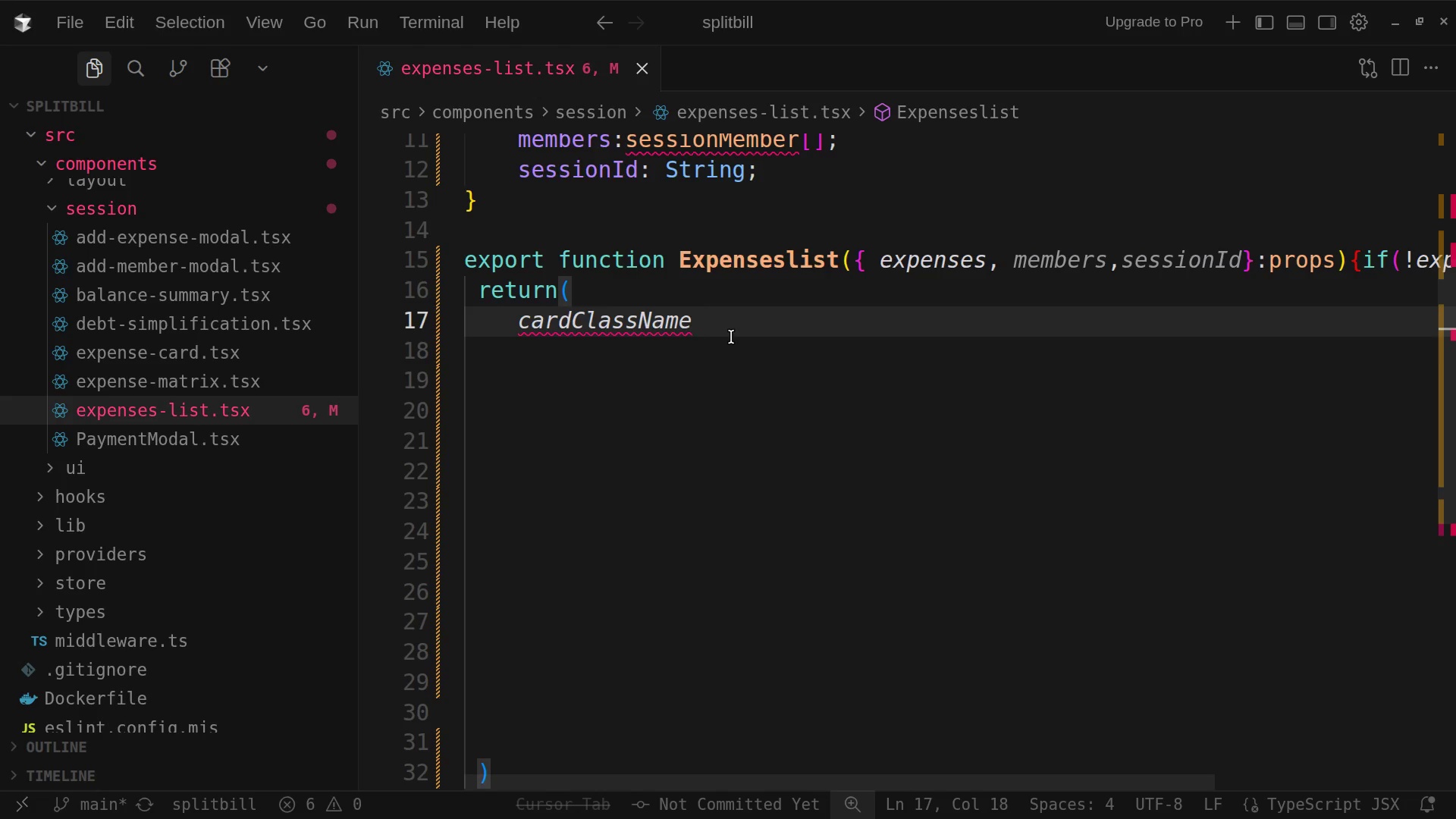 
wait(8.5)
 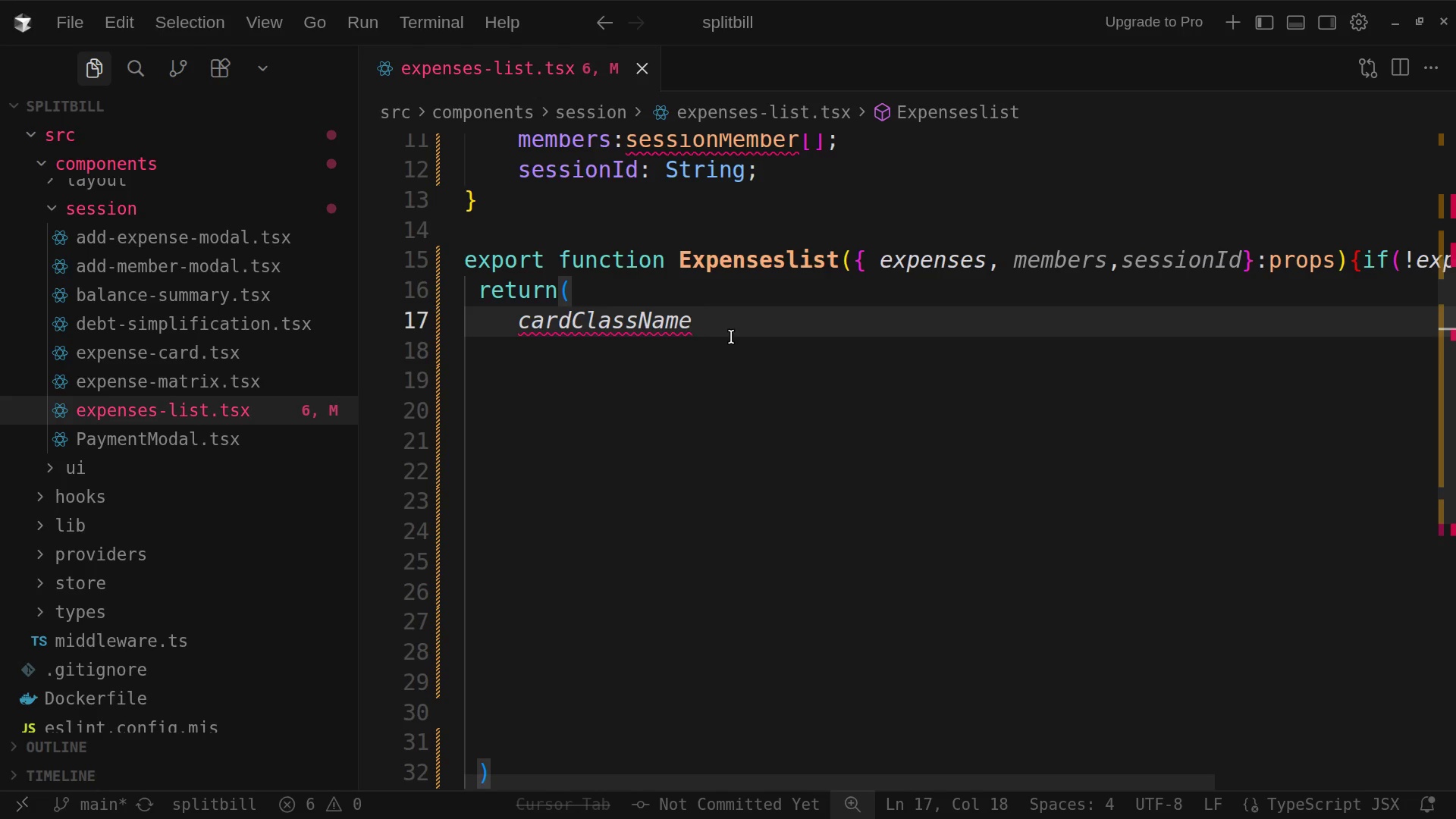 
key(Enter)
 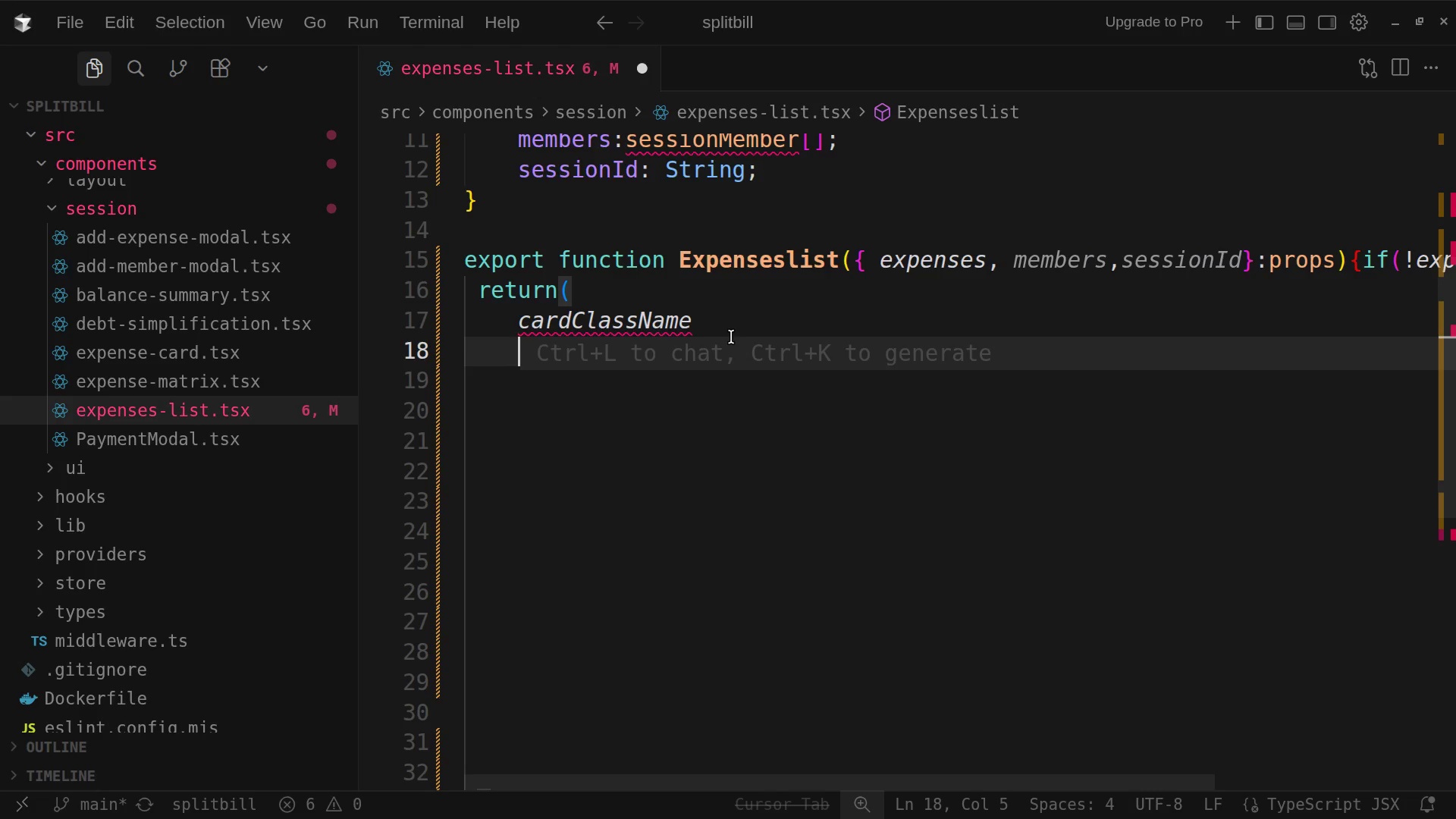 
wait(9.16)
 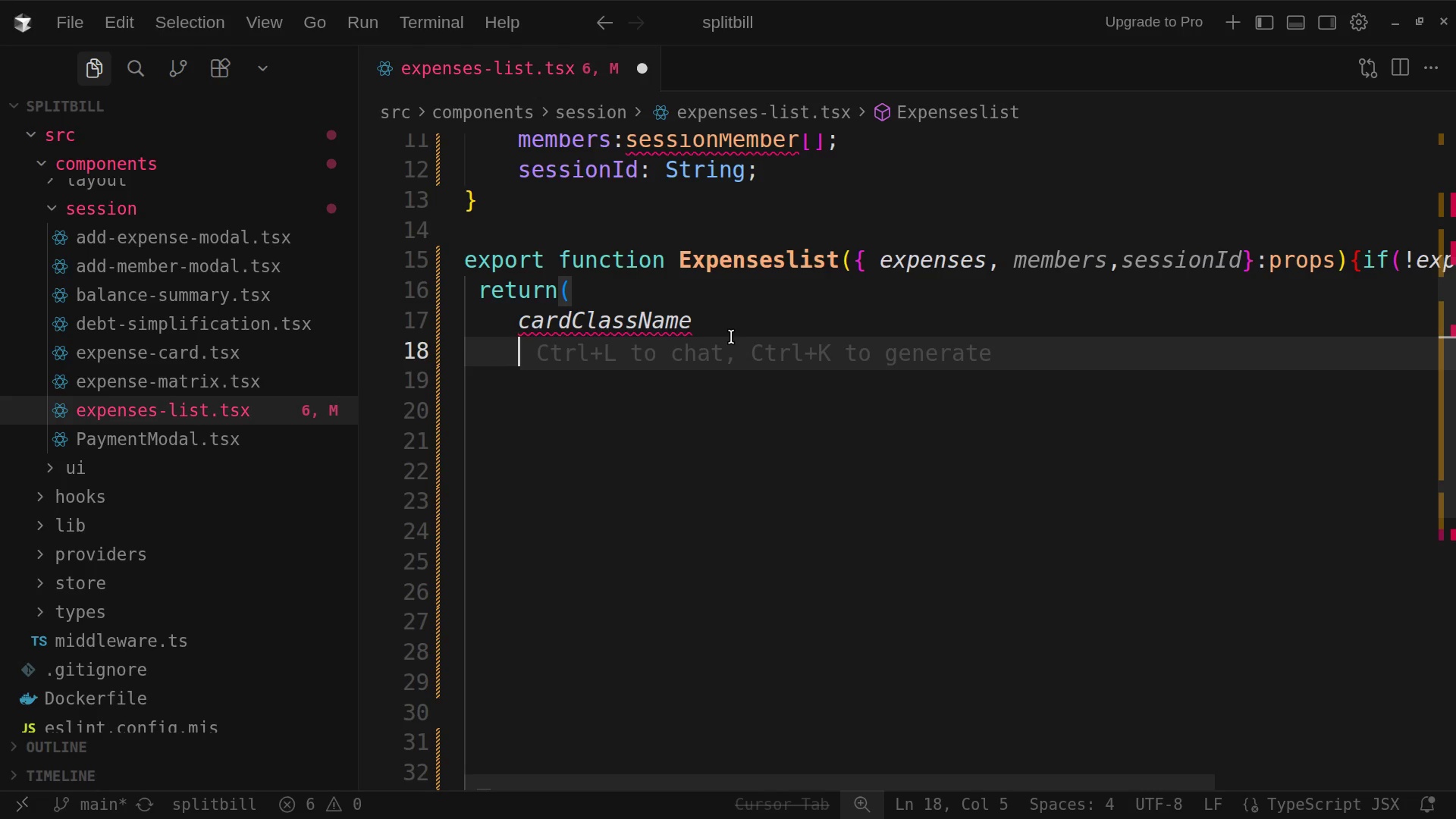 
left_click([702, 318])
 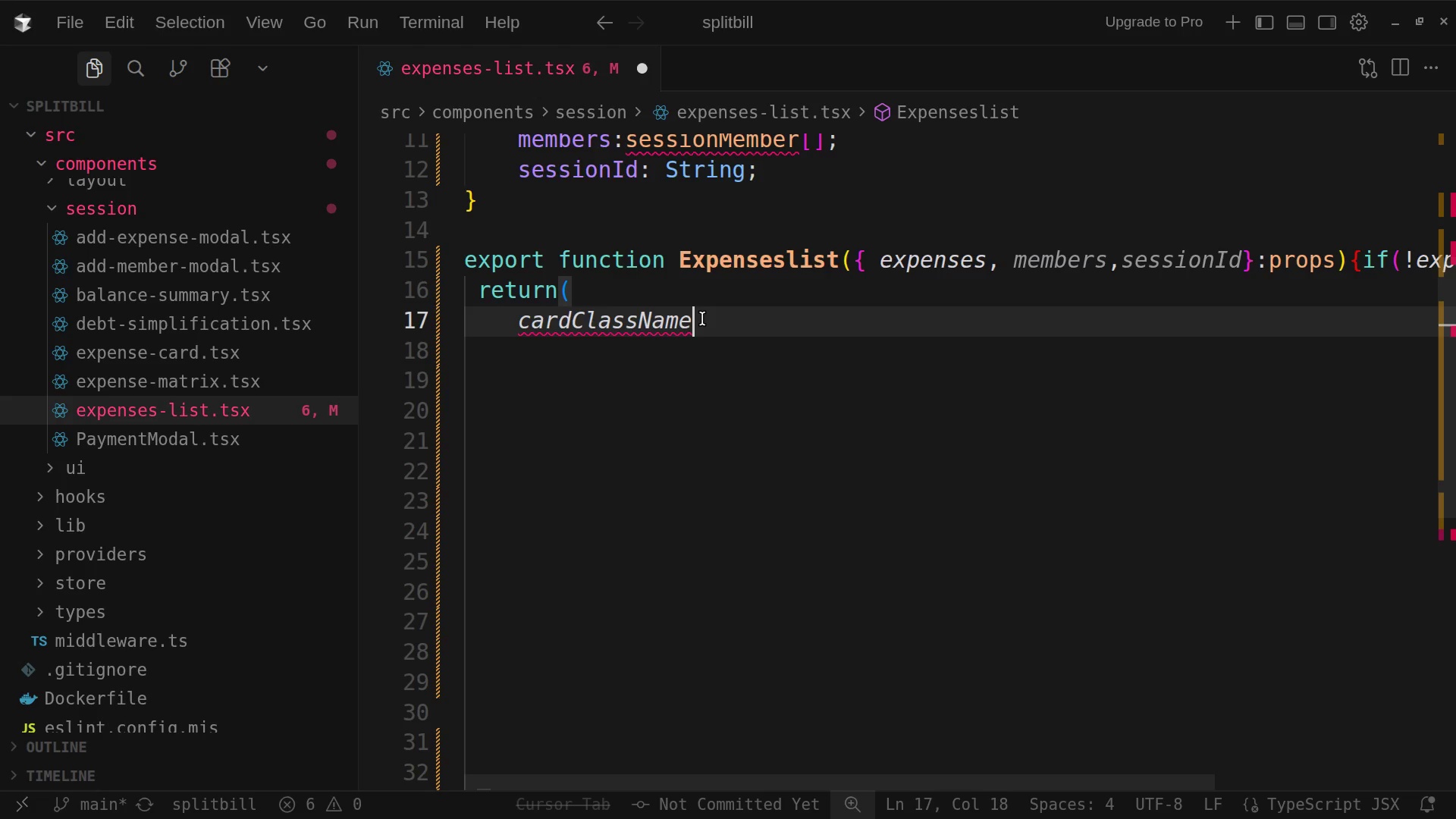 
wait(5.01)
 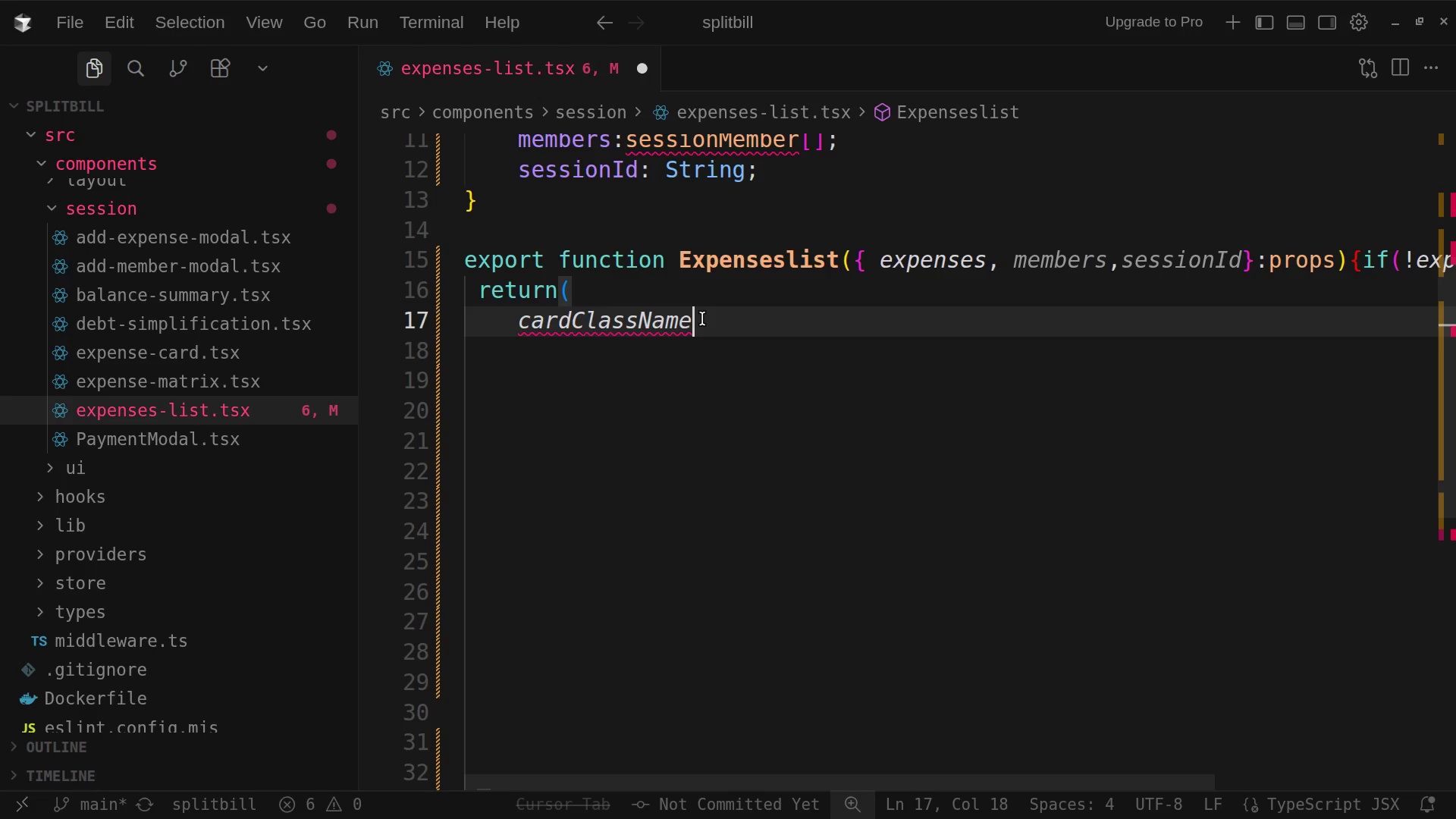 
key(Shift+P)
 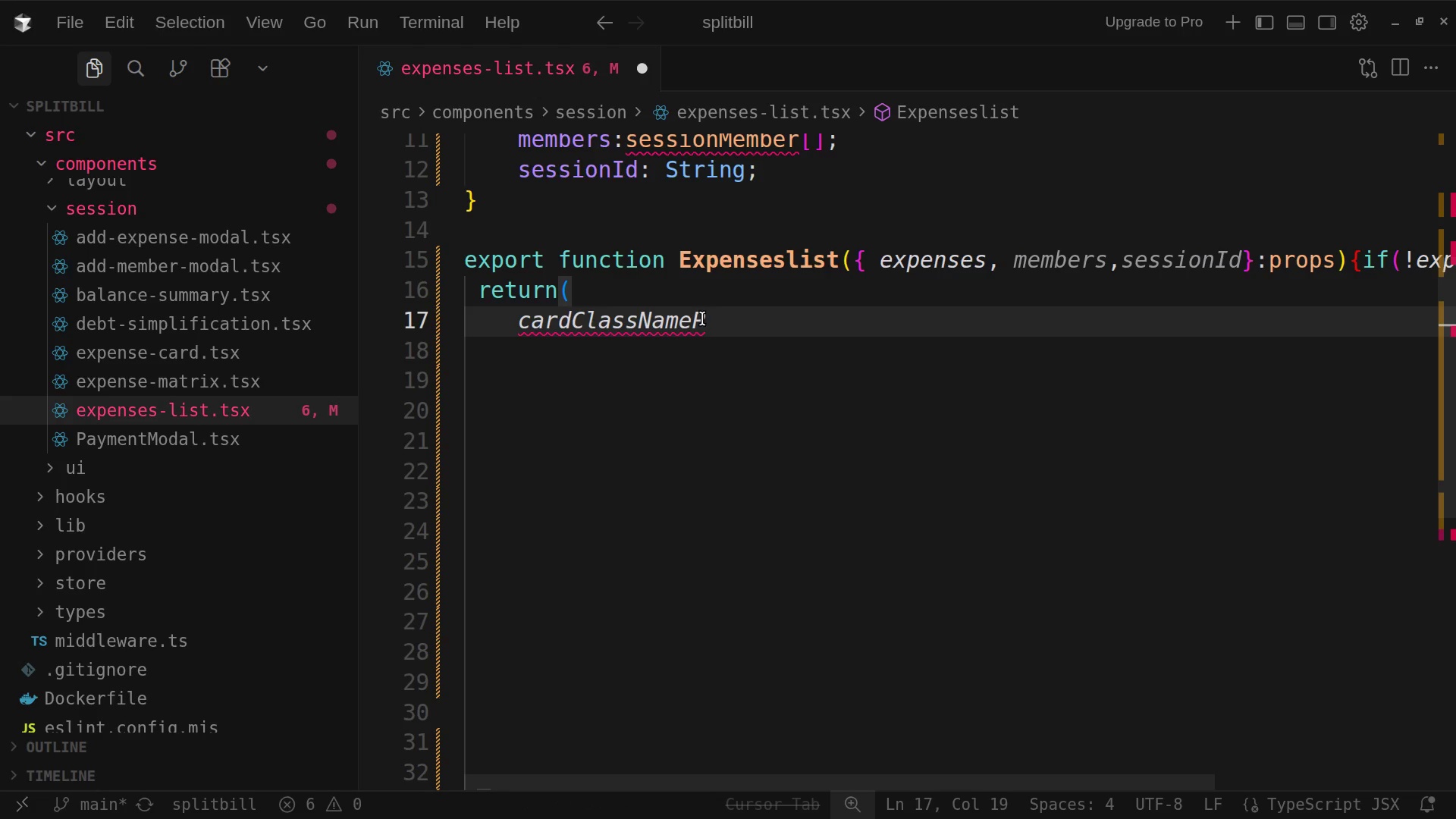 
key(Backspace)
 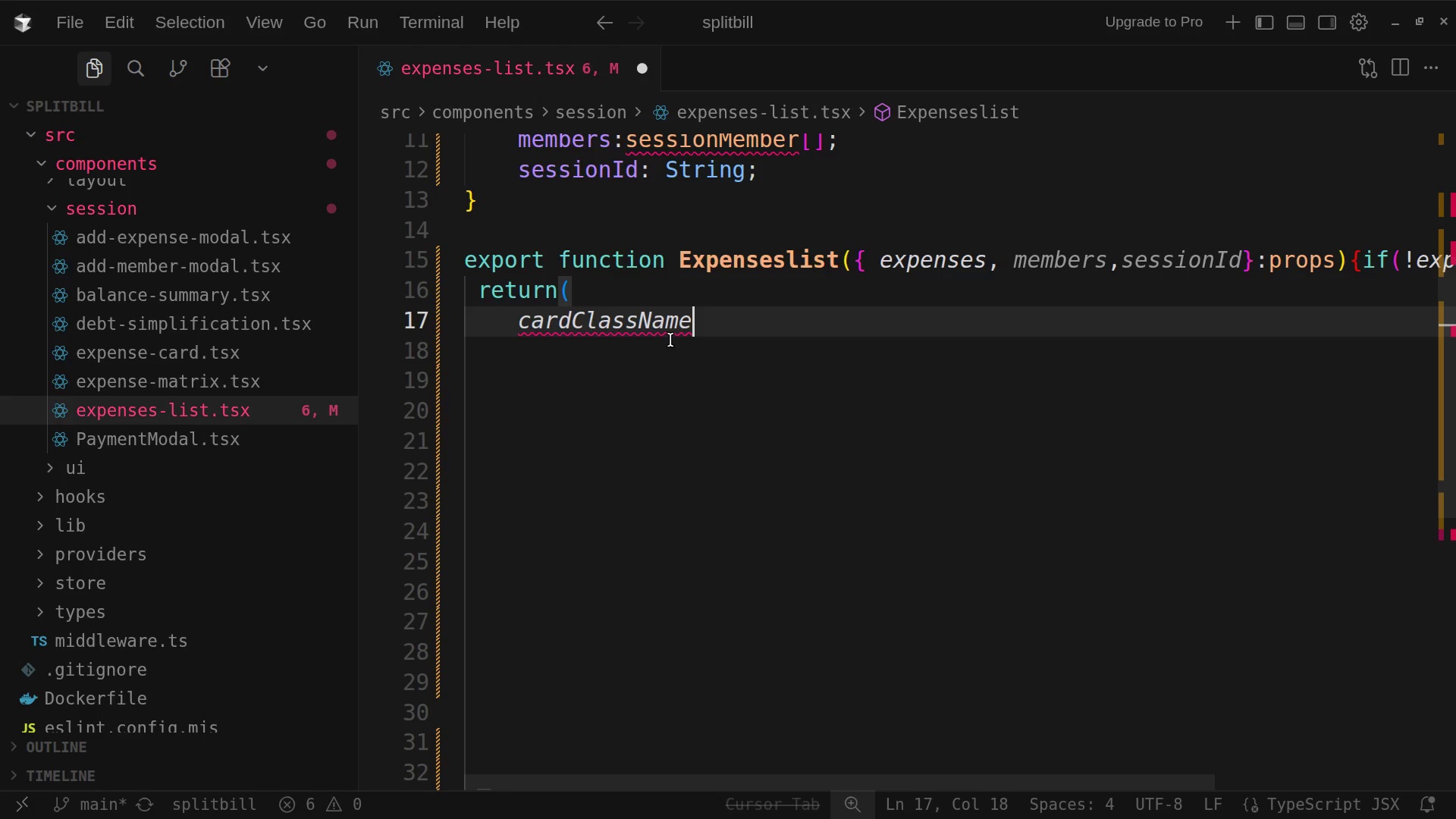 
mouse_move([621, 325])
 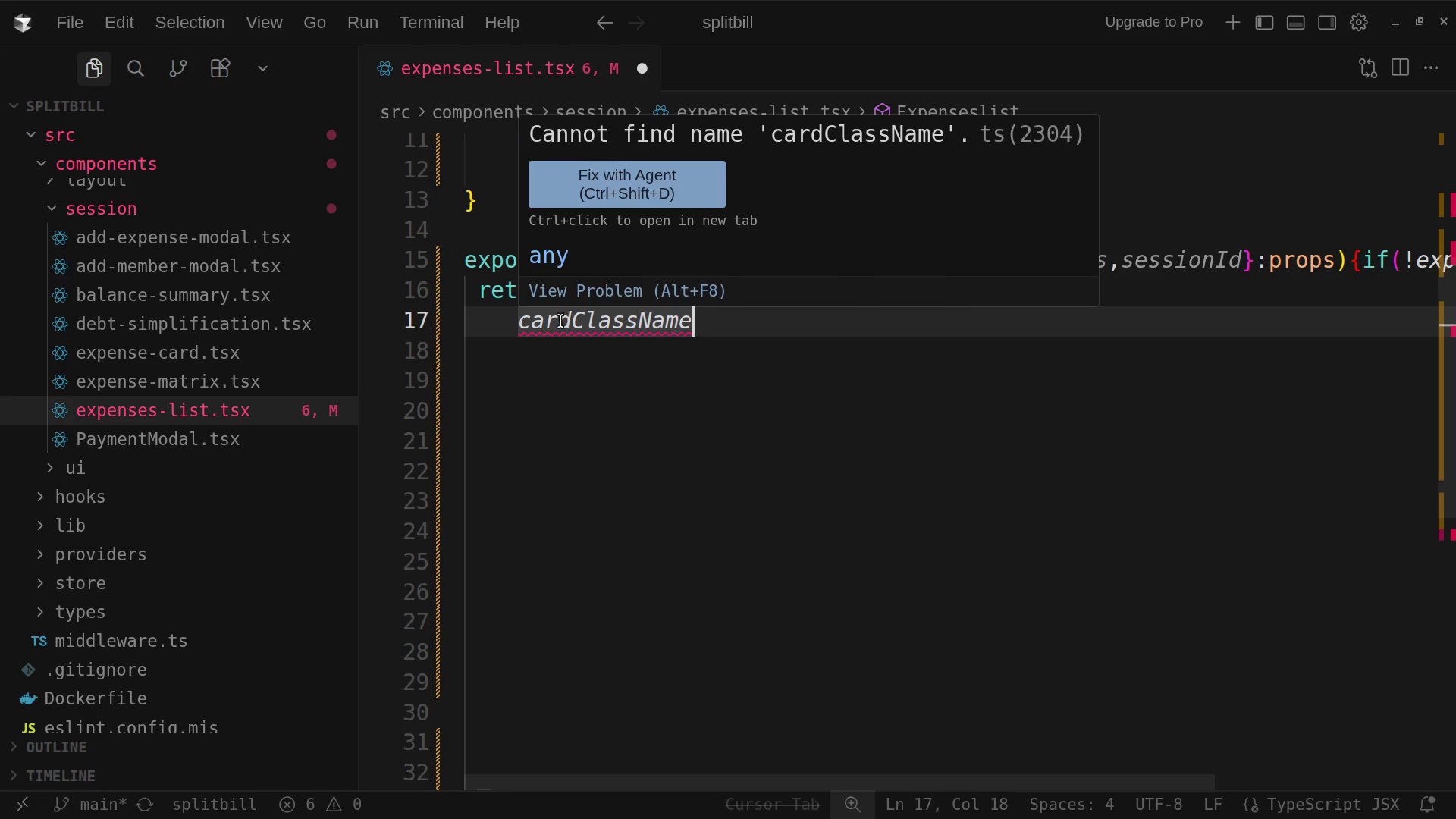 
left_click([582, 316])
 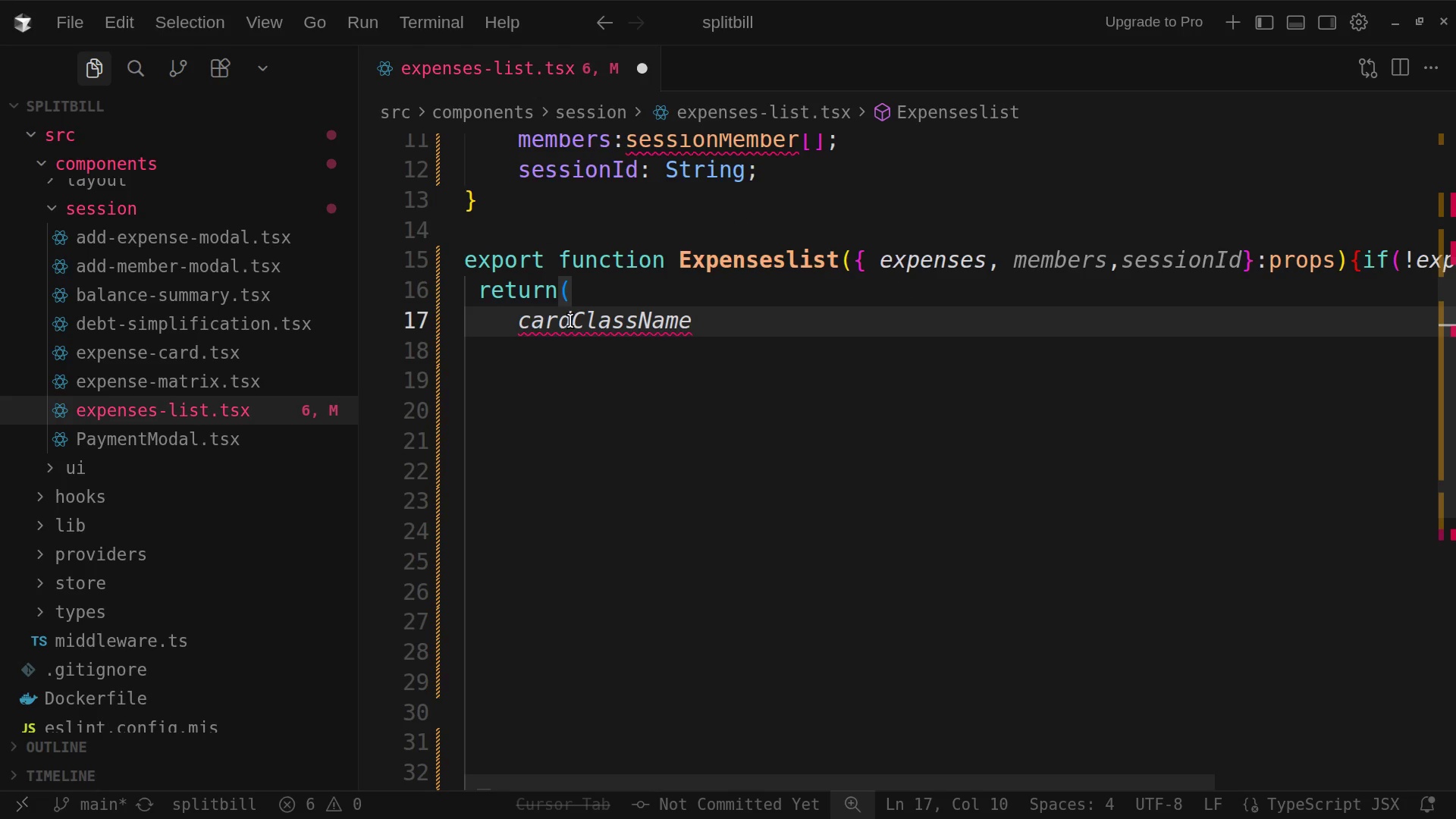 
left_click([570, 321])
 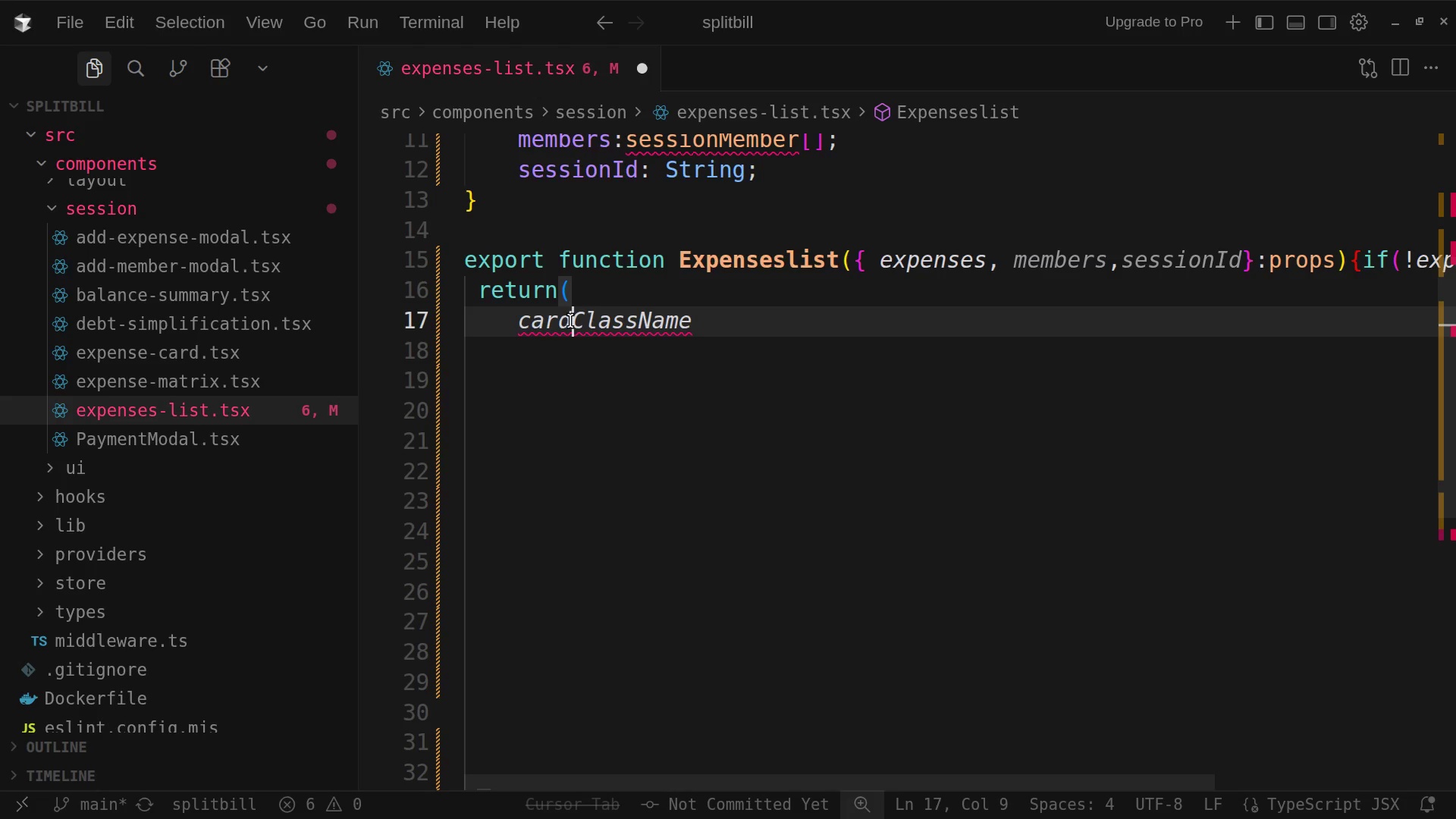 
key(Space)
 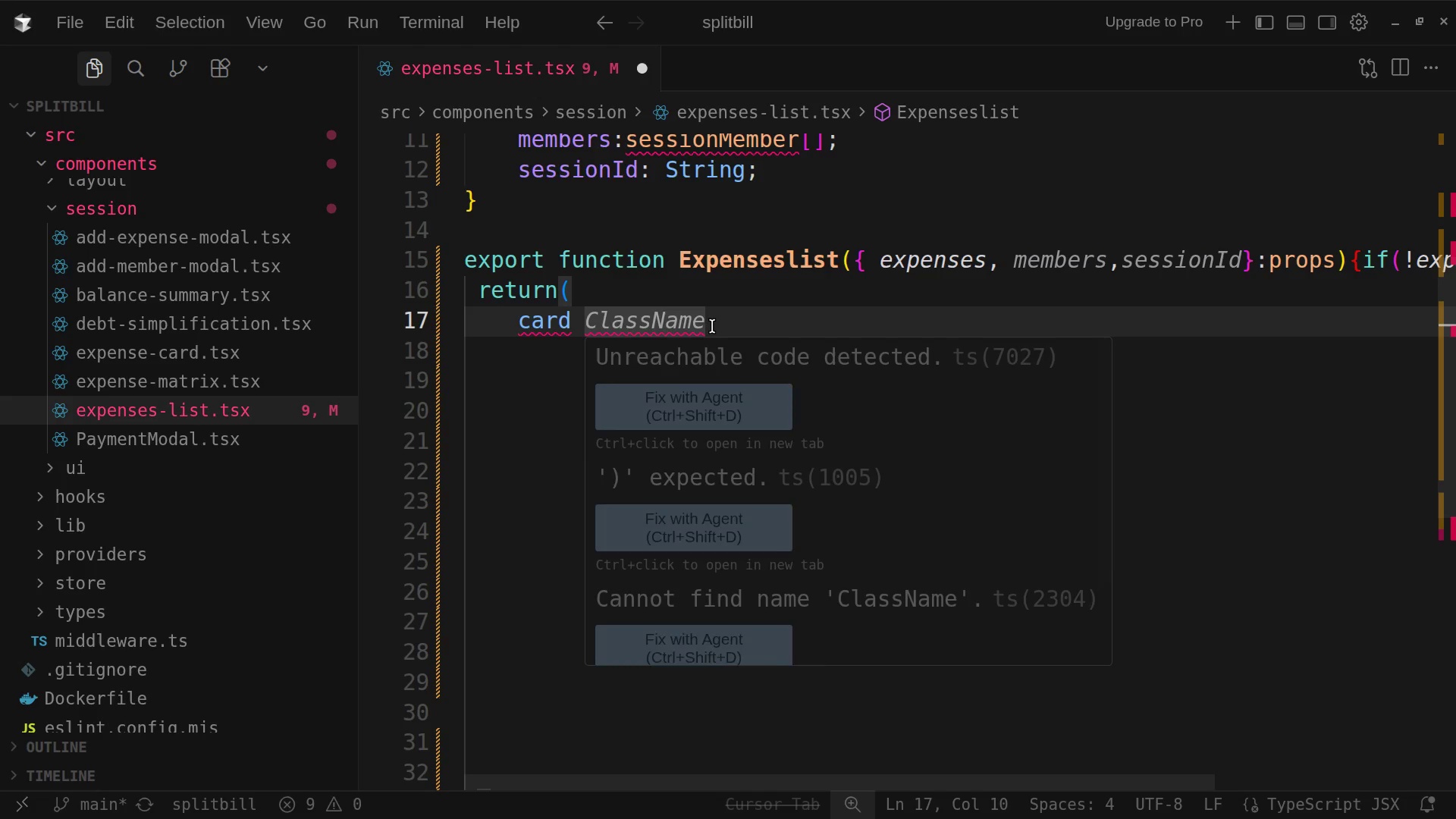 
left_click([712, 326])
 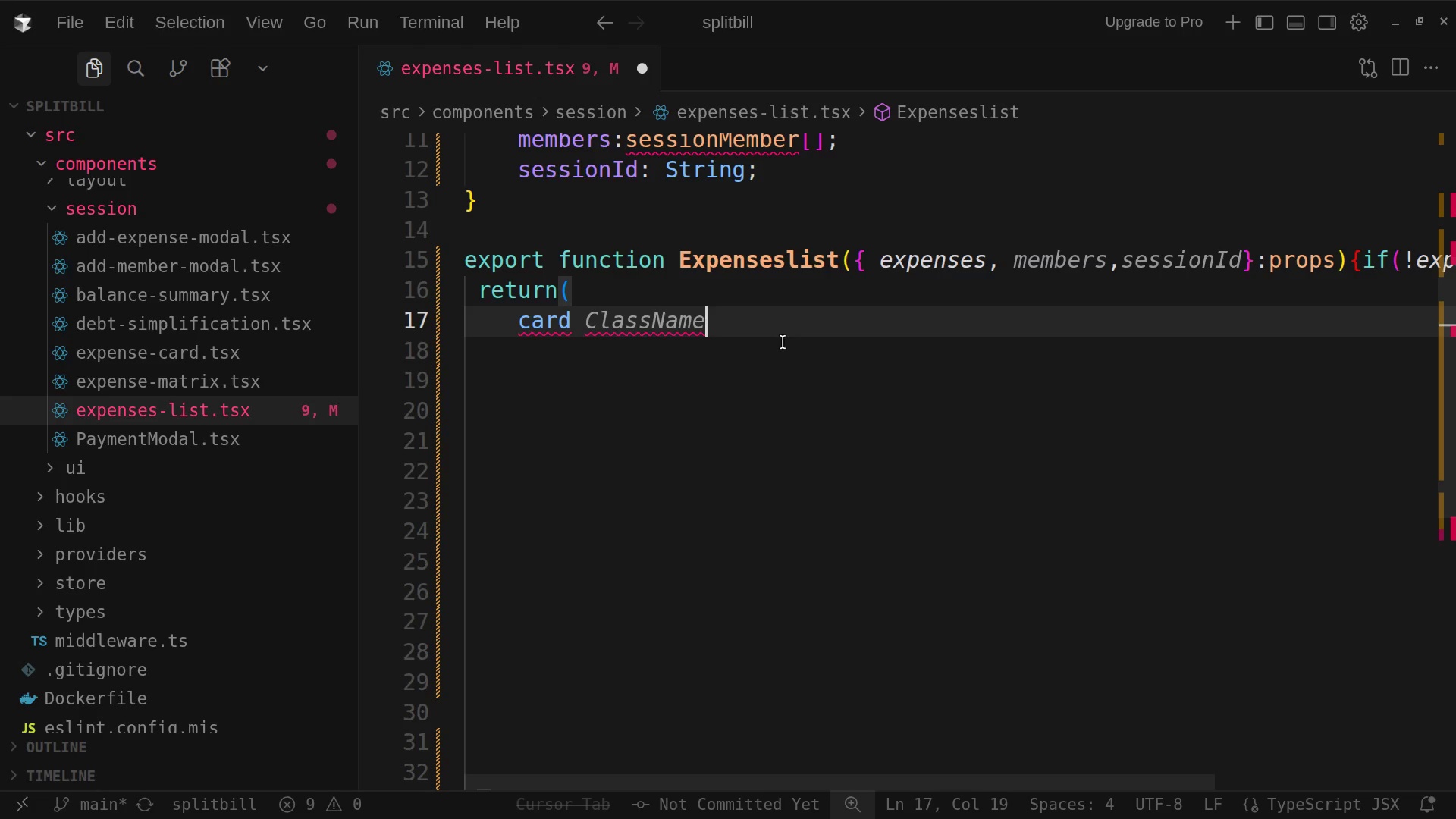 
wait(18.34)
 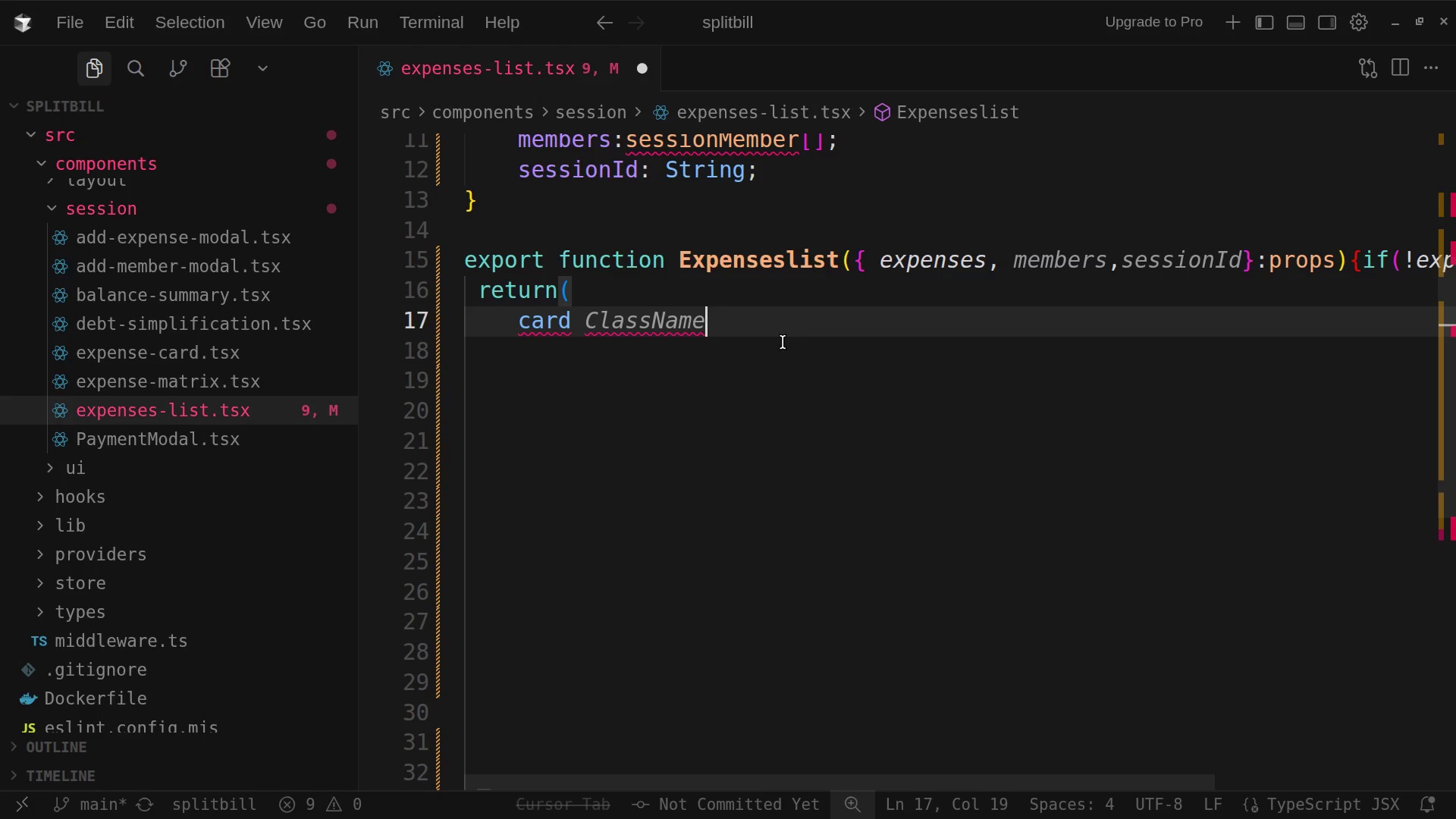 
key(P)
 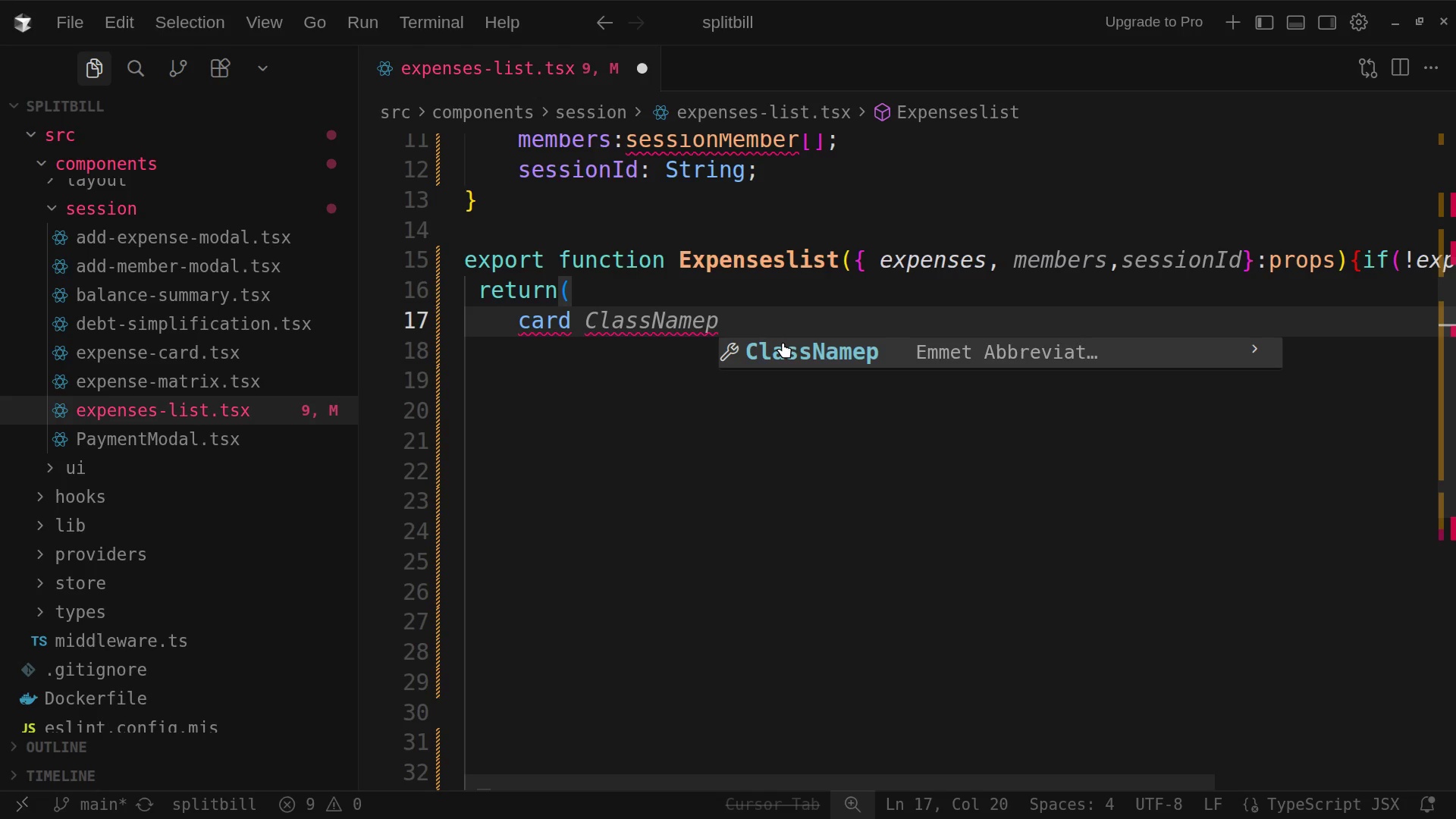 
key(Backspace)
 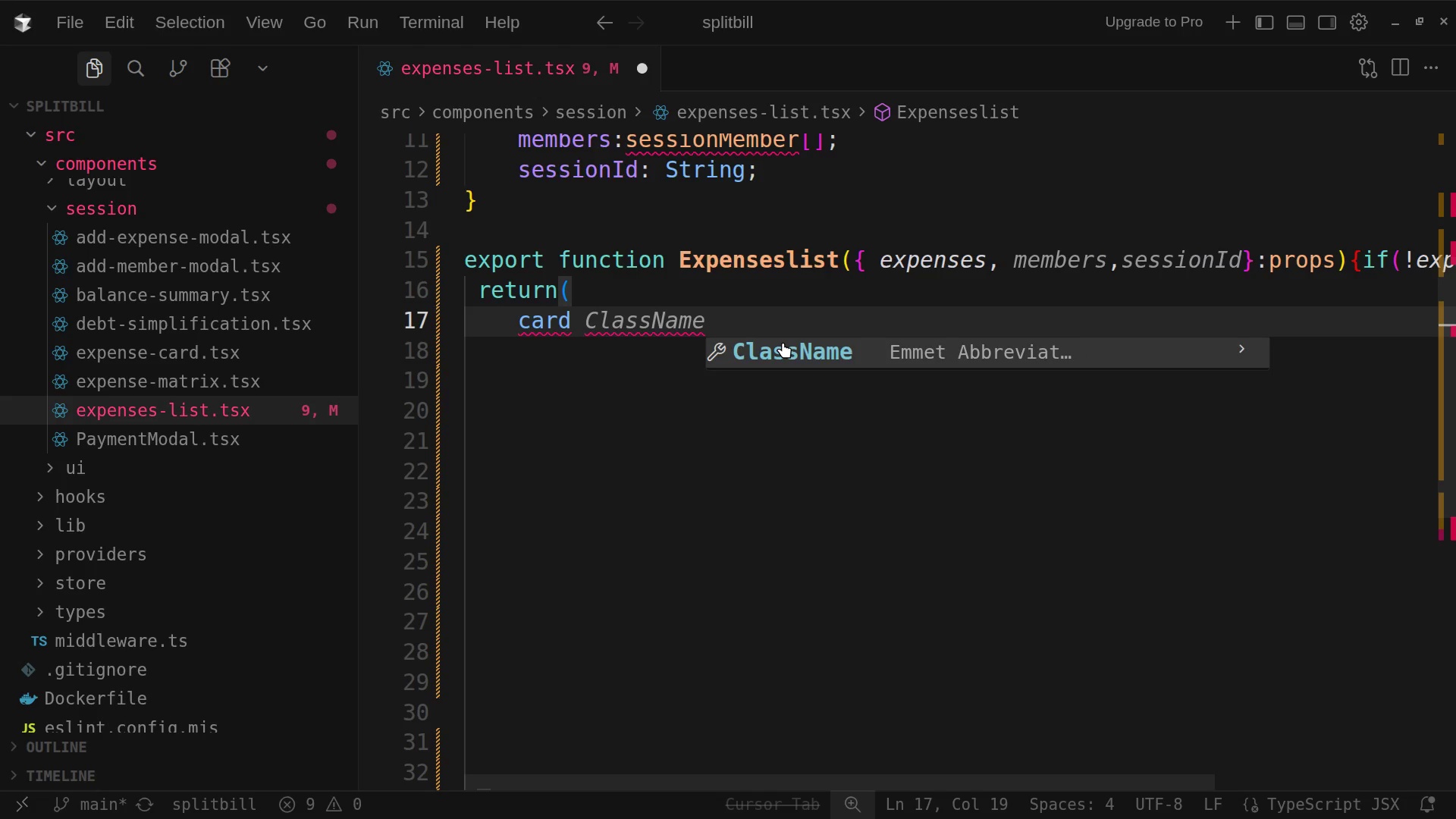 
key(Shift+ShiftLeft)
 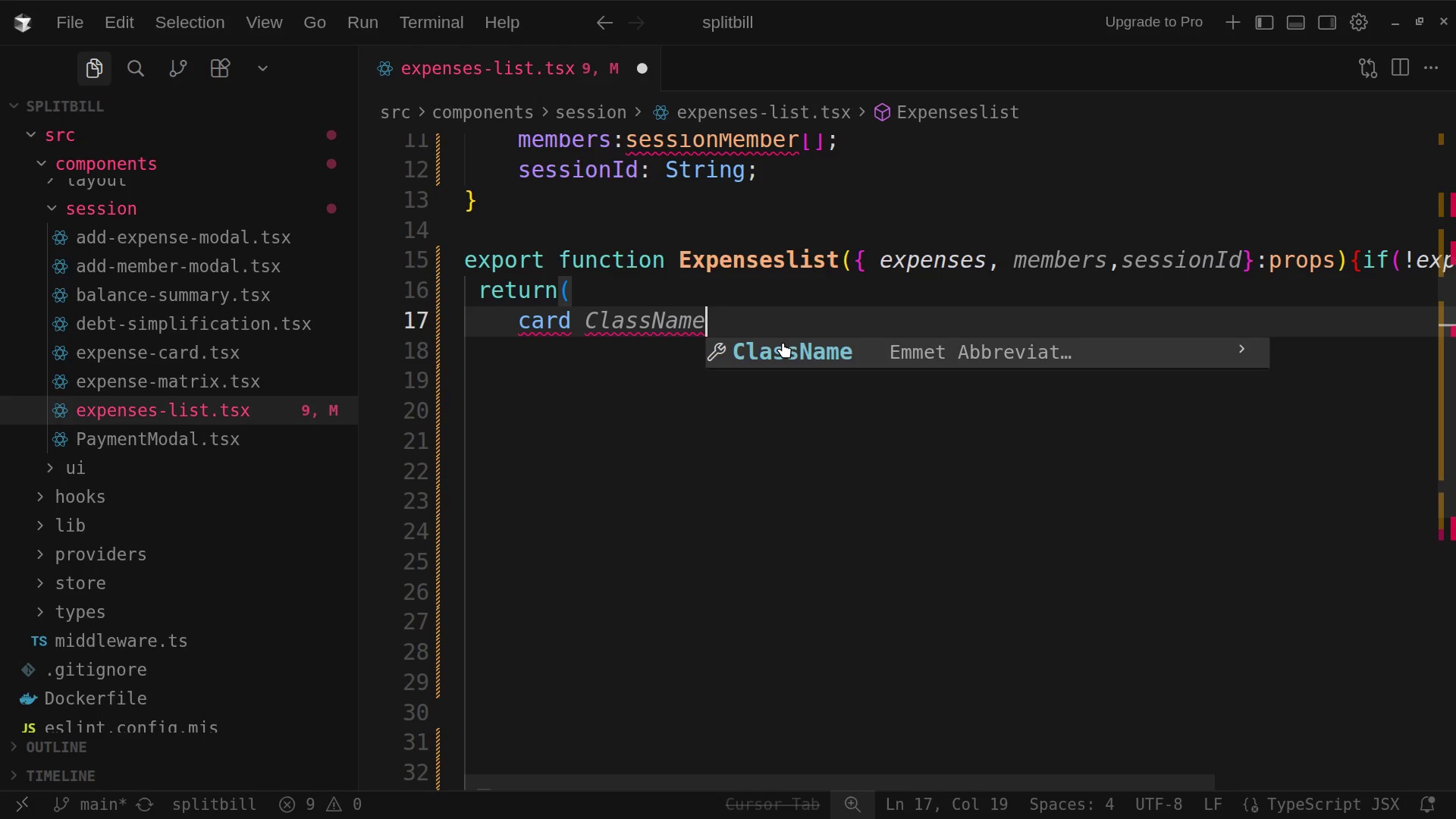 
key(Equal)
 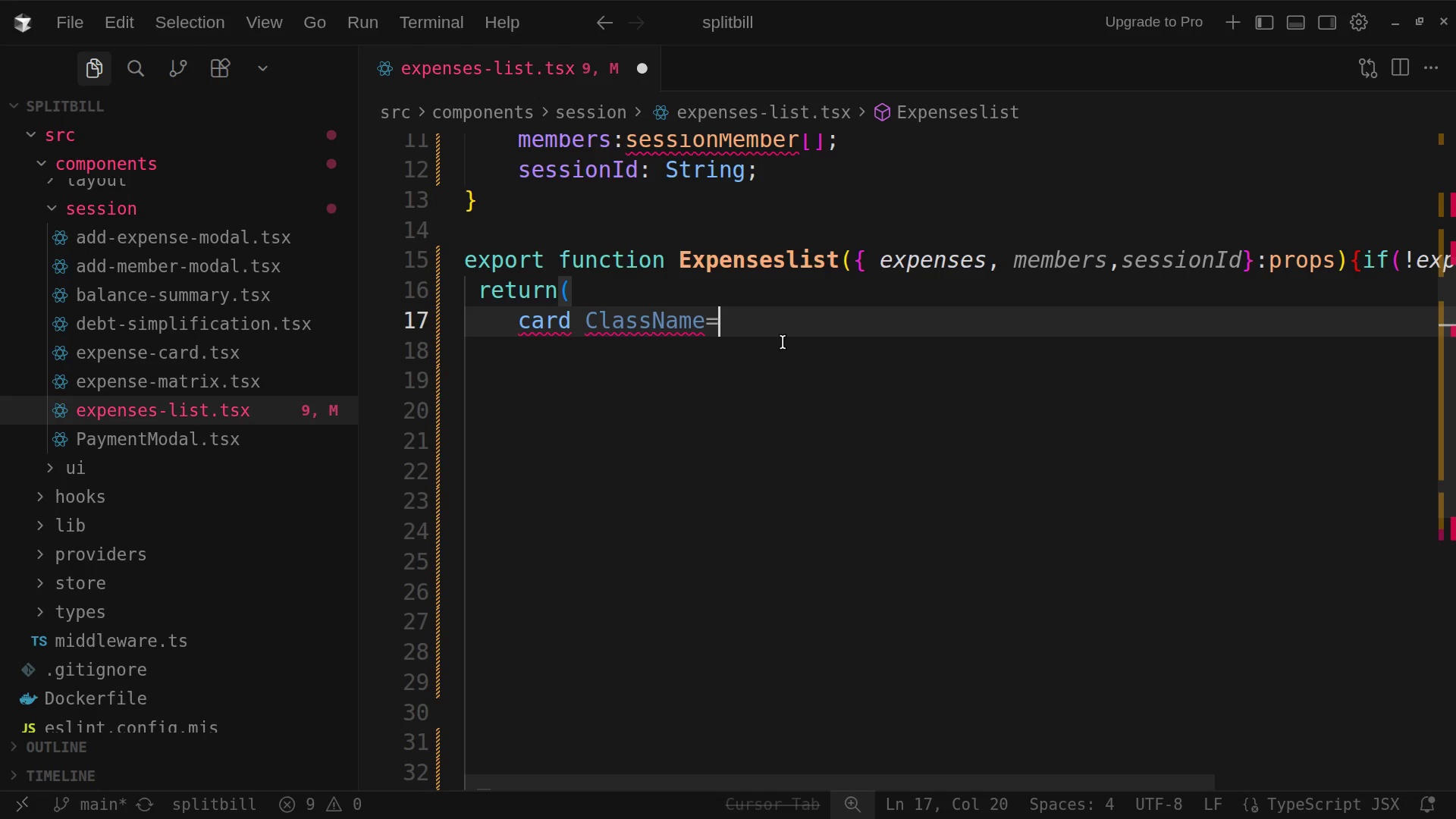 
key(Space)
 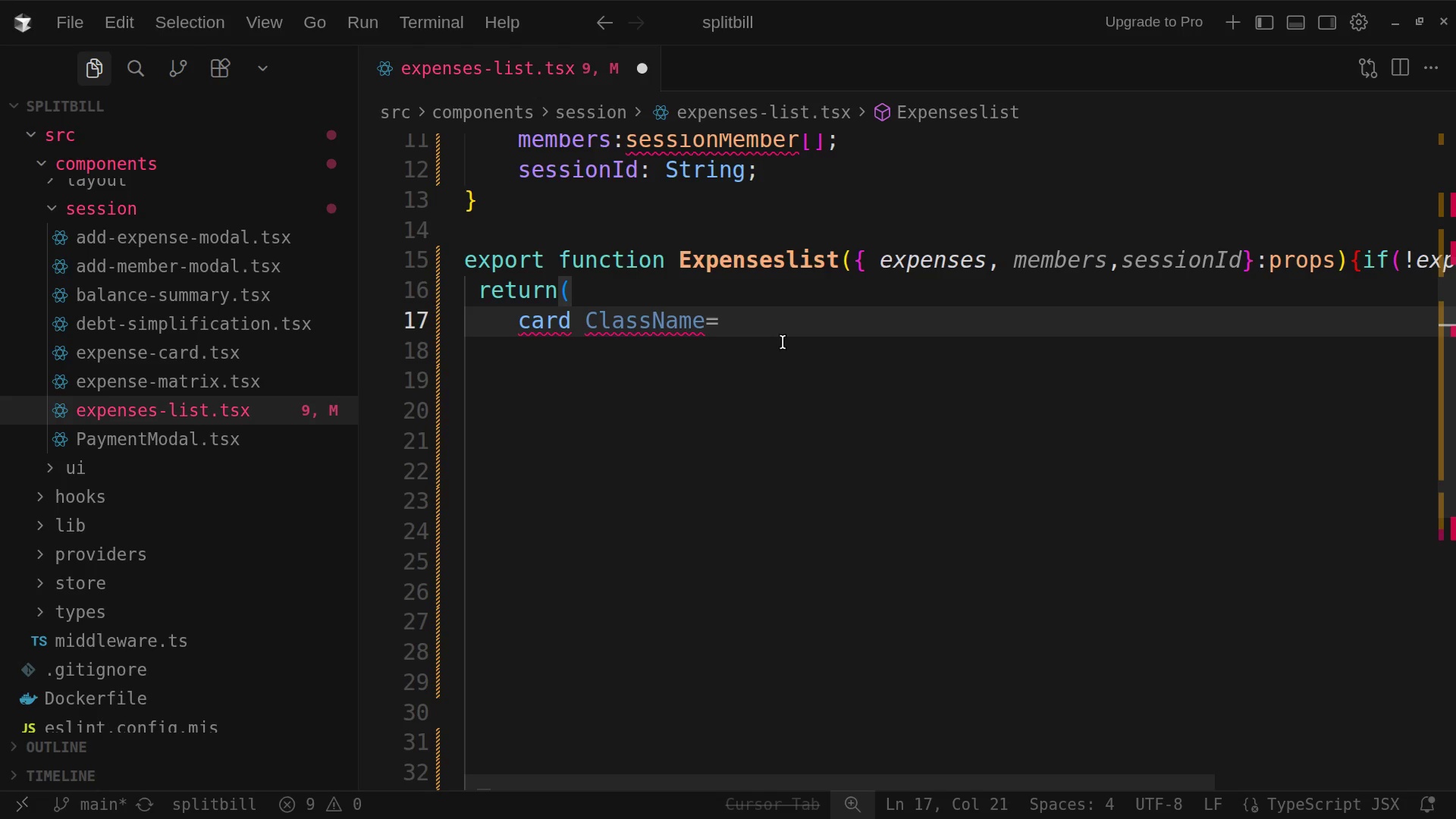 
key(Backspace)
 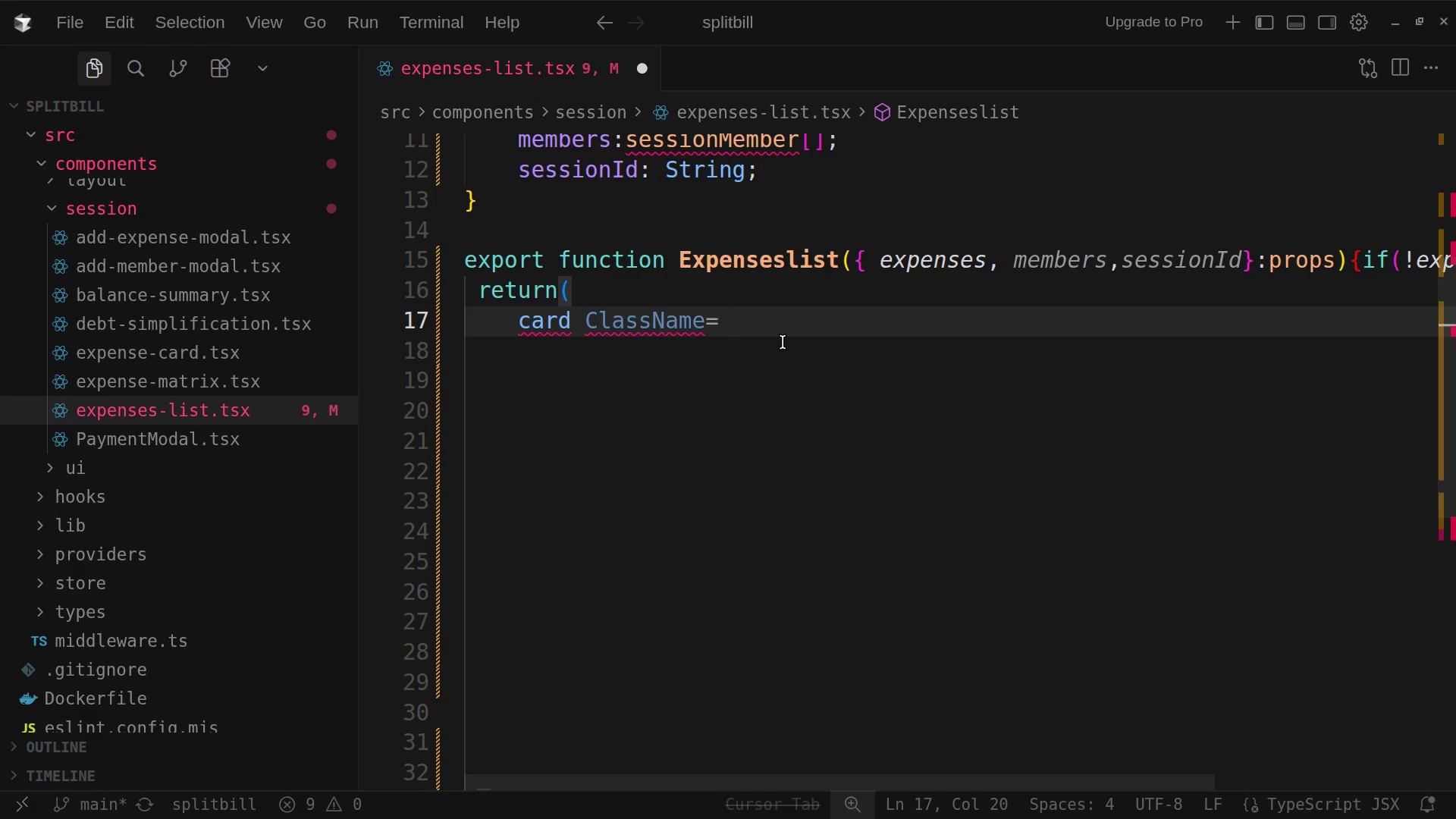 
key(Shift+Quote)
 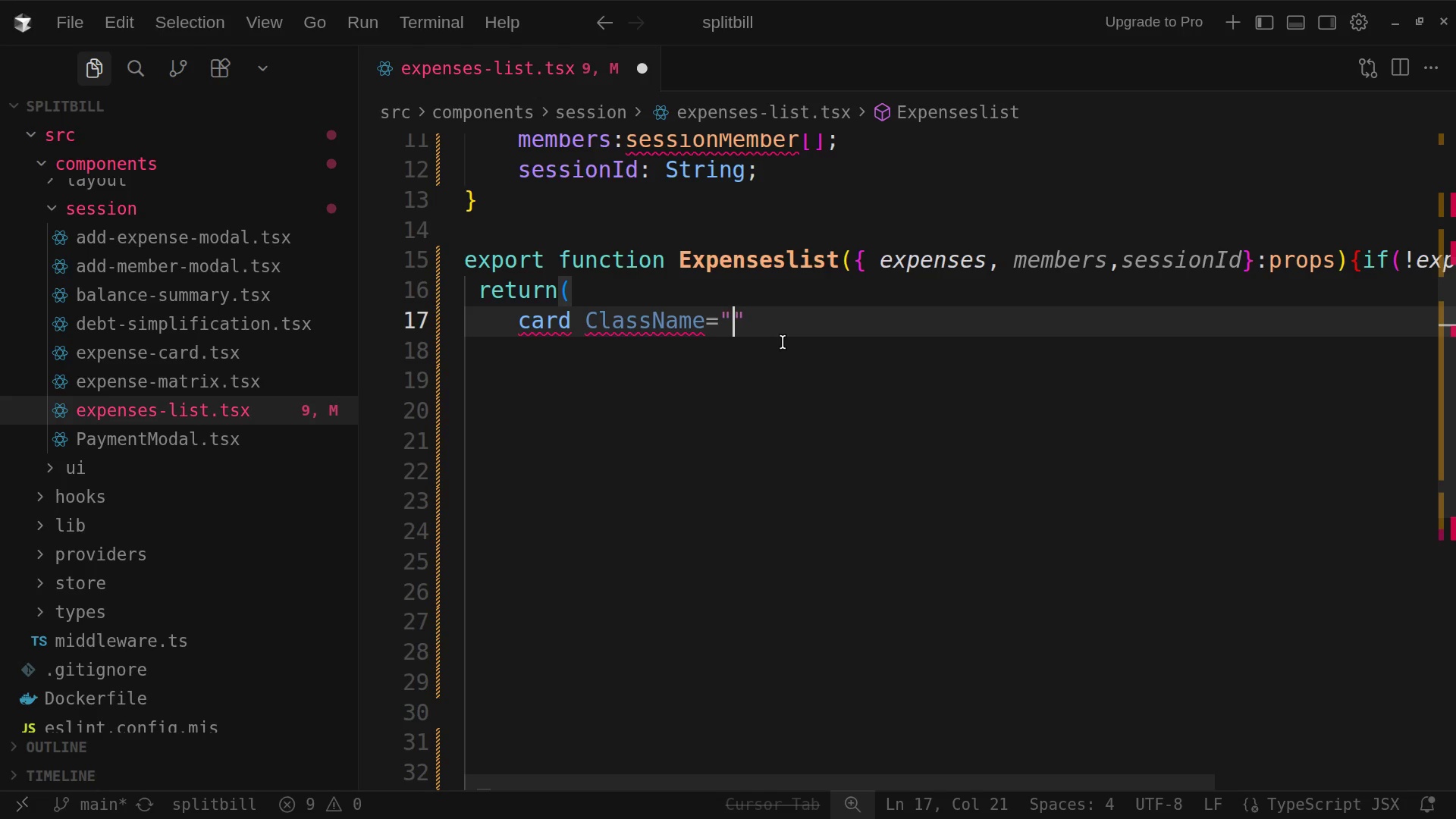 
key(P)
 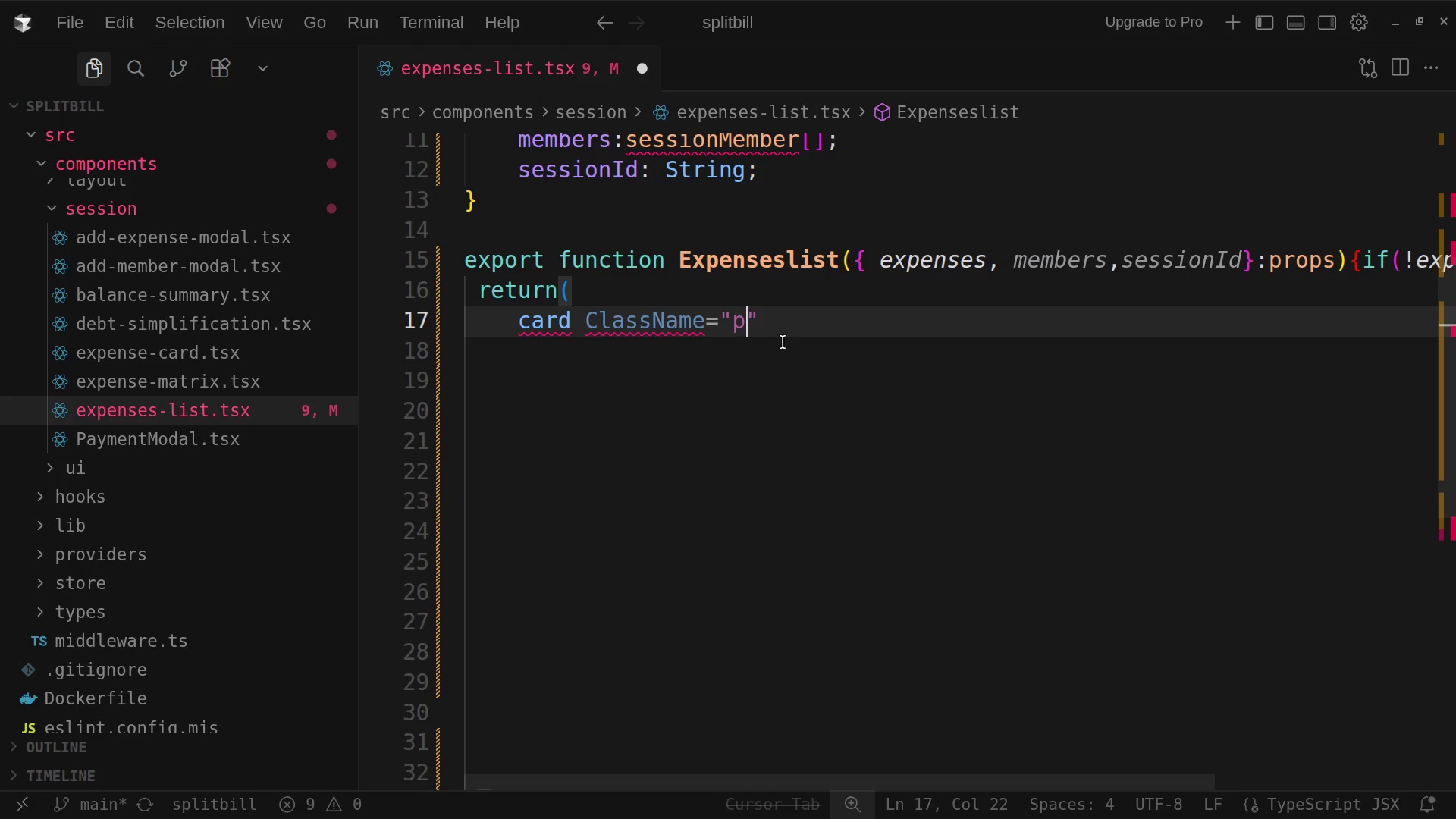 
key(Minus)
 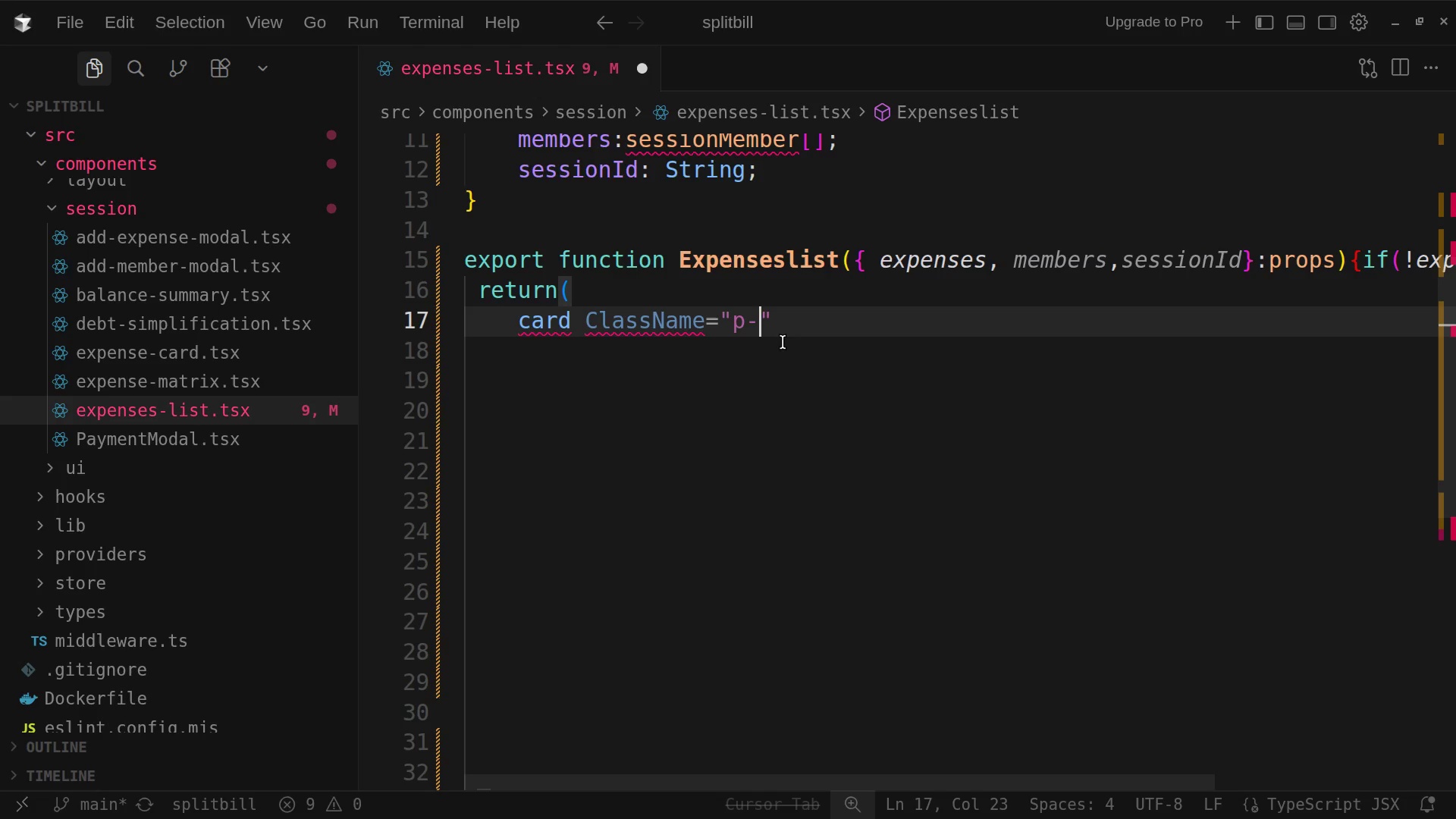 
key(8)
 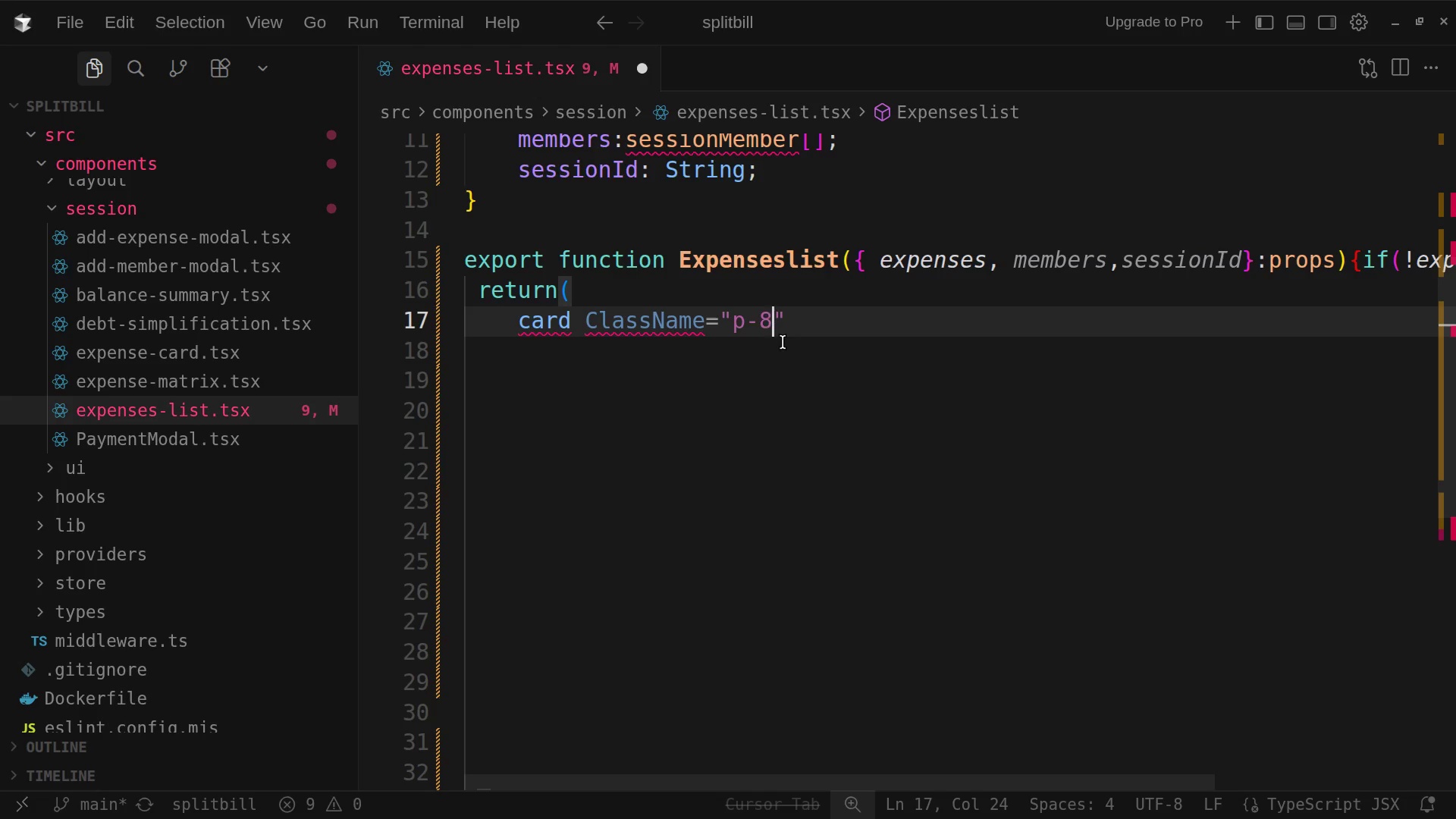 
key(Space)
 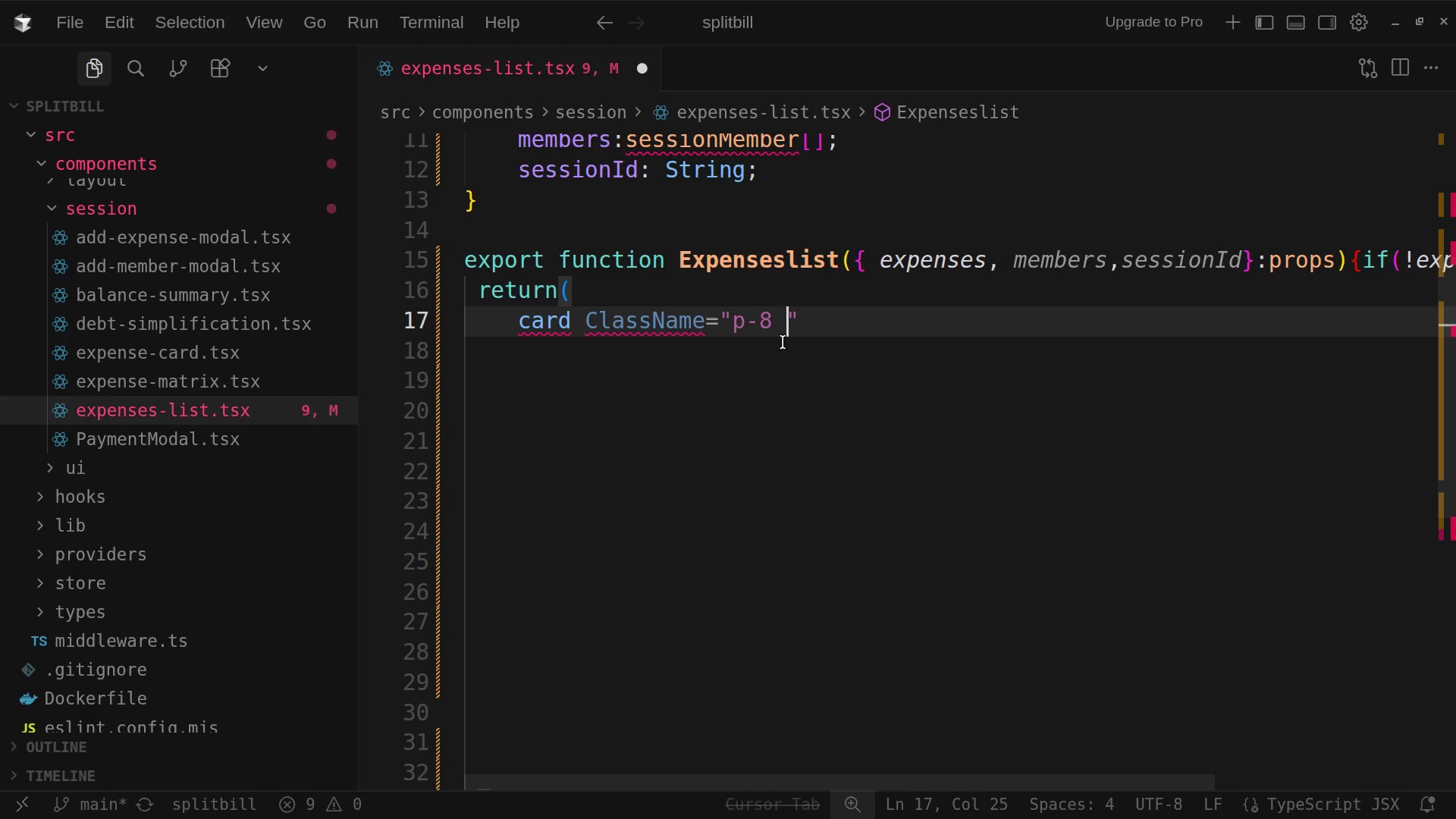 
type(text )
key(Backspace)
type(-center)
 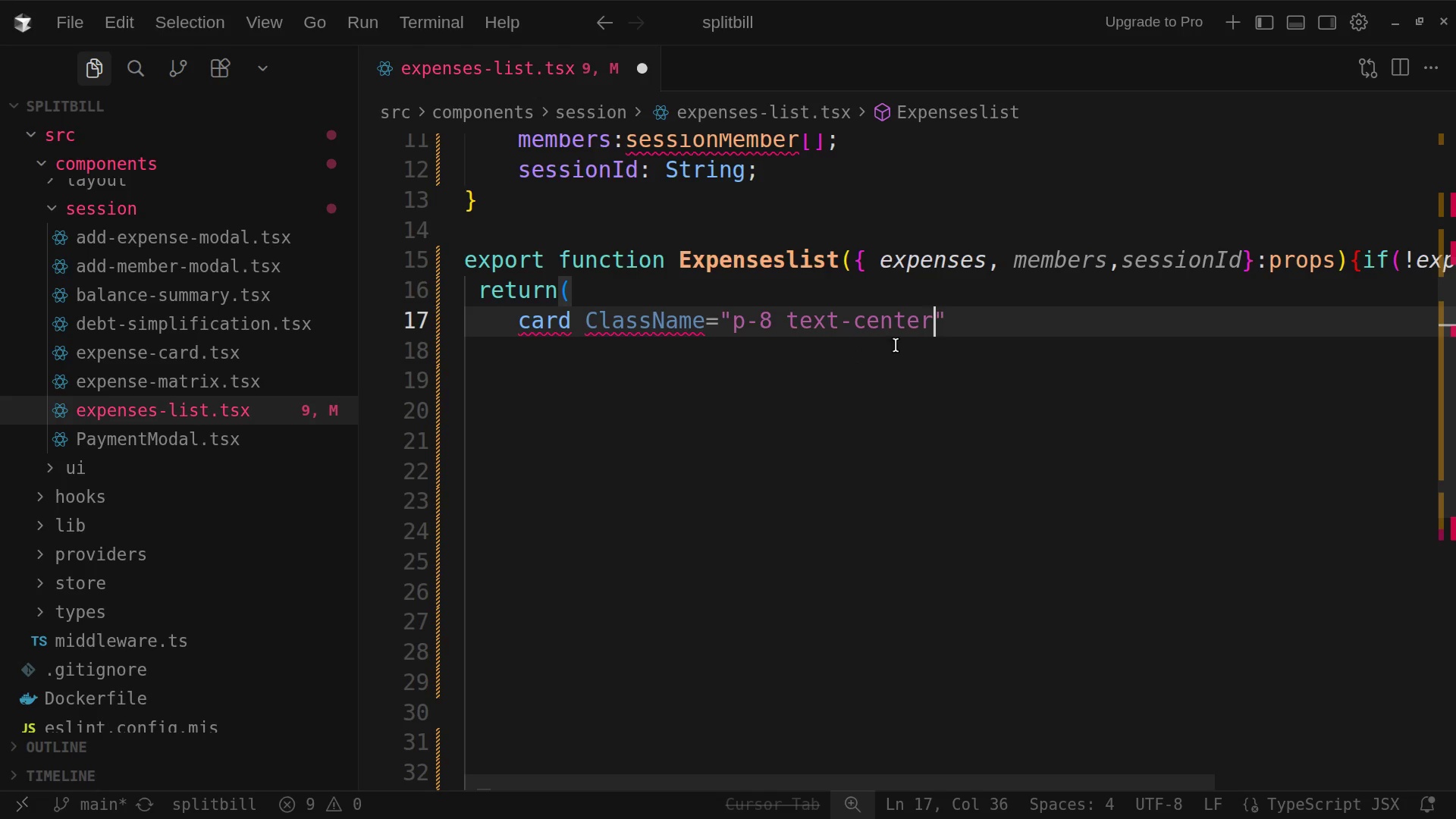 
left_click([951, 332])
 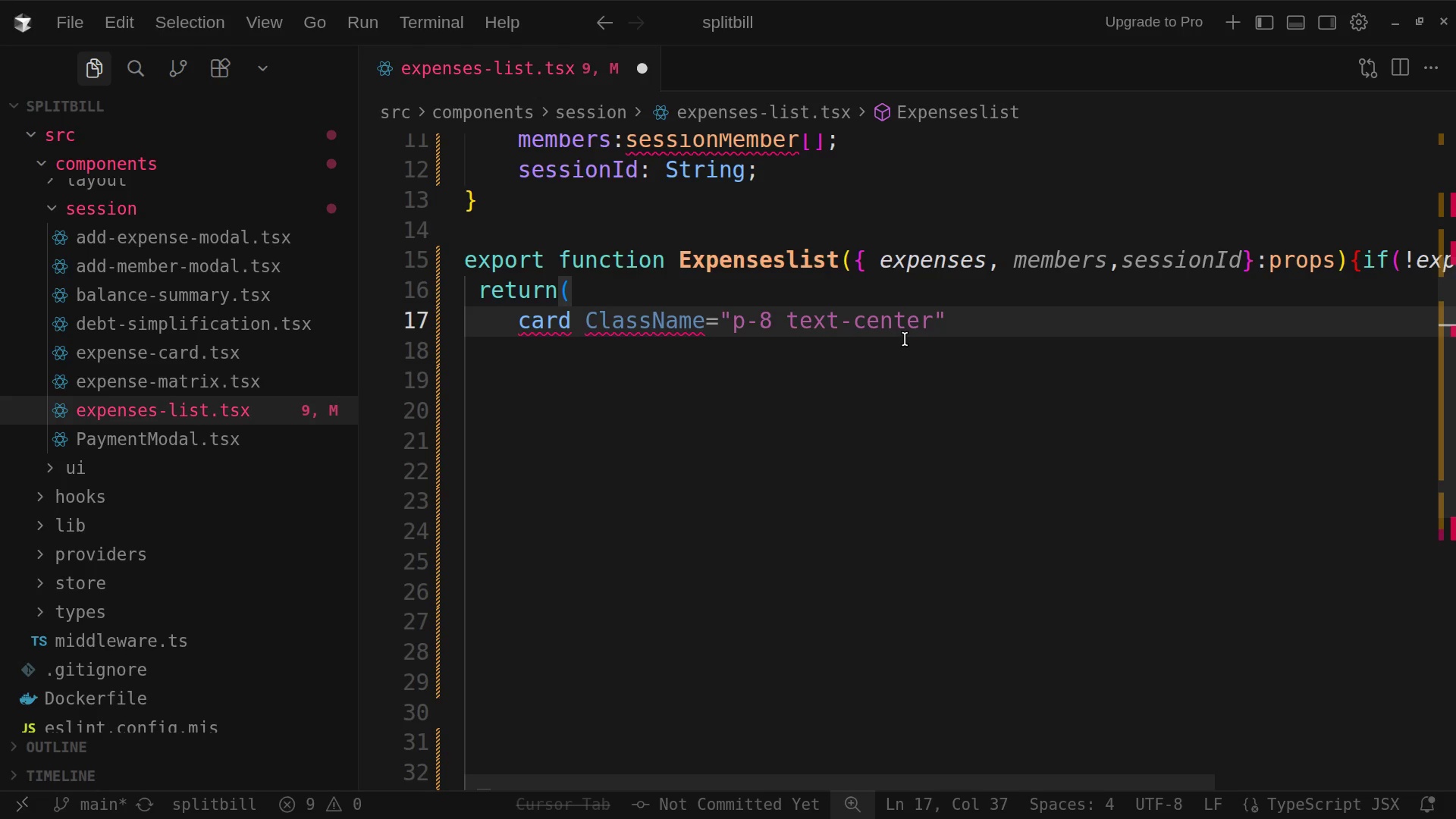 
key(Period)
 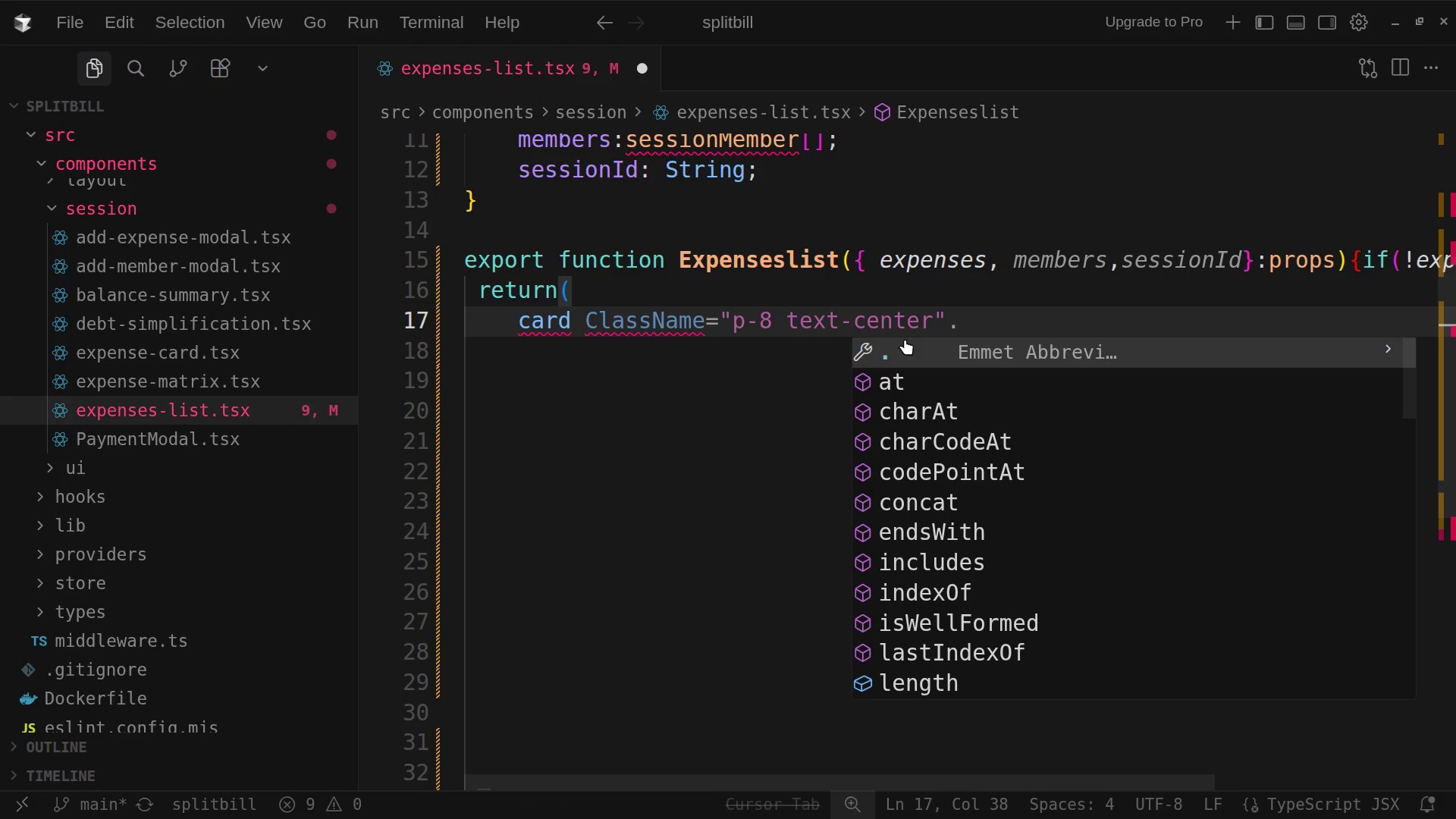 
key(Backspace)
 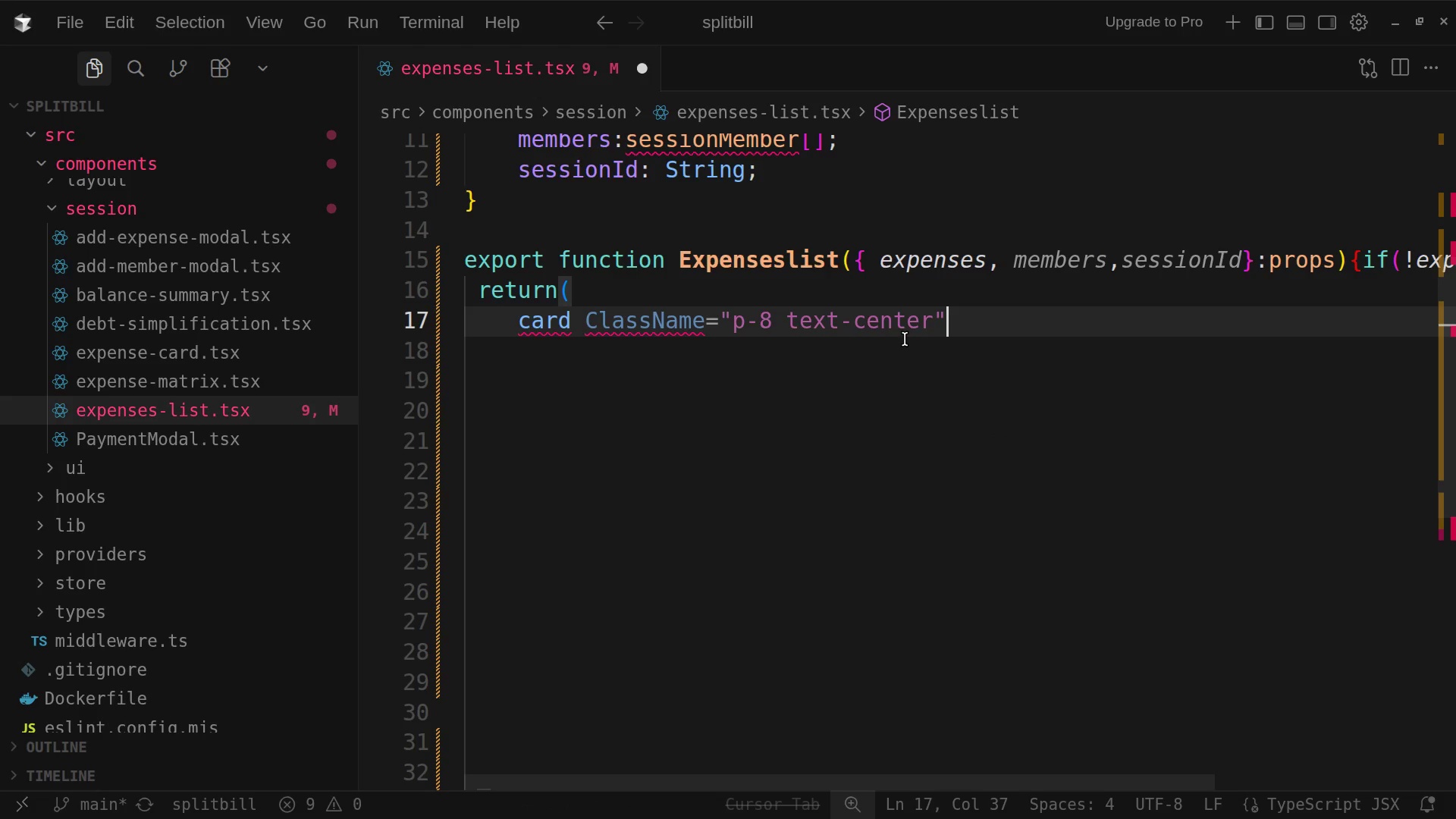 
key(Shift+Period)
 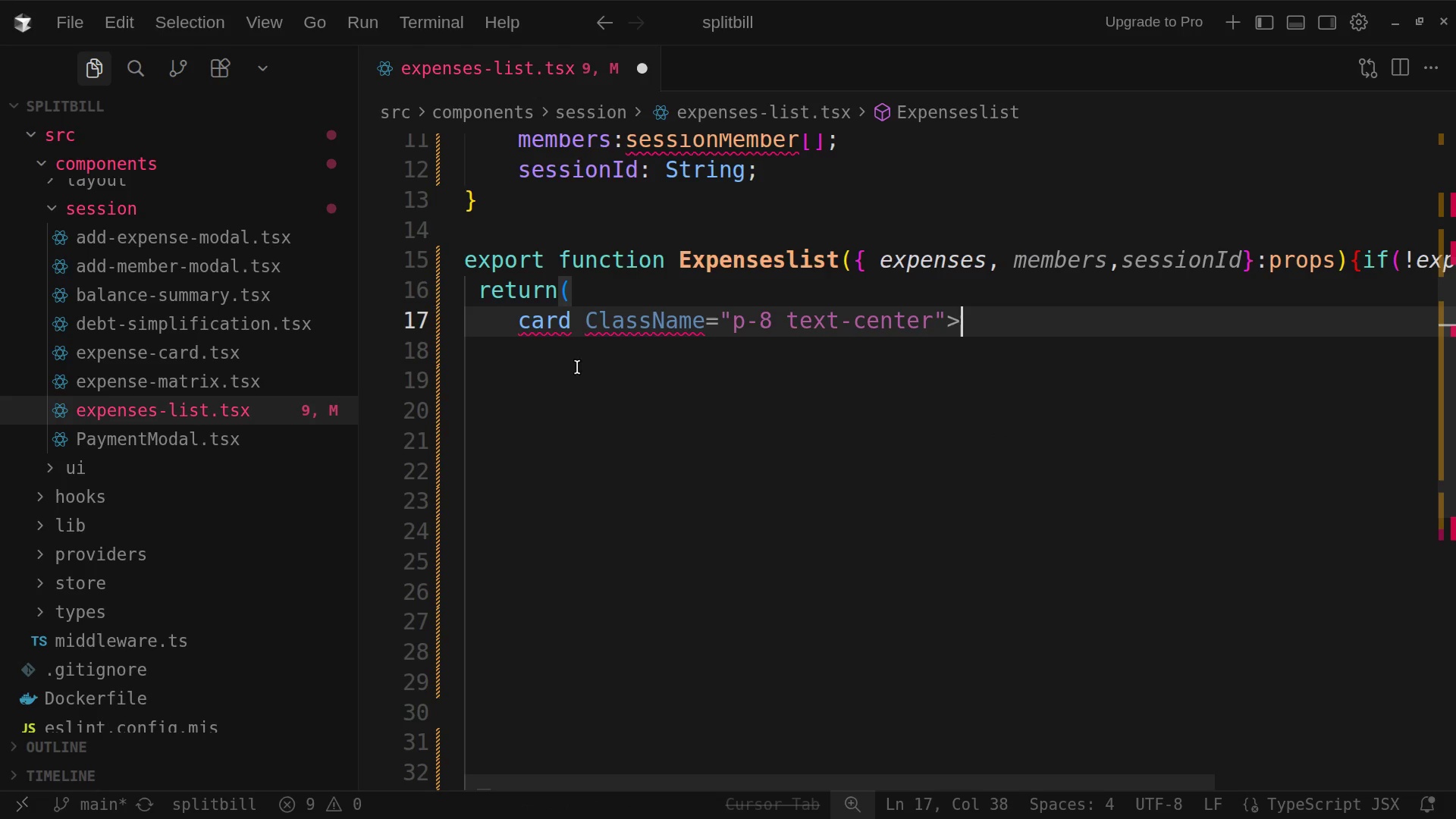 
left_click([513, 331])
 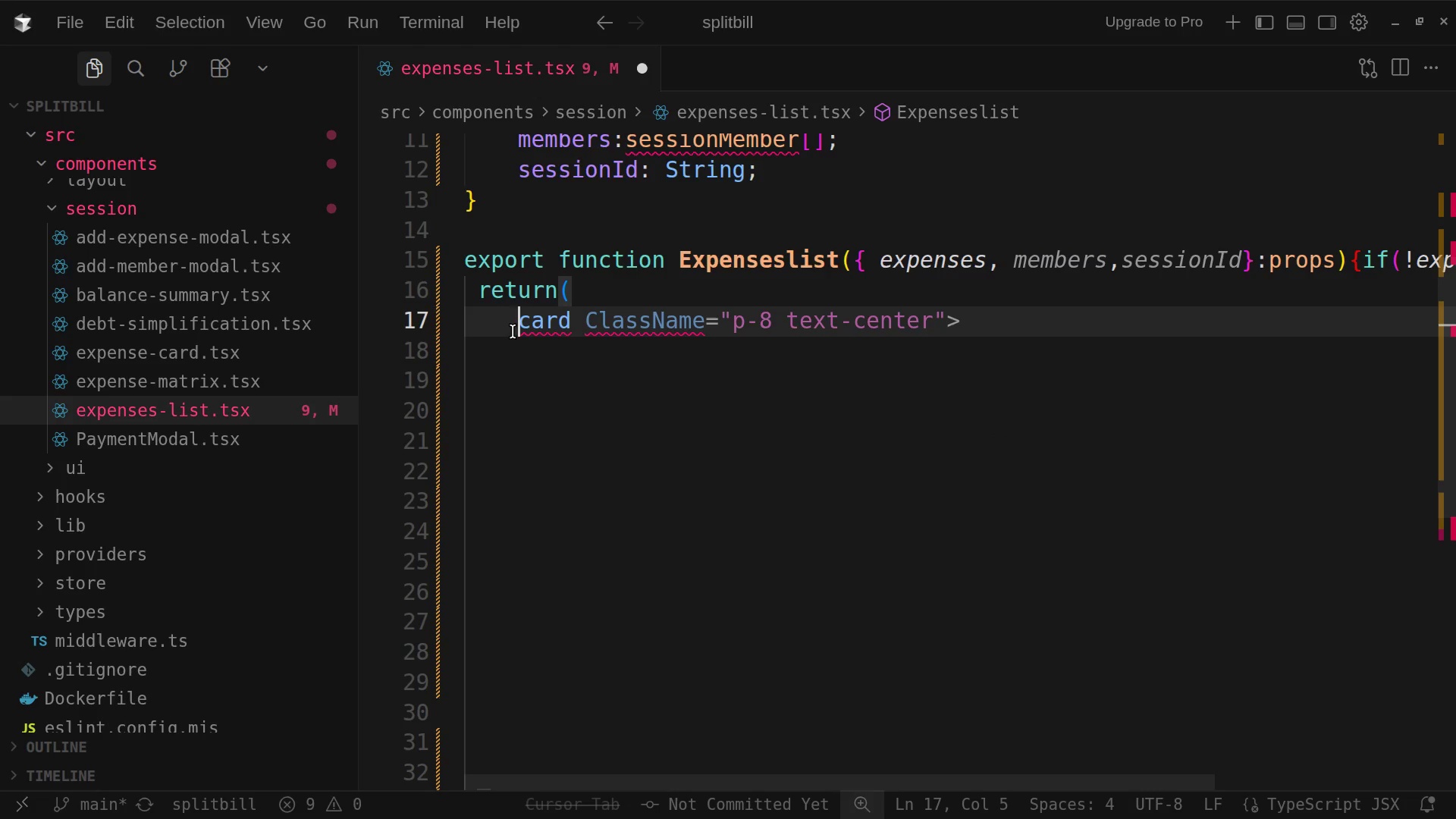 
key(Shift+Comma)
 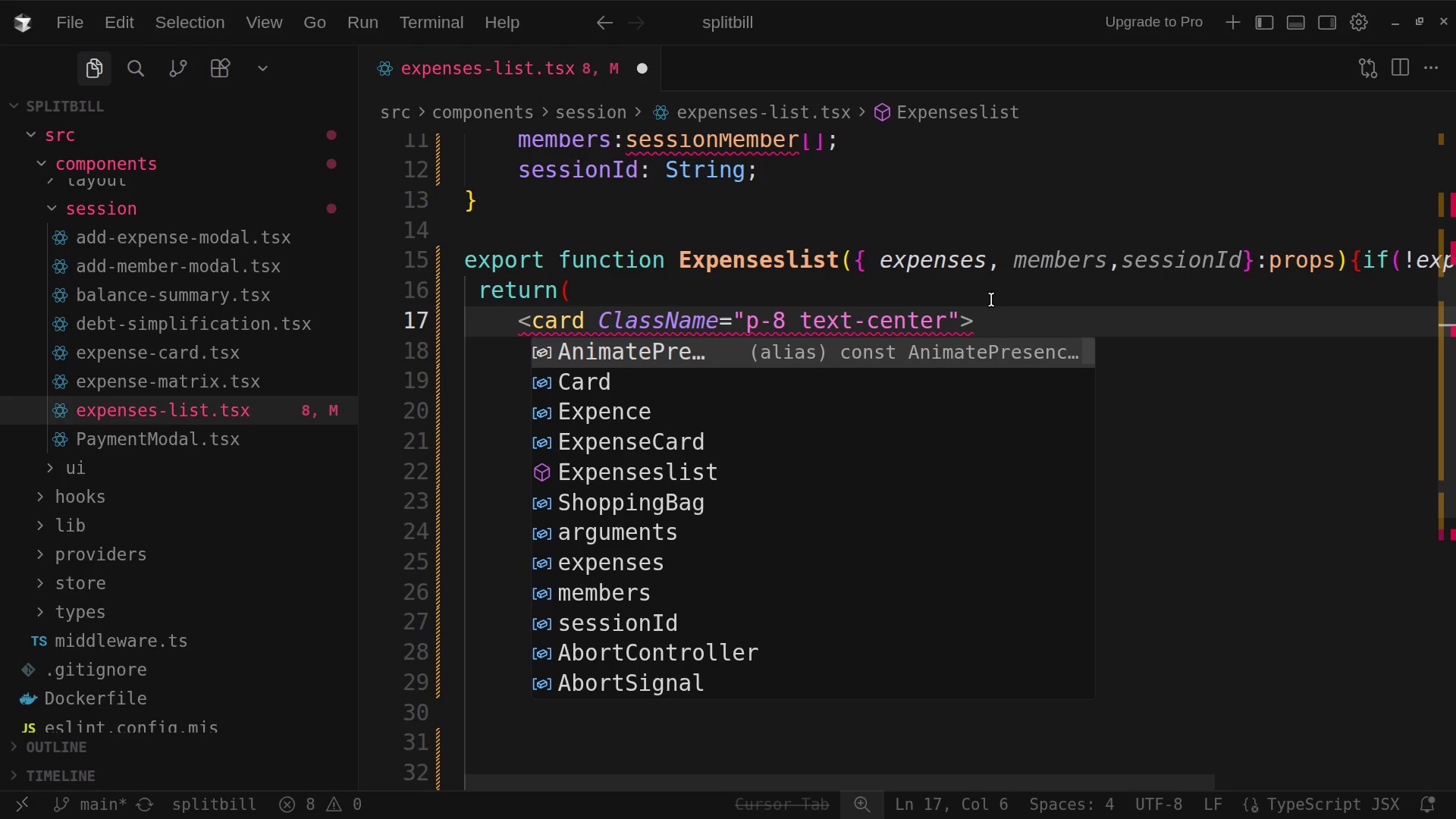 
left_click([994, 322])
 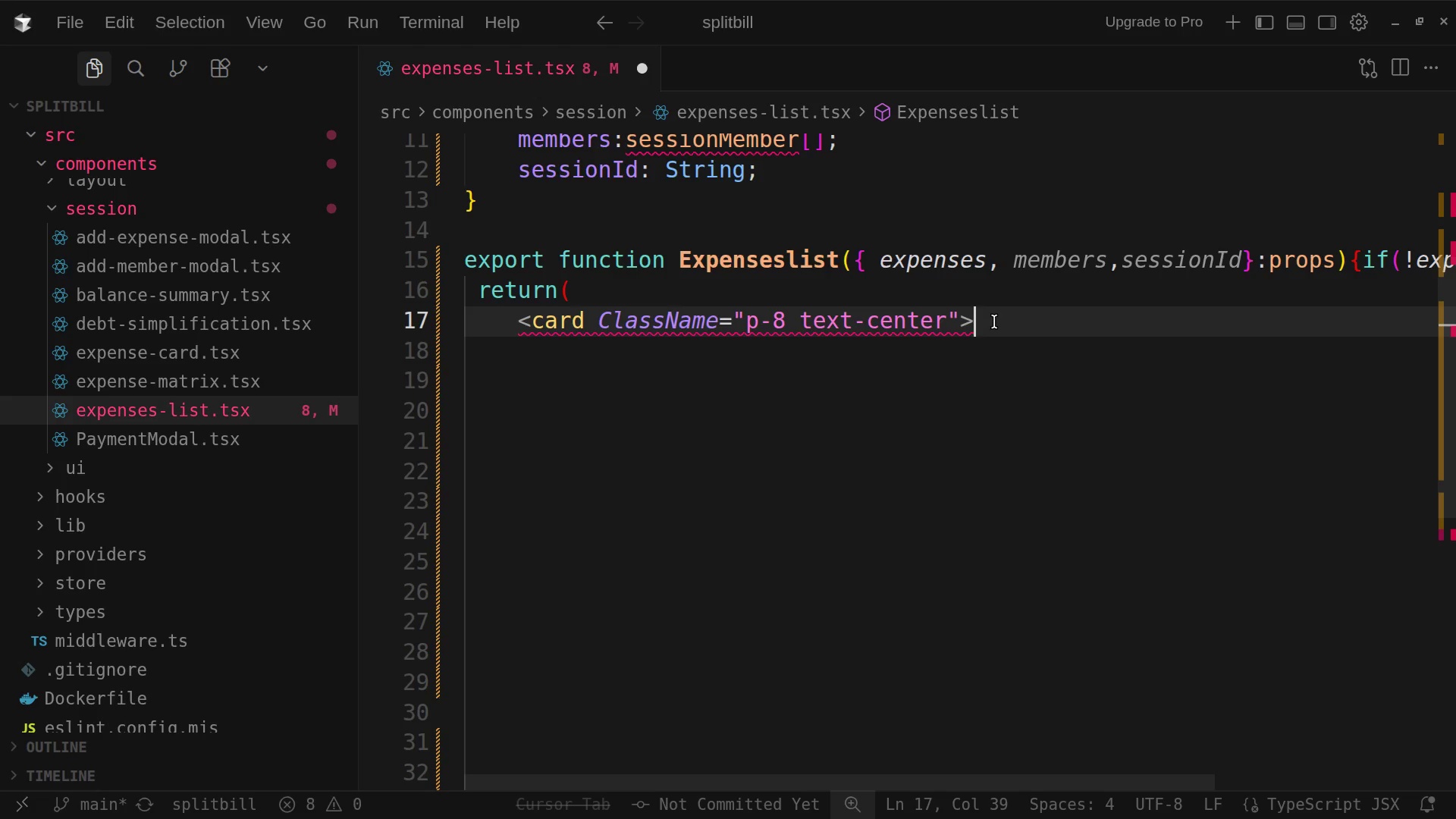 
key(Enter)
 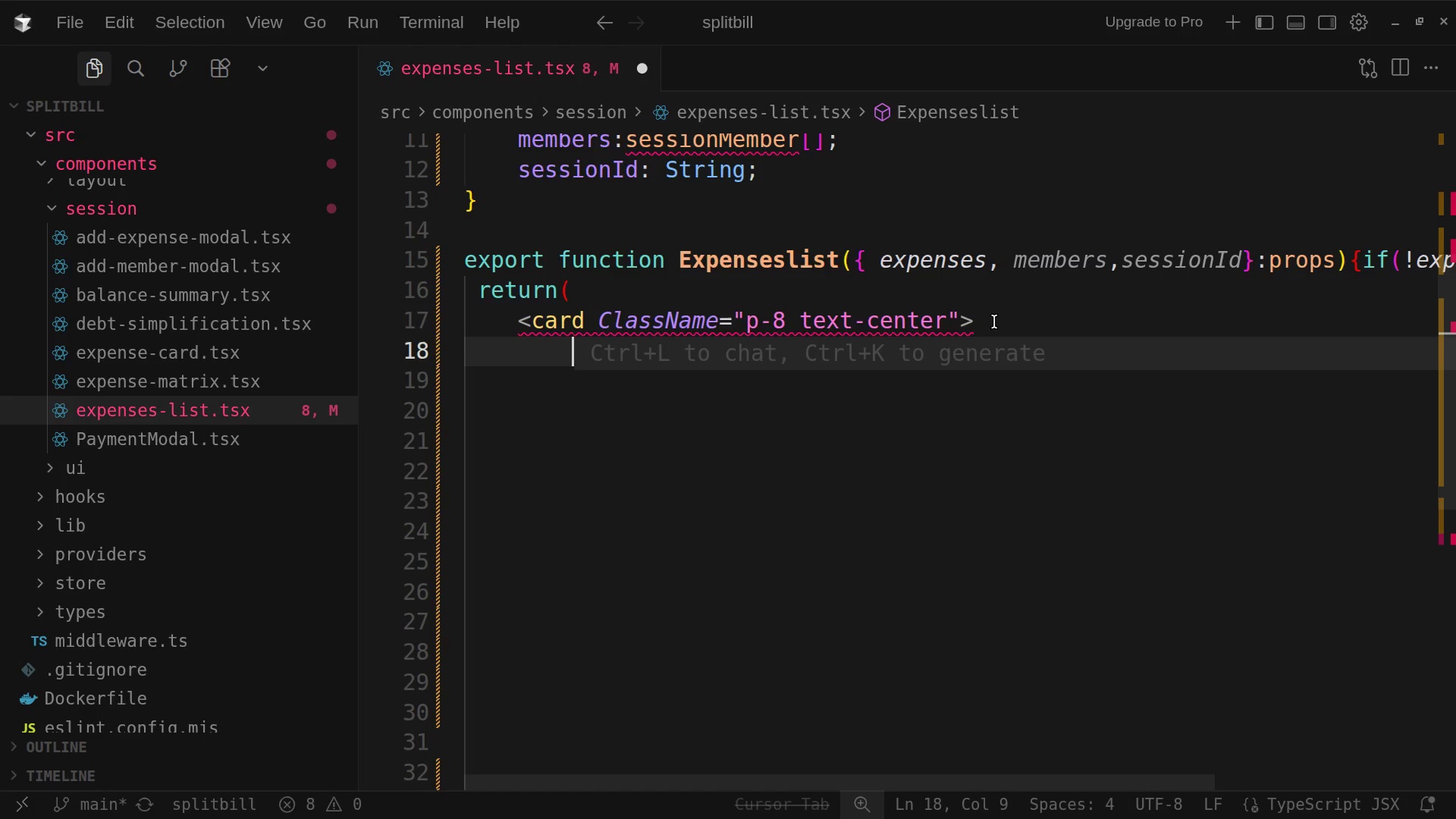 
type(shopping )
key(Backspace)
type(Bag )
 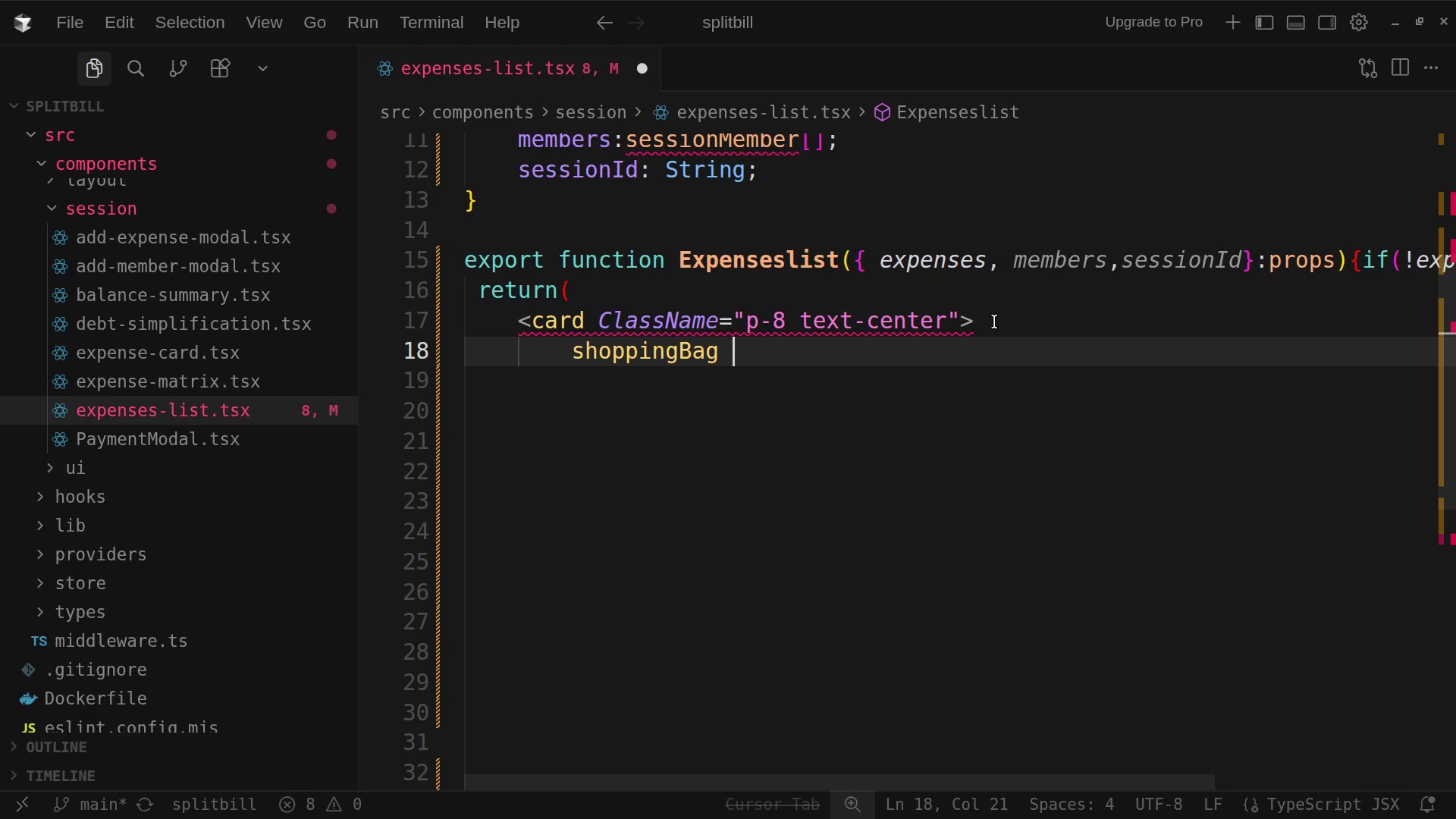 
type(class)
 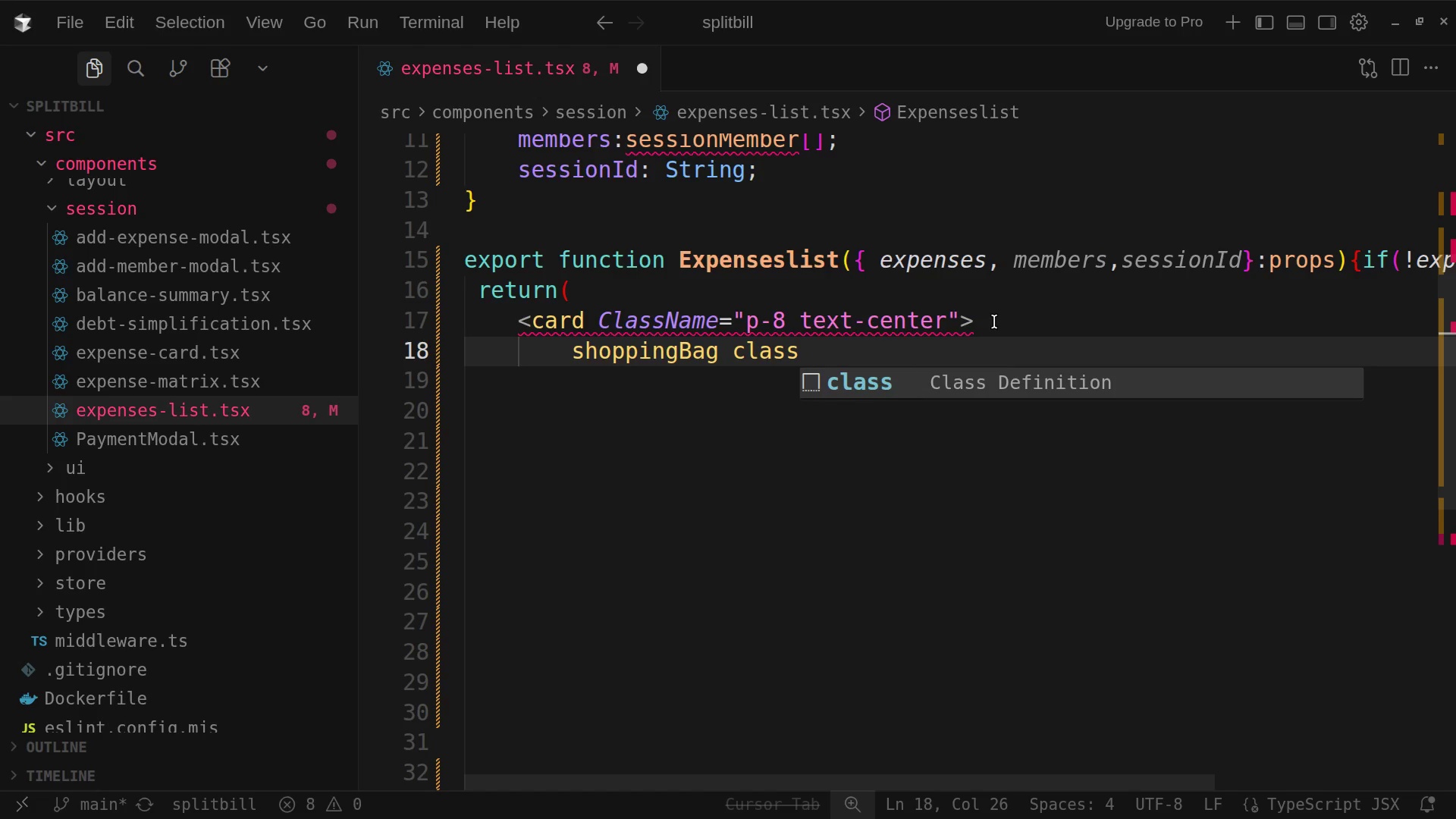 
type(Name)
 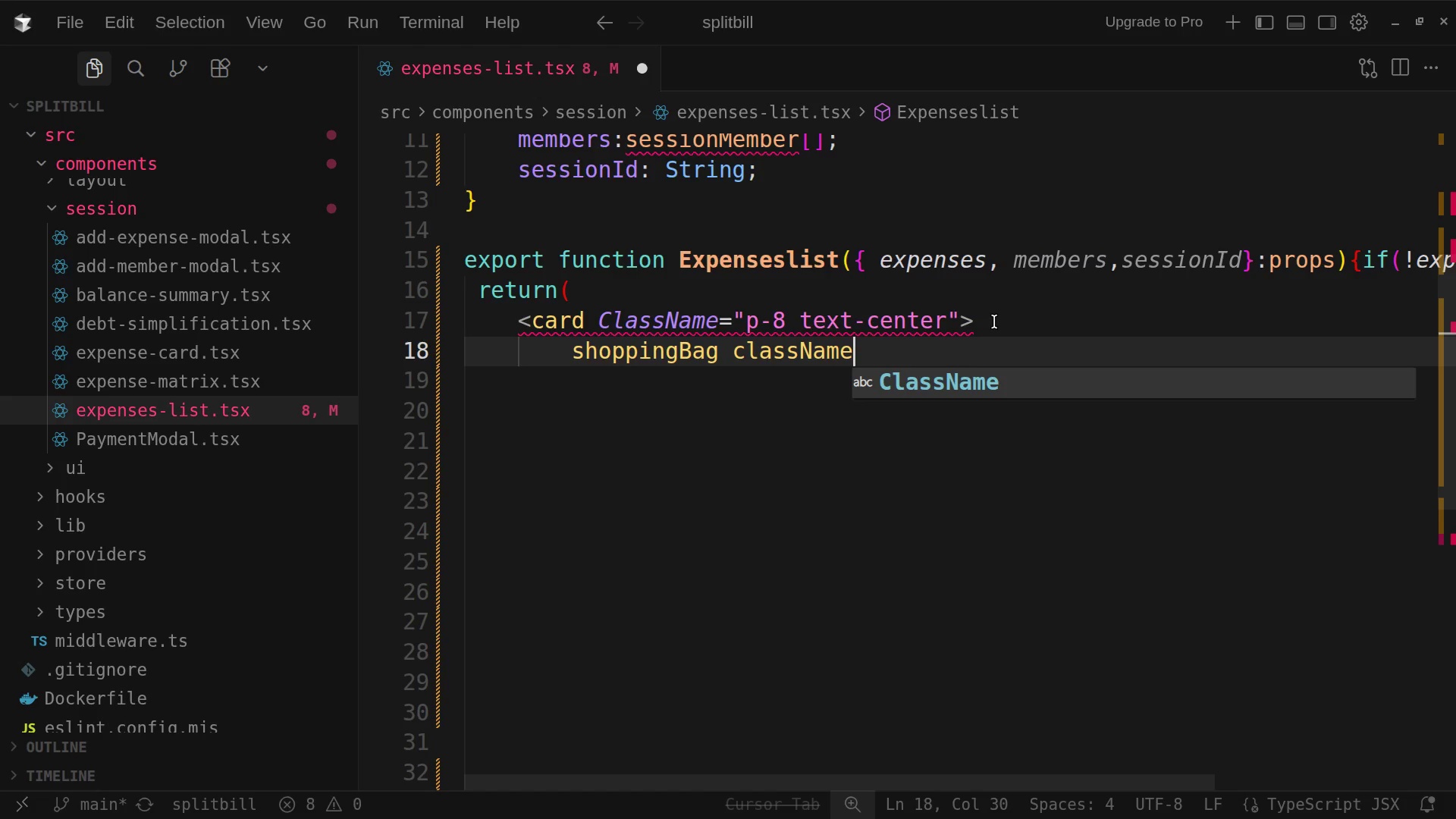 
type(+)
key(Backspace)
type(= "mx)
 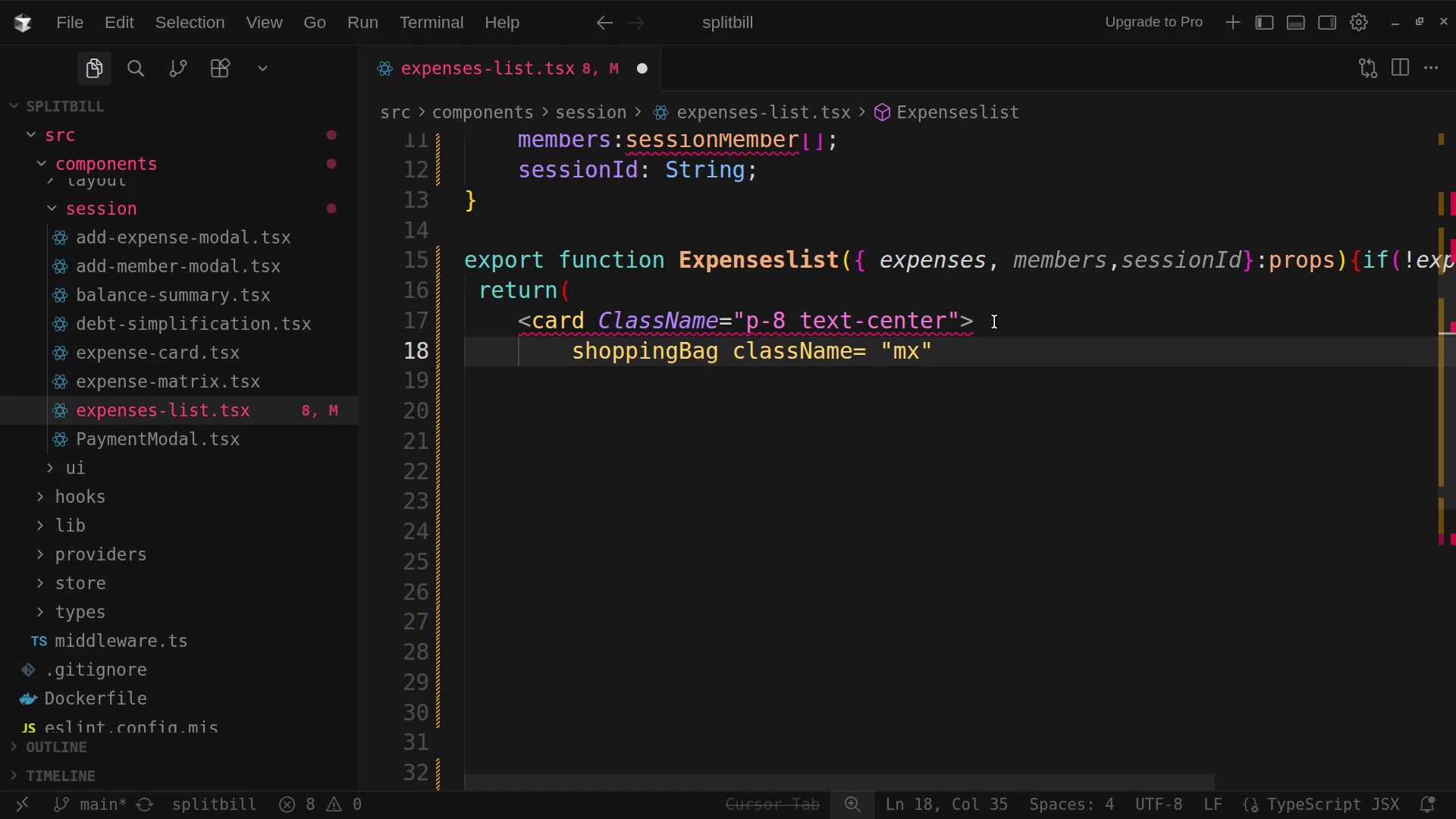 
type(_)
key(Backspace)
type(-au)
 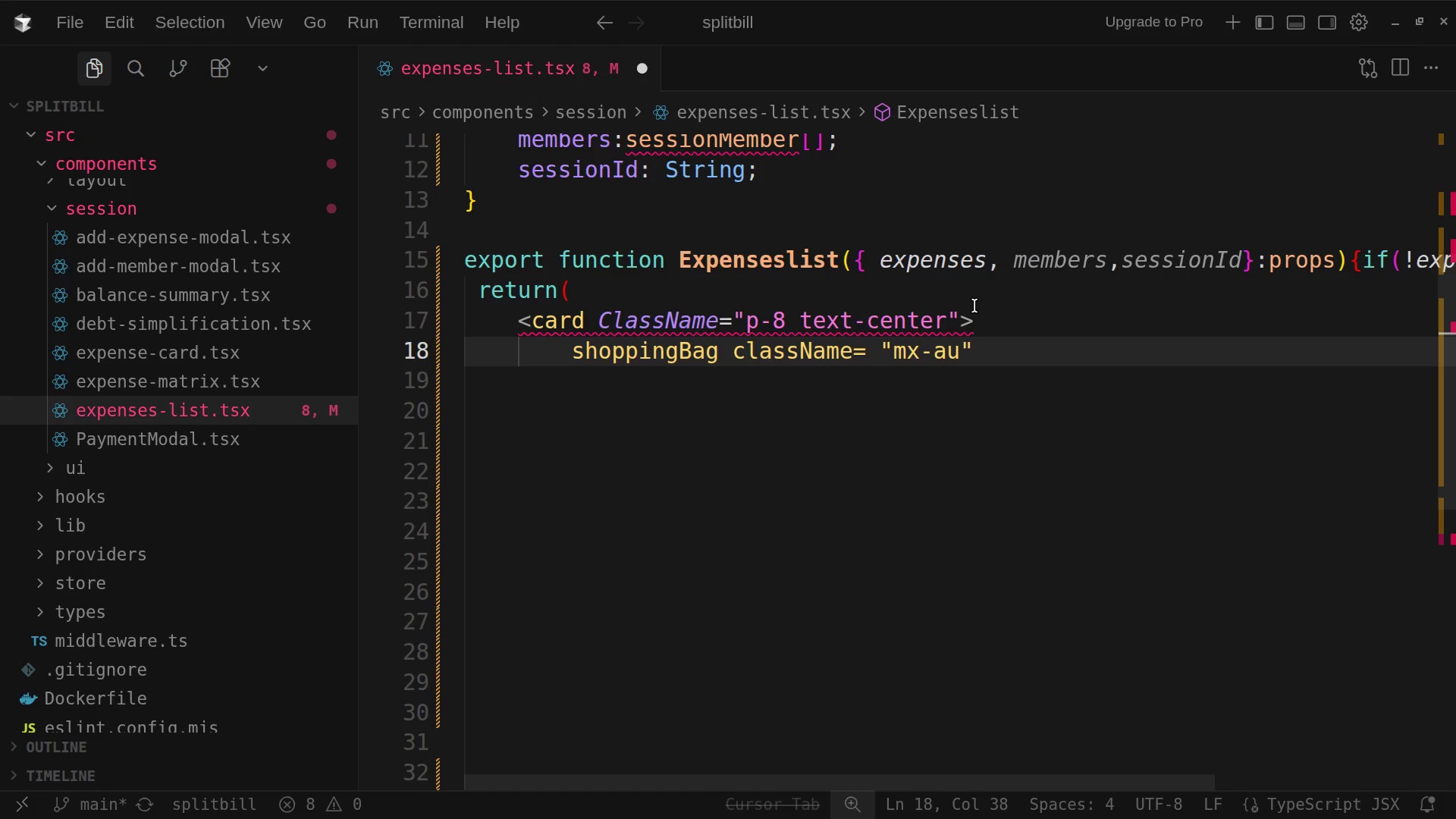 
type(to mb-3)
 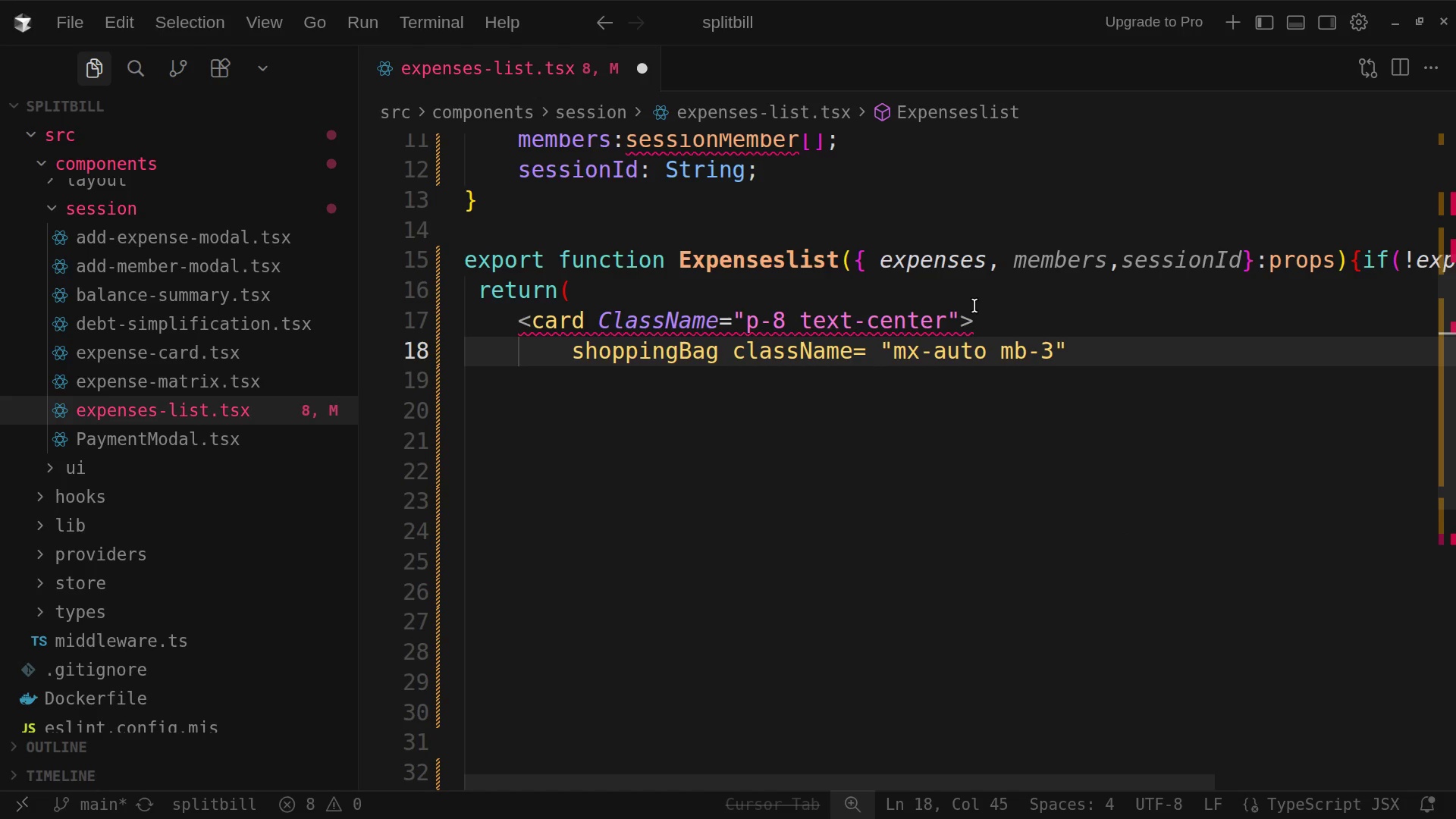 
wait(8.64)
 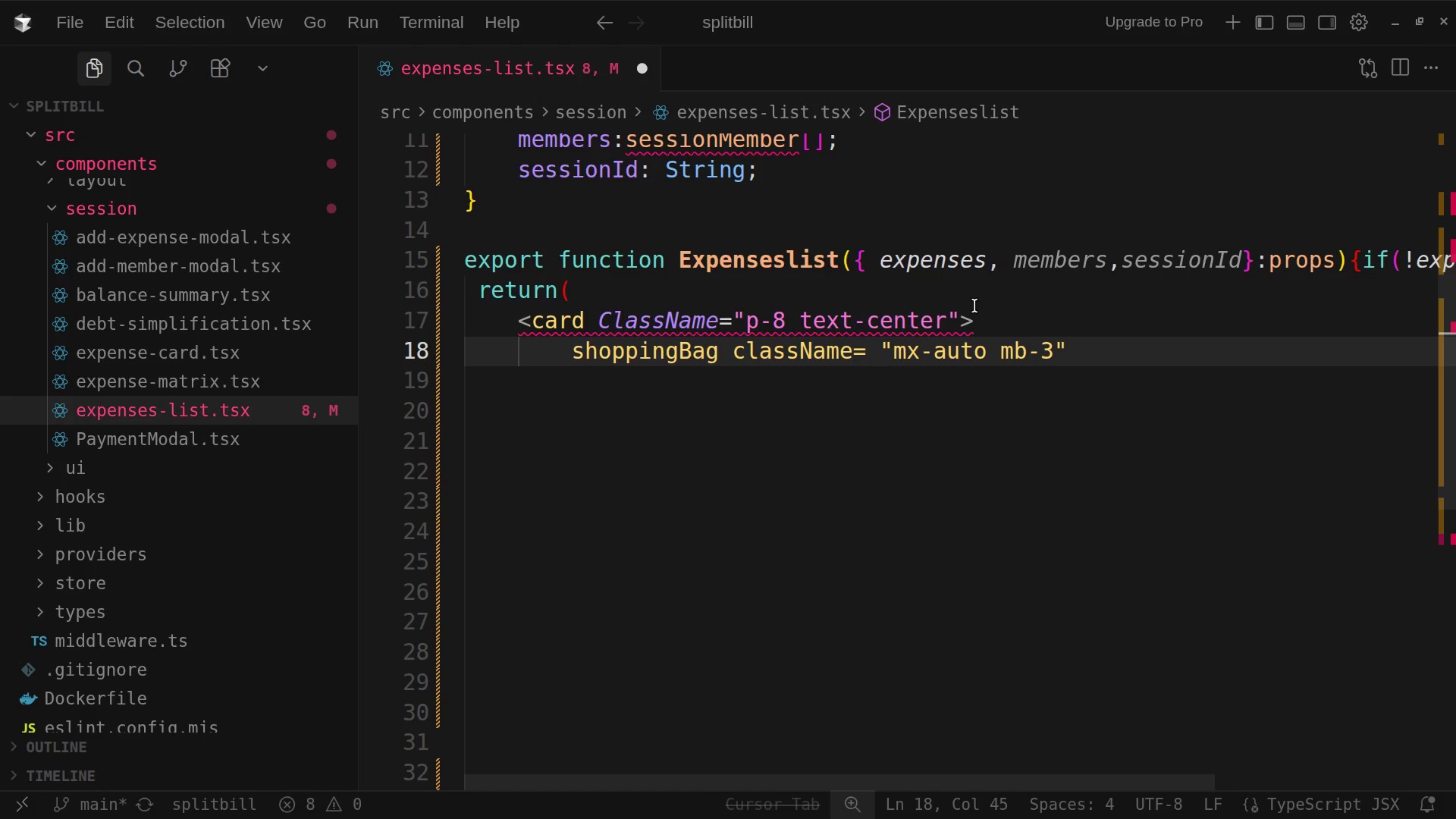 
type( h10)
 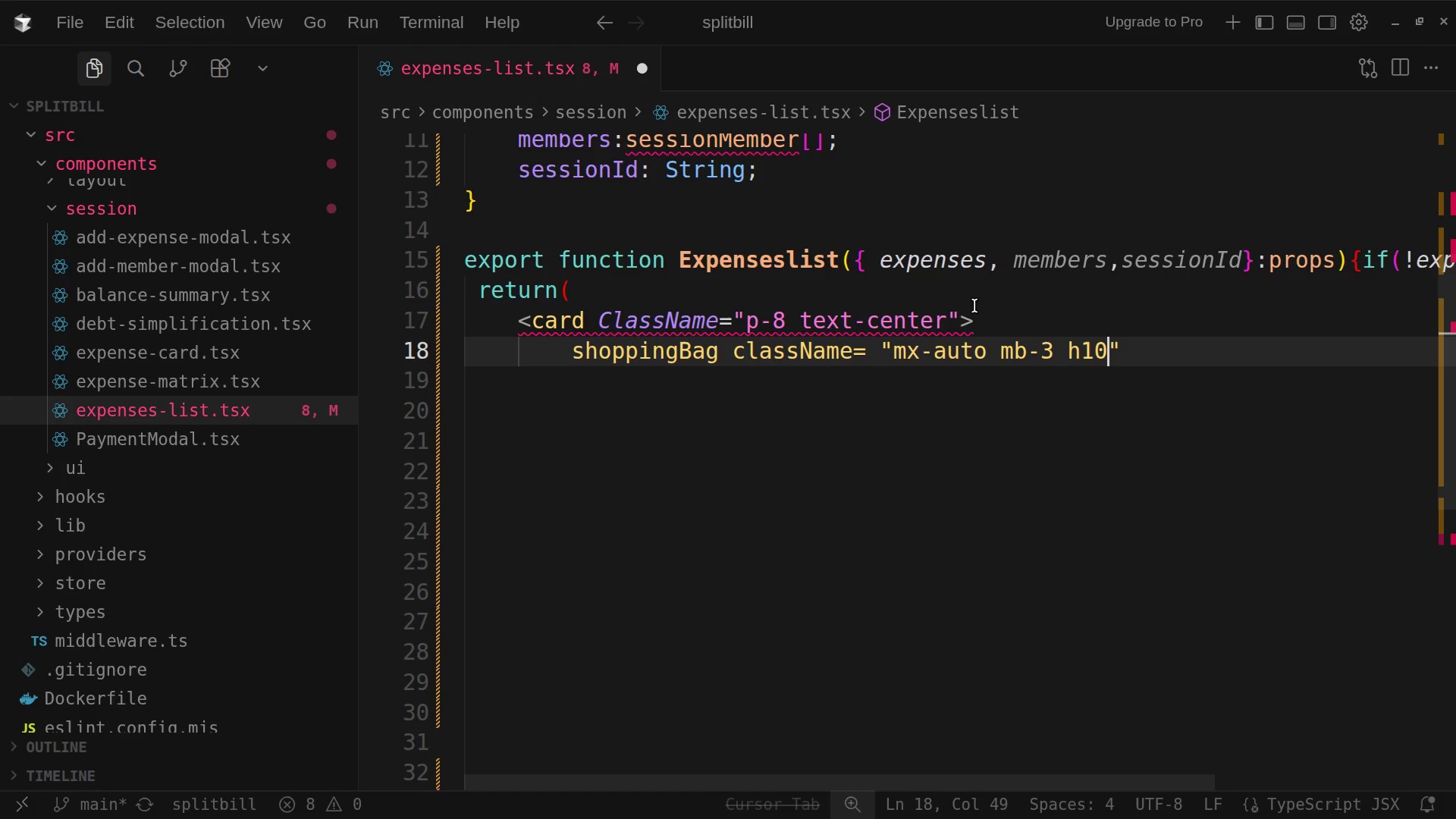 
key(ArrowLeft)
 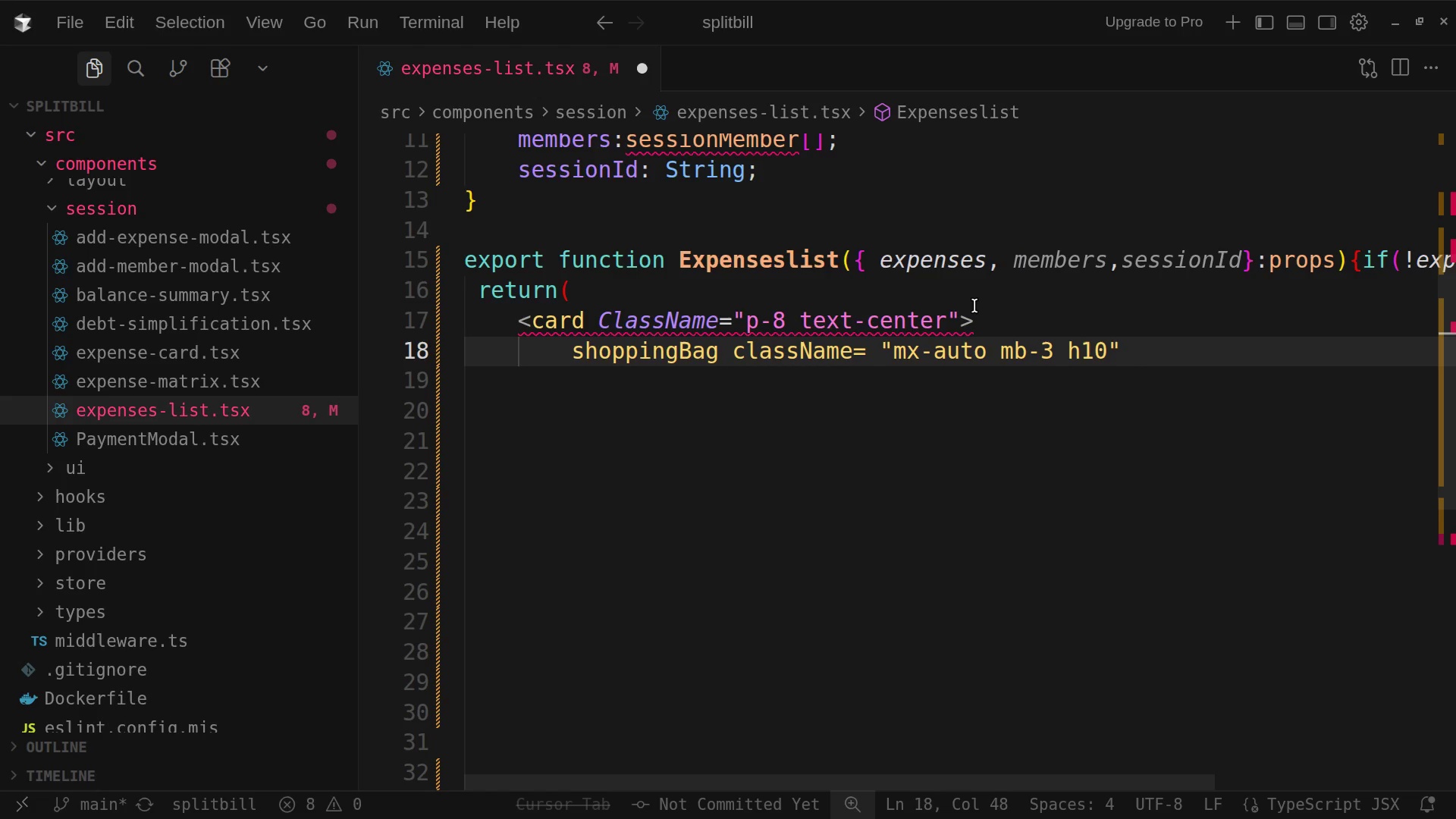 
key(Minus)
 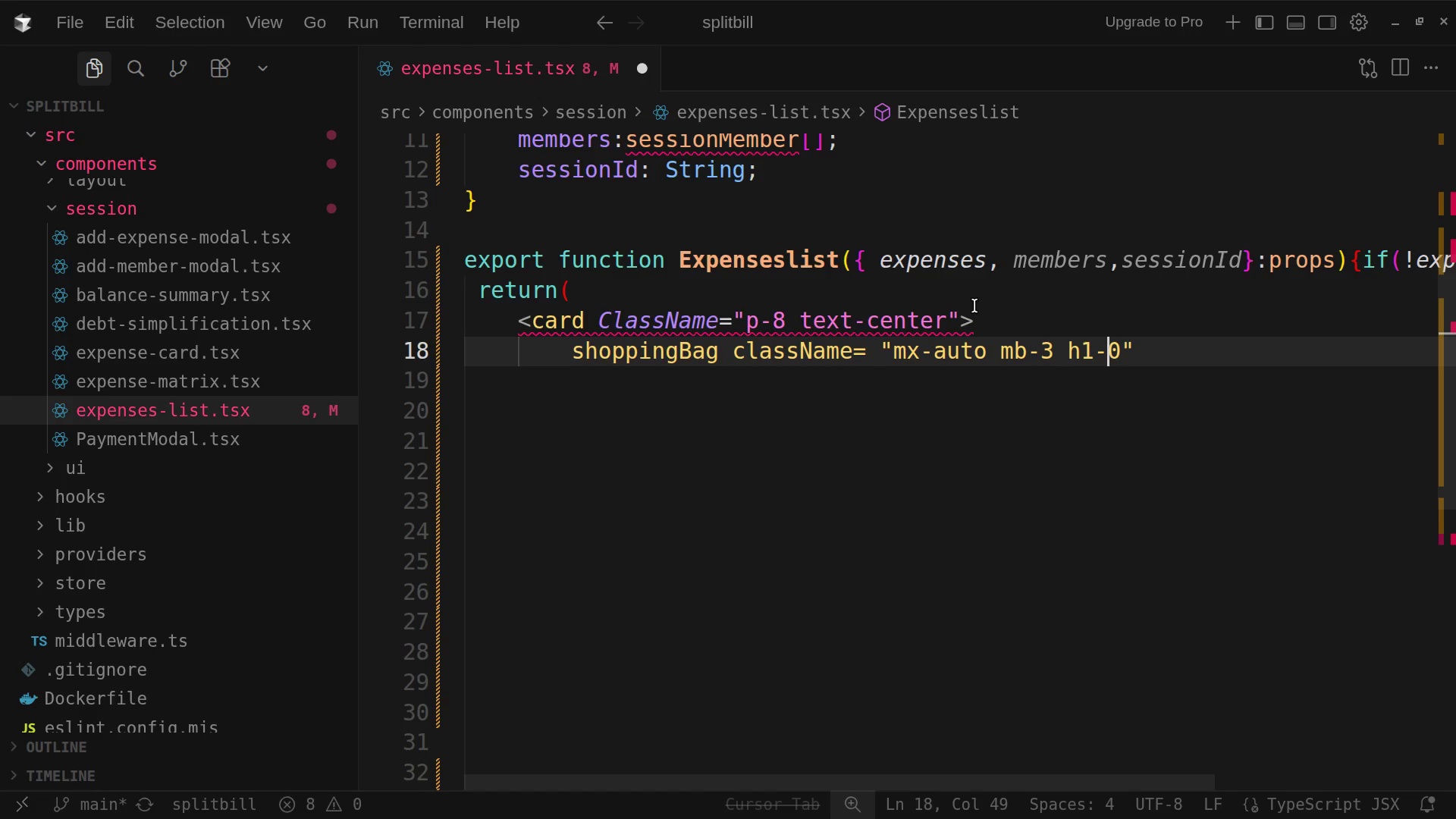 
key(Backspace)
 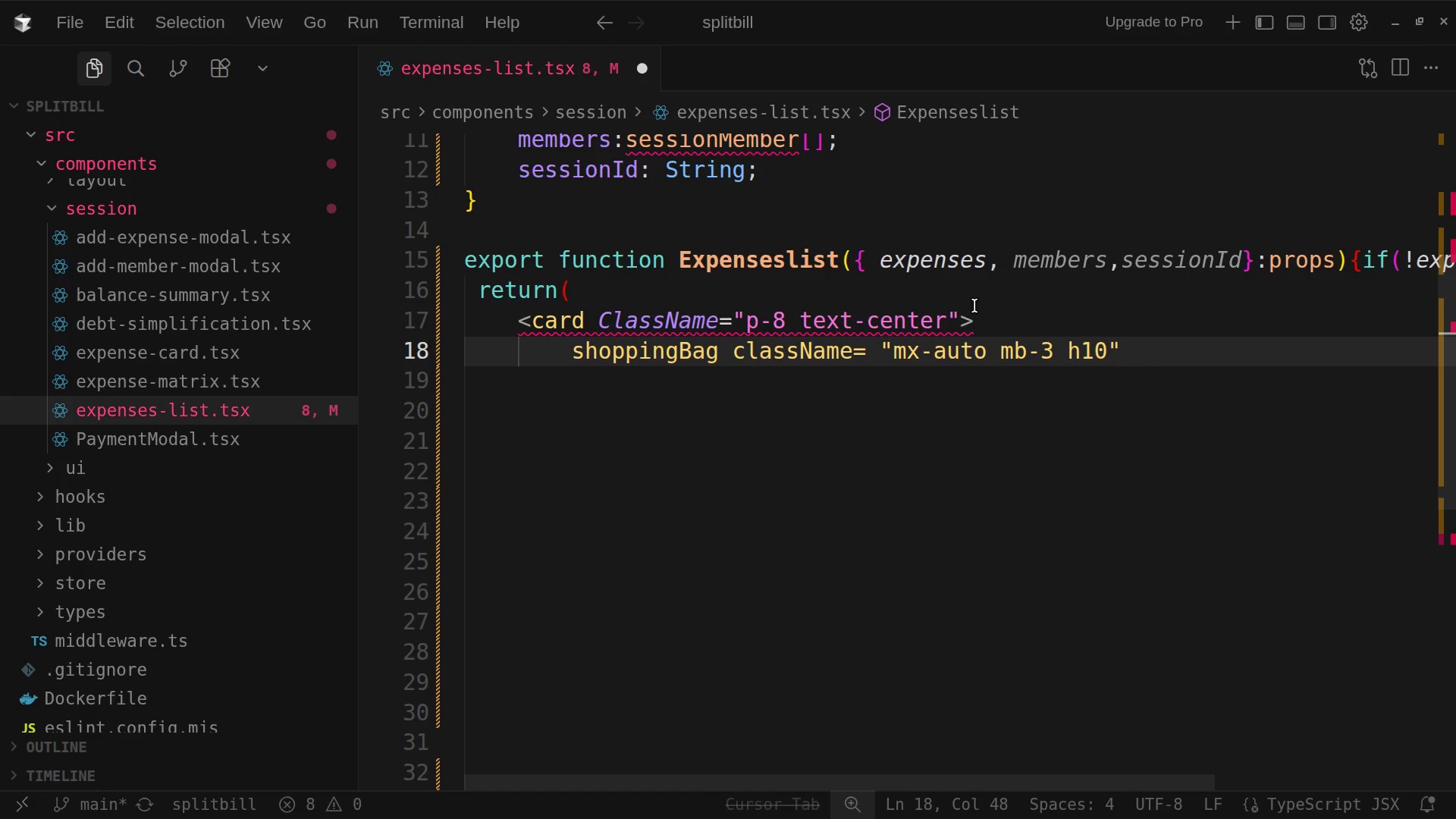 
key(ArrowLeft)
 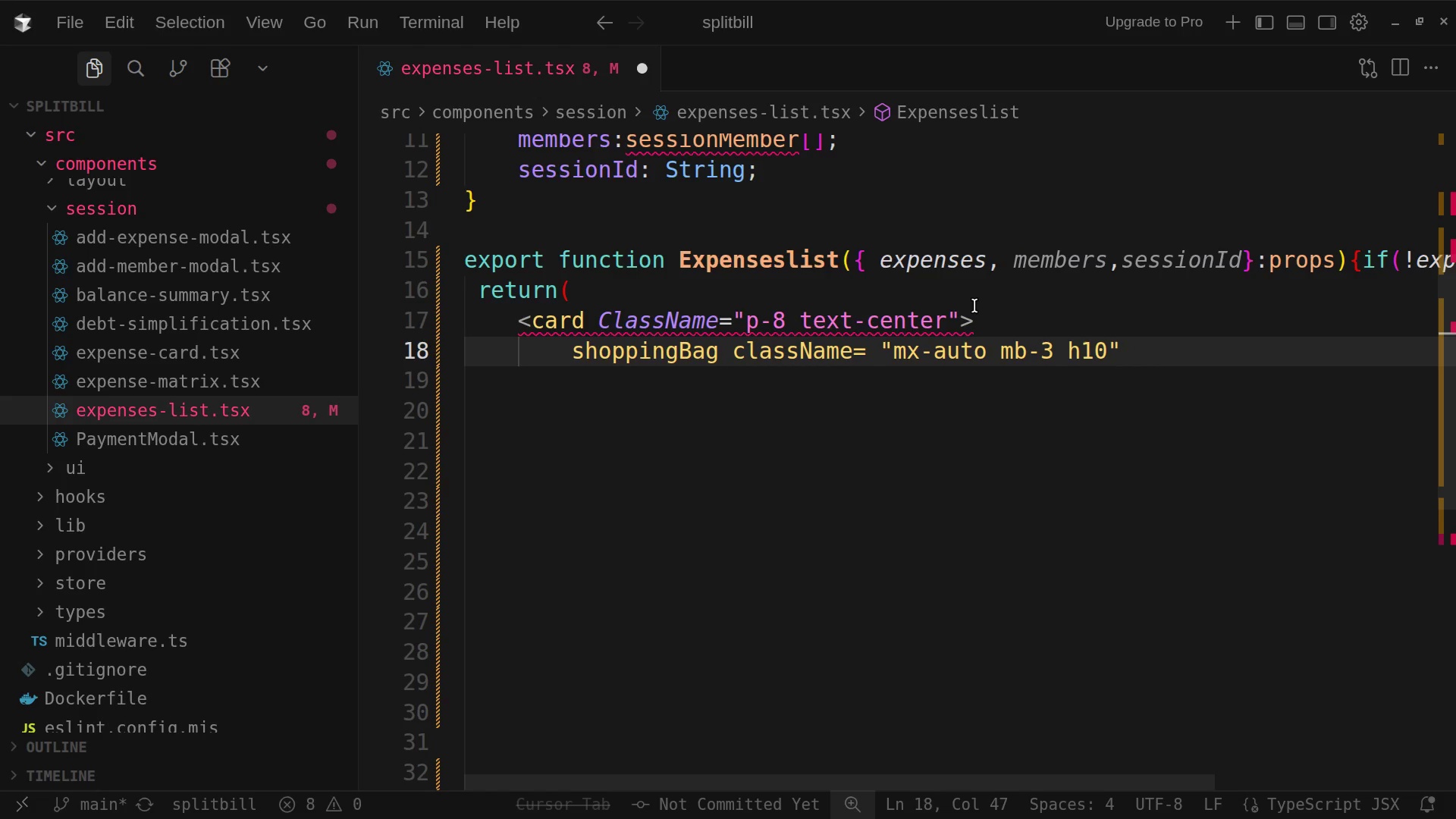 
key(Minus)
 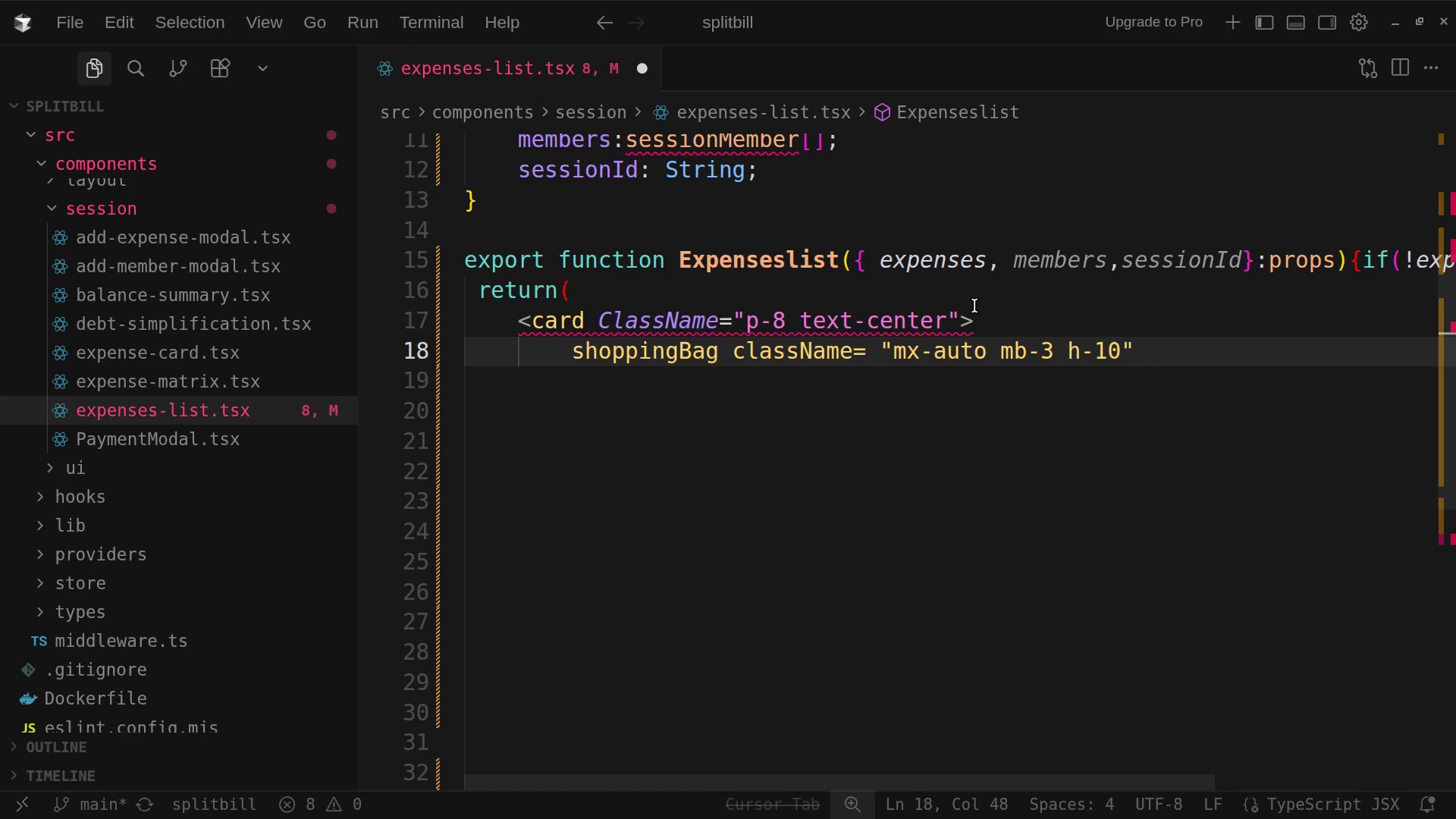 
key(ArrowRight)
 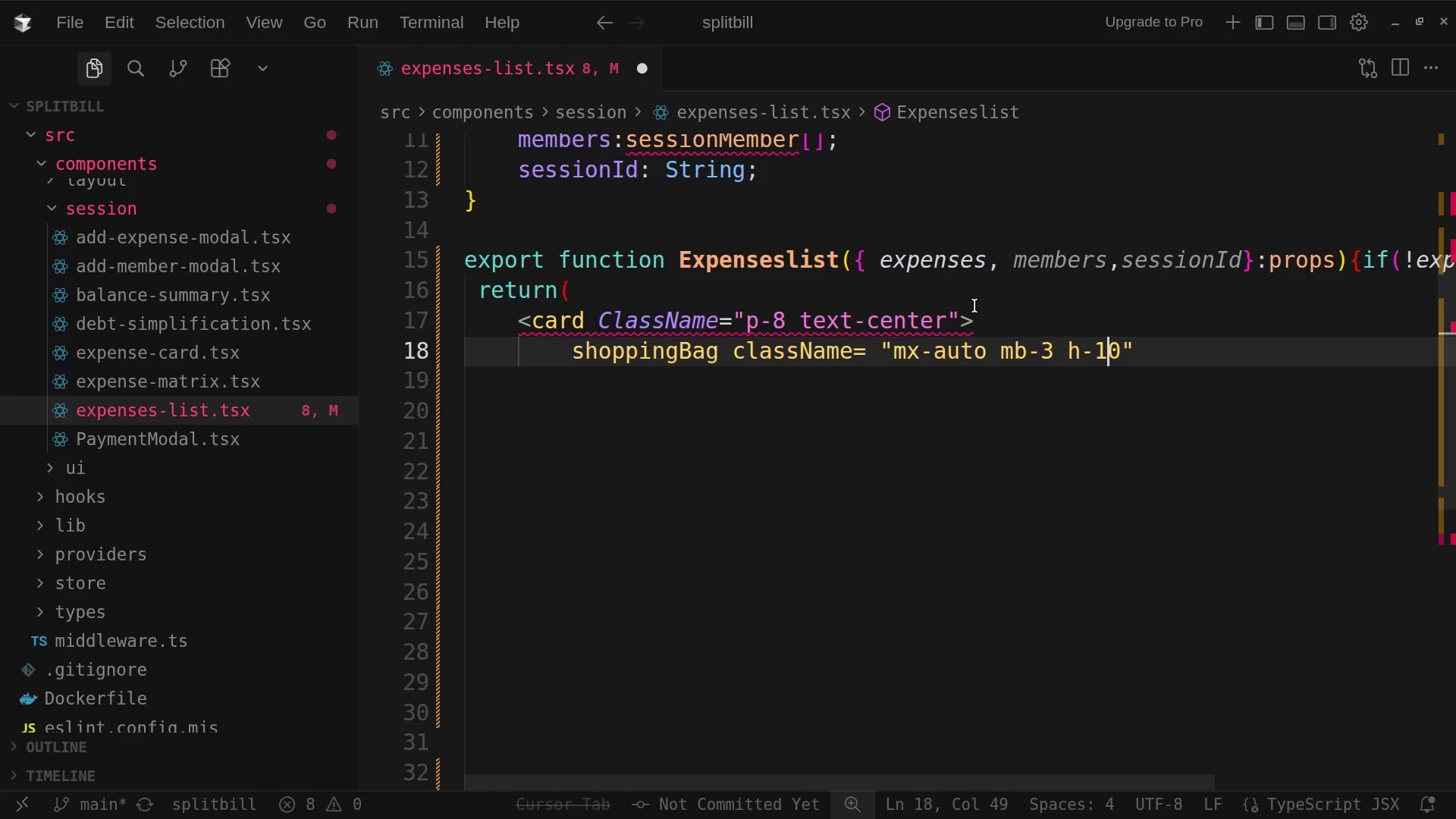 
key(ArrowRight)
 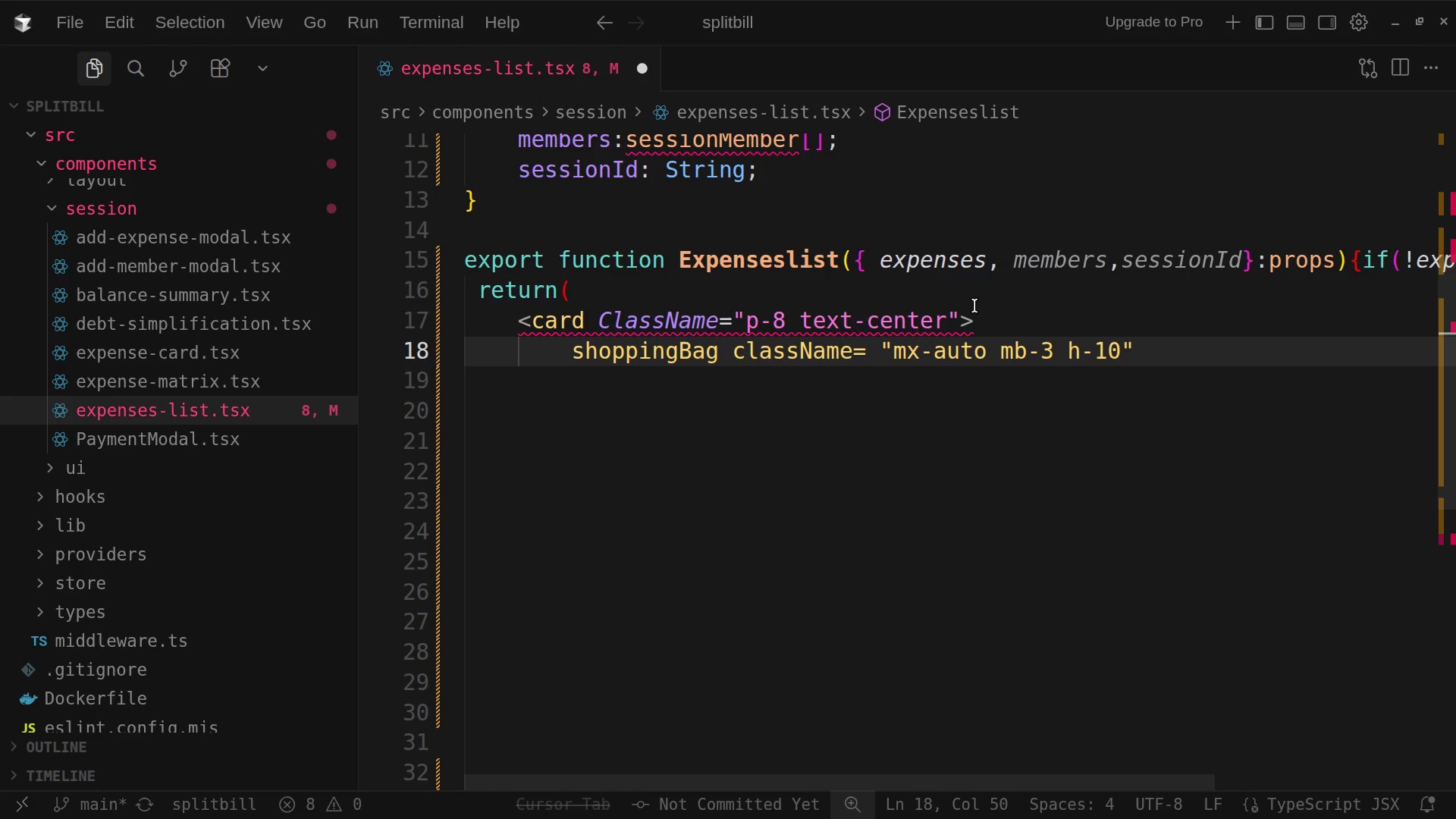 
type( w-10)
 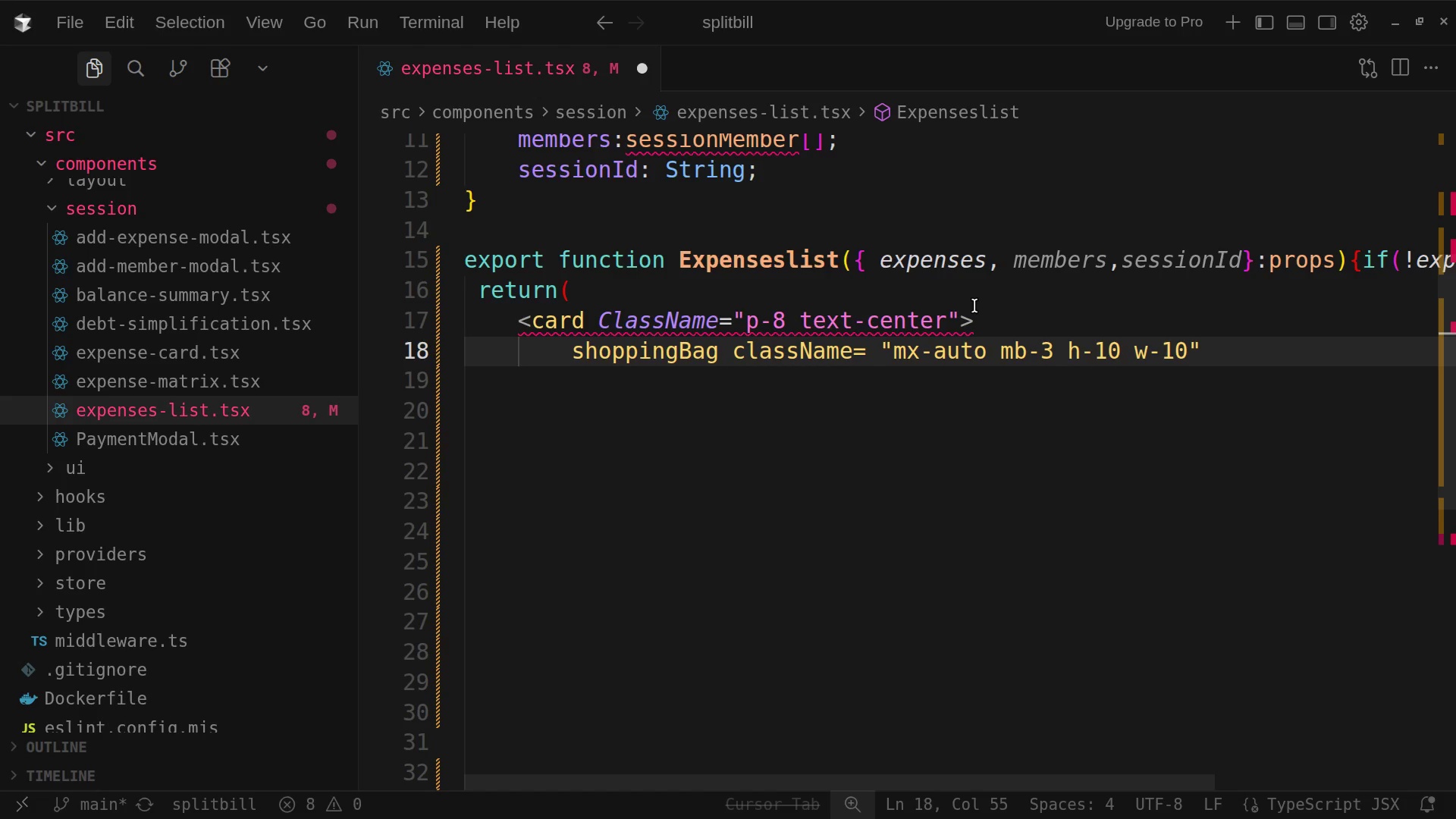 
wait(10.96)
 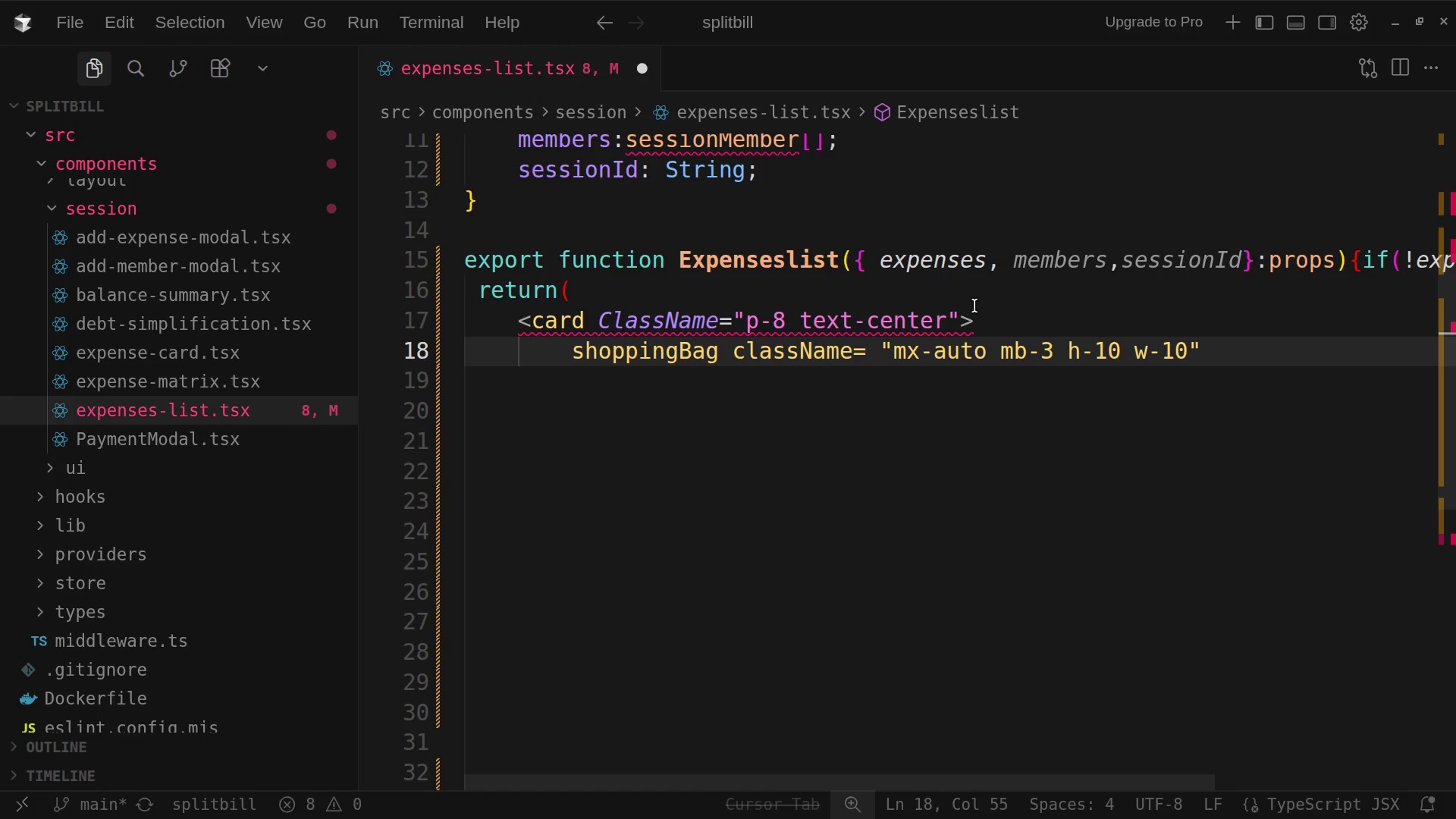 
type( text)
 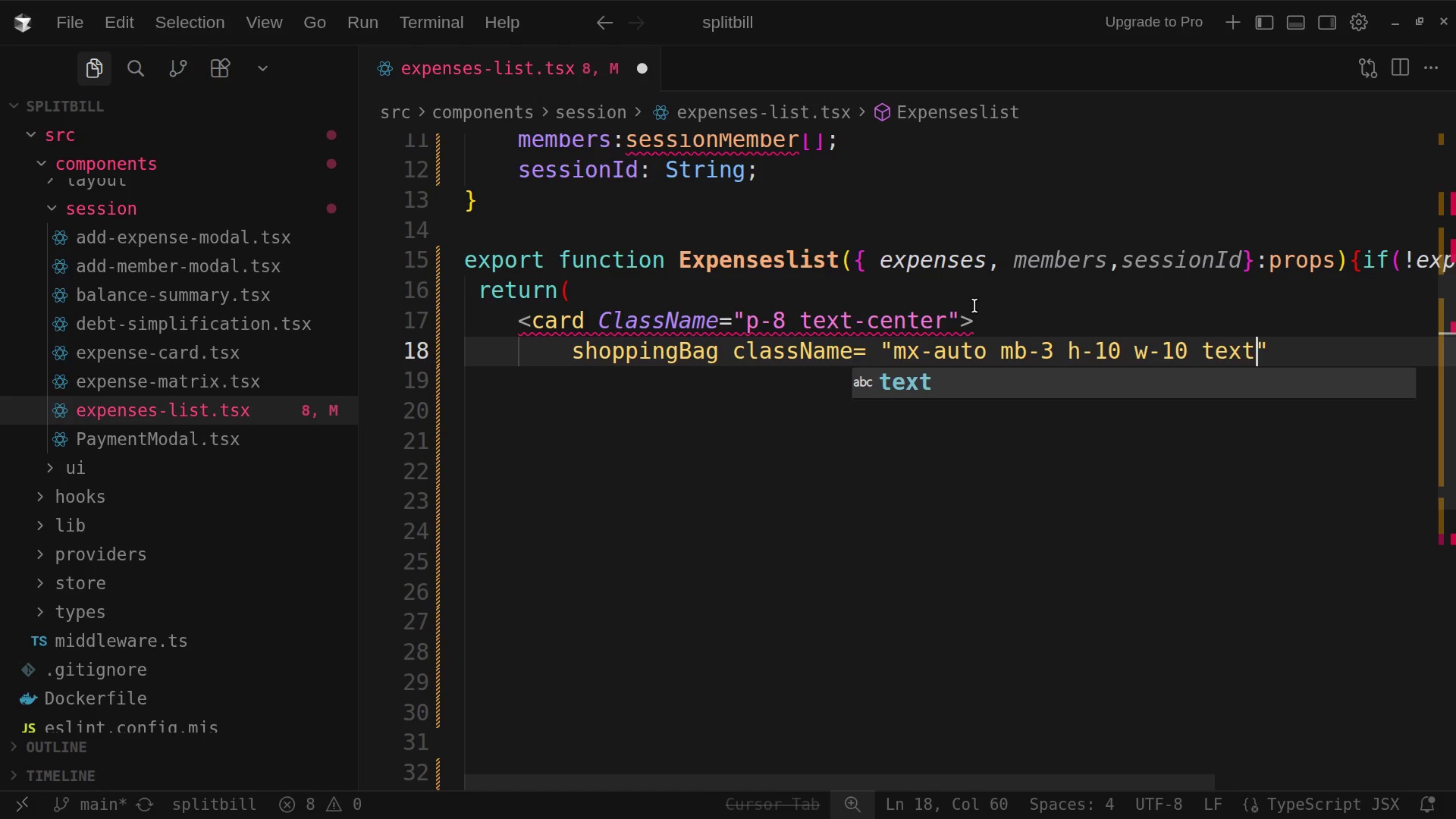 
wait(5.37)
 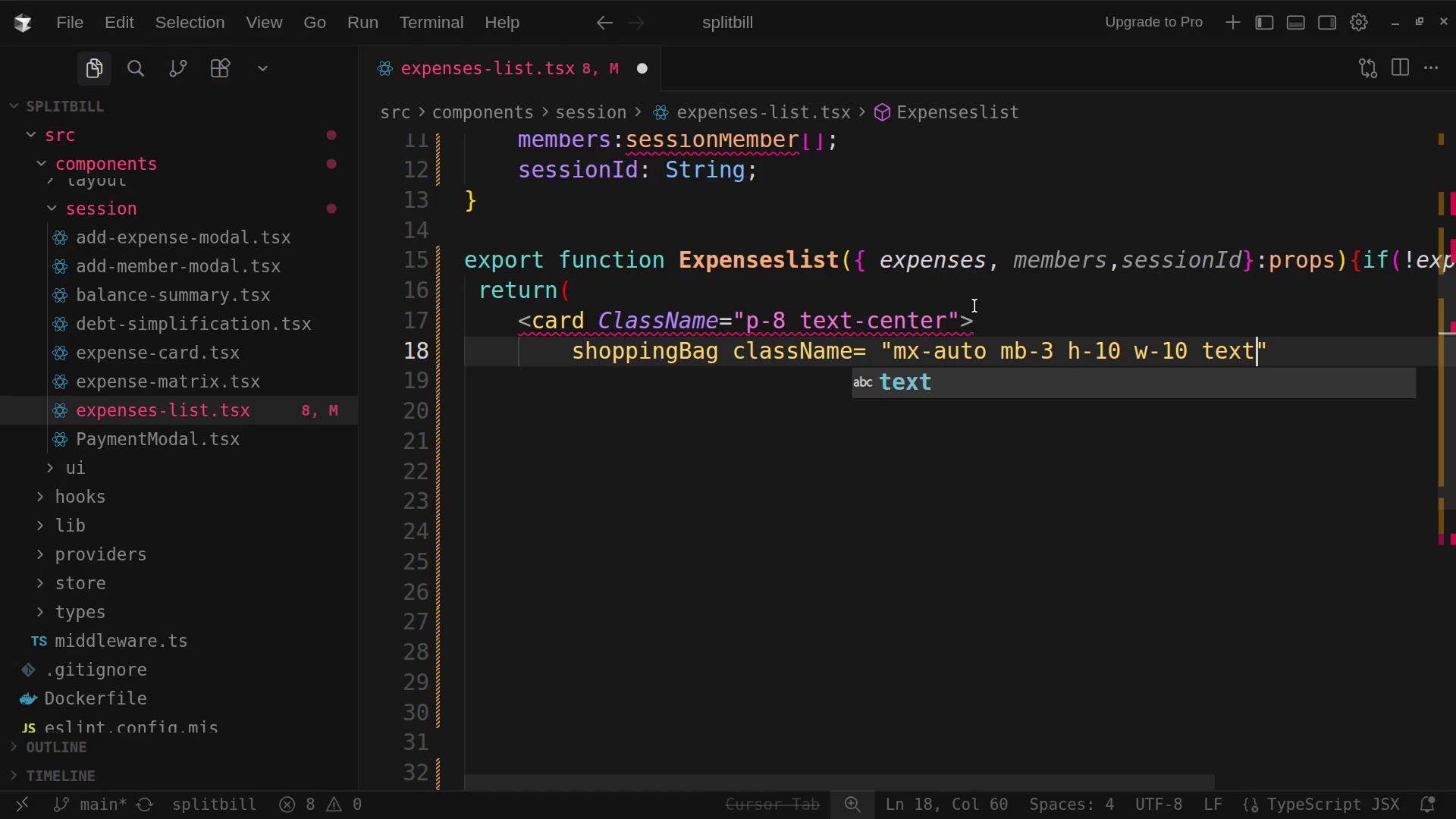 
type(-state)
 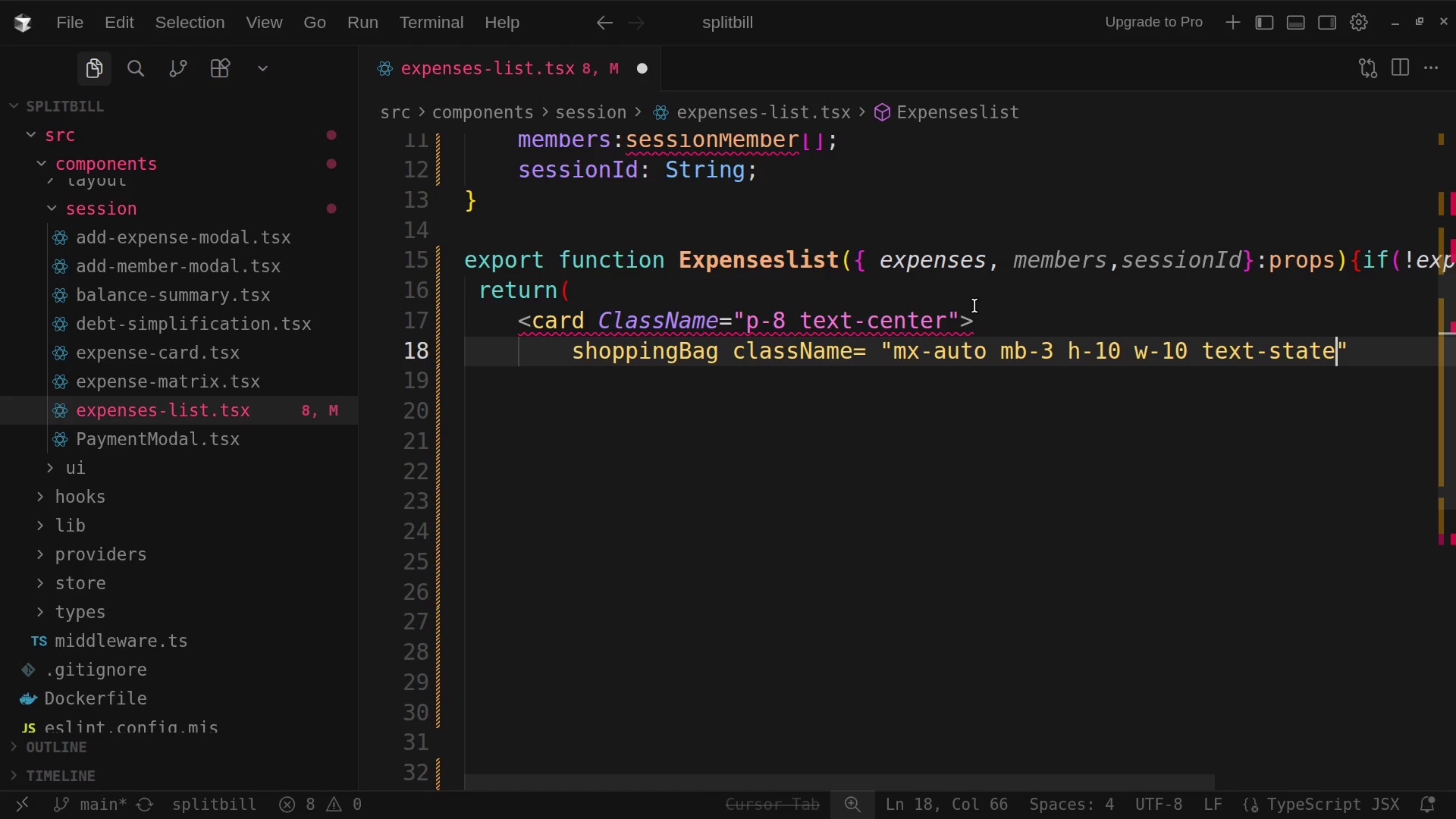 
key(Minus)
 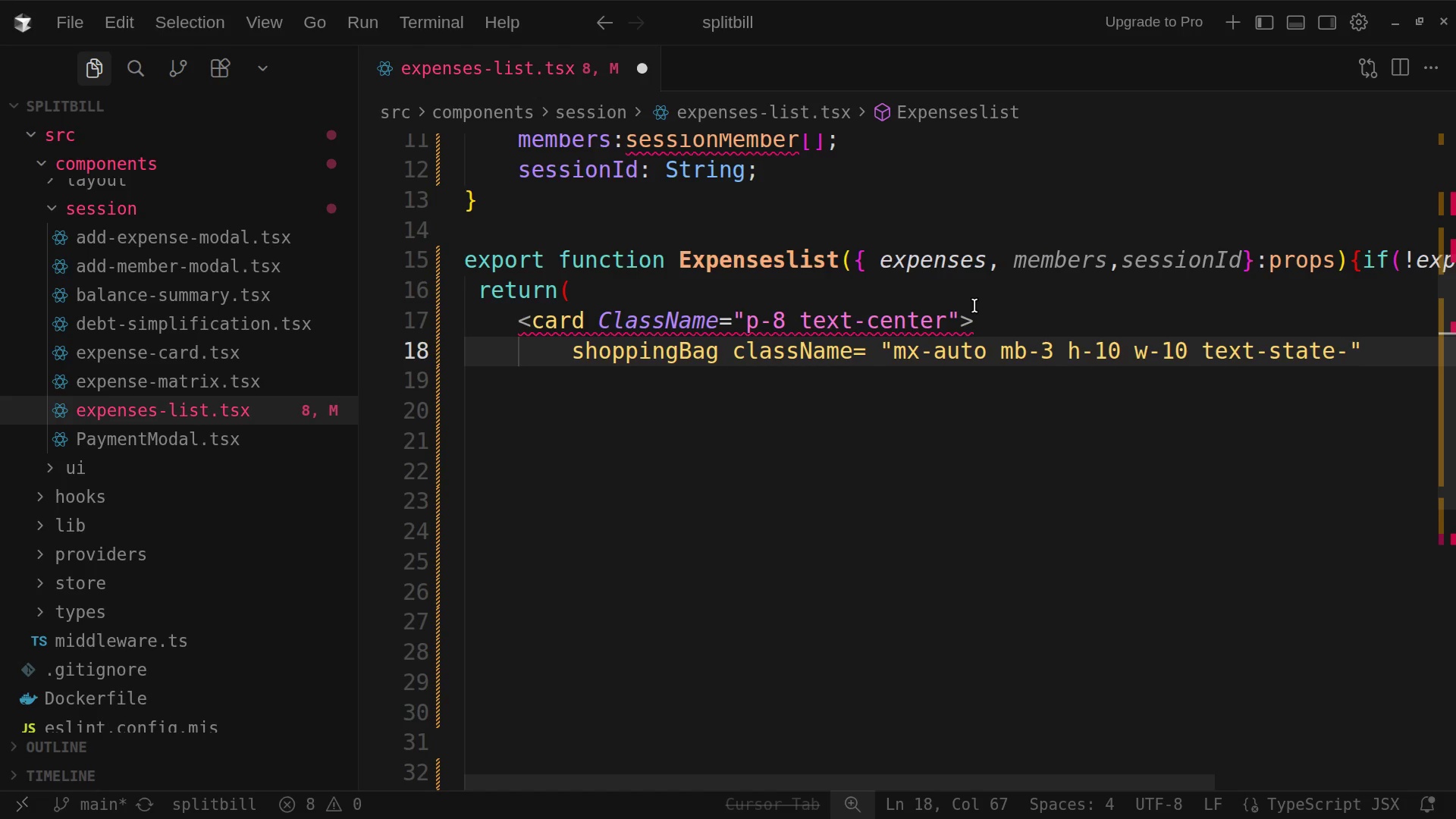 
type(300)
 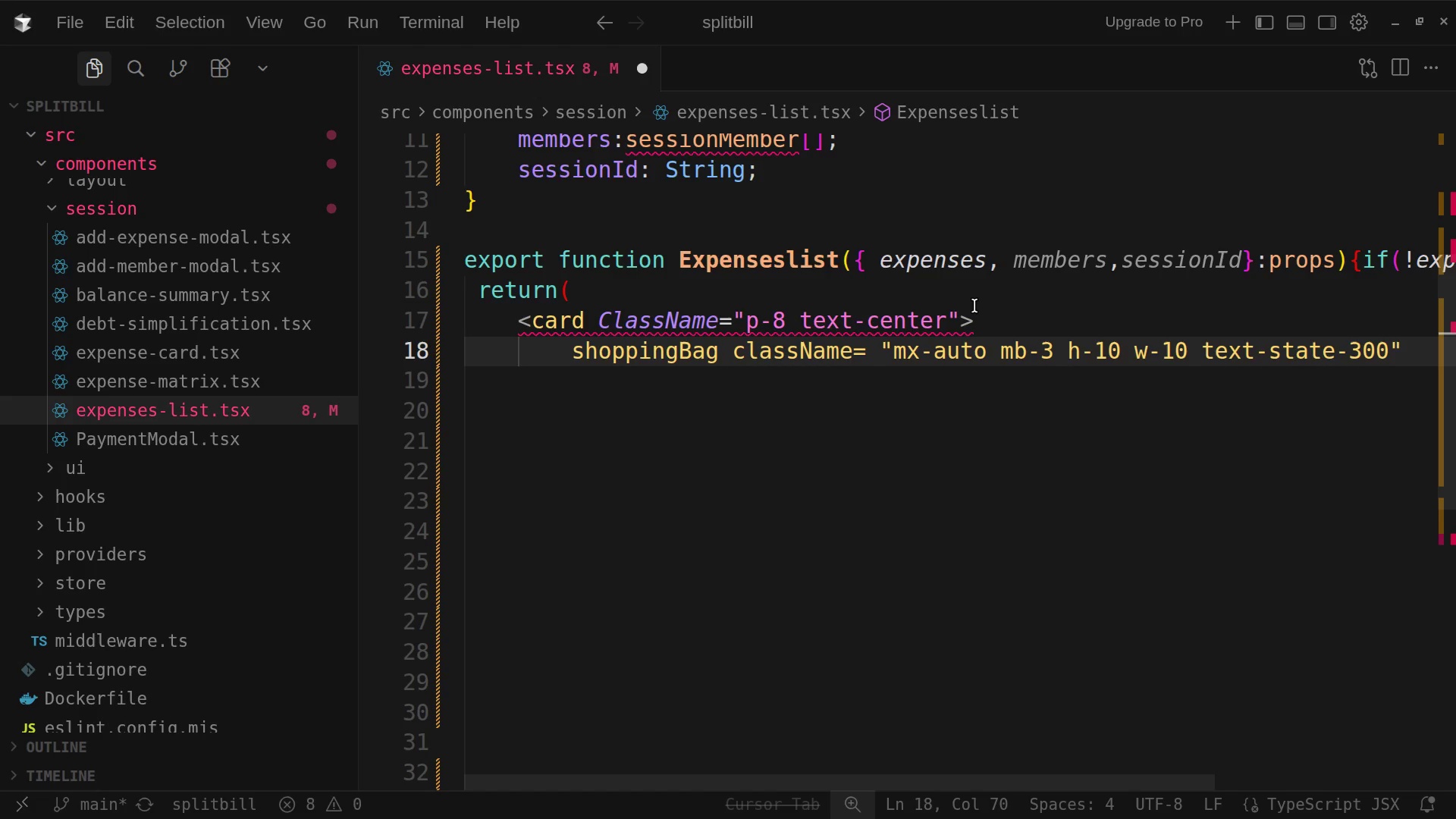 
key(Shift+Quote)
 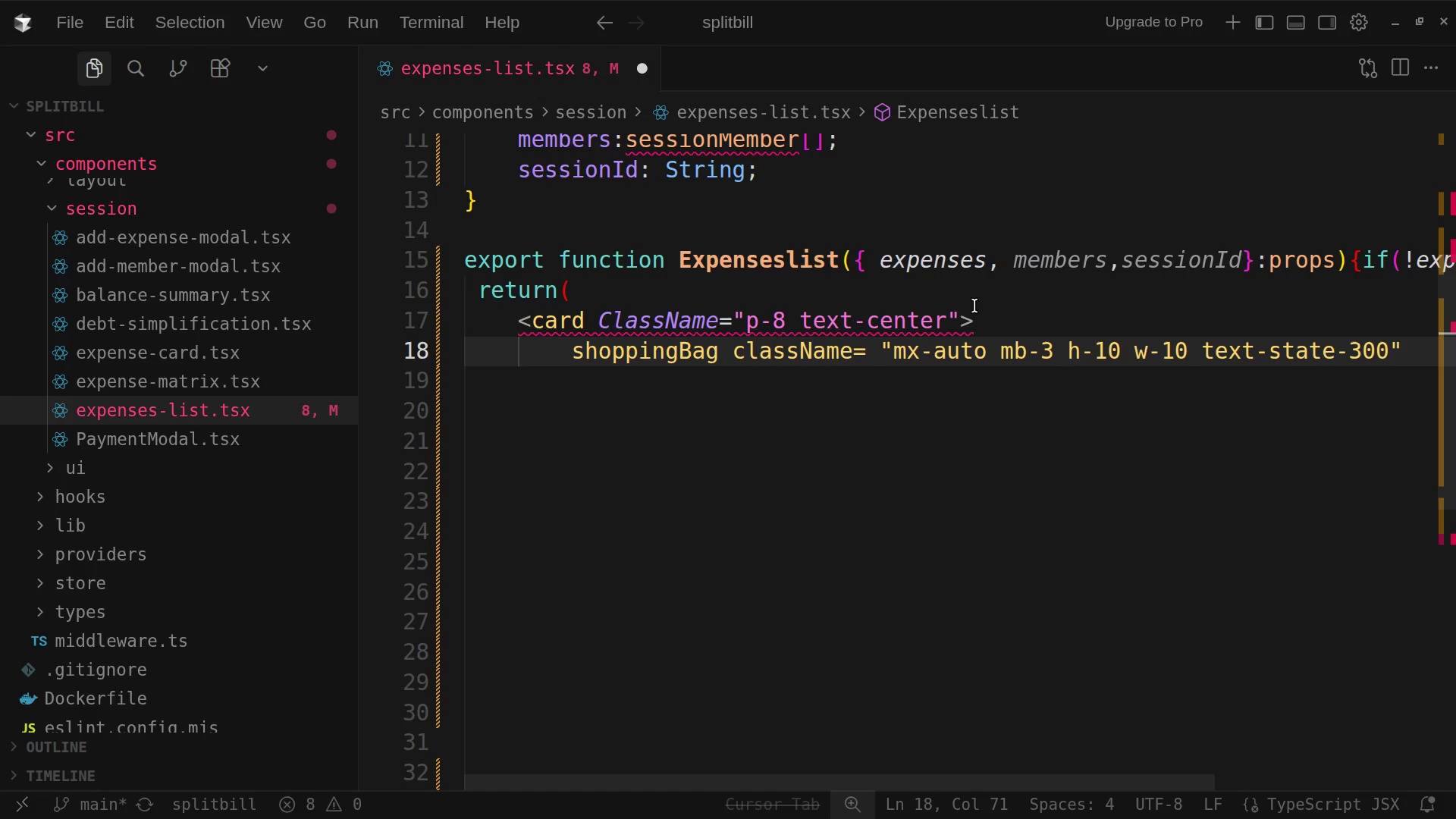 
key(Slash)
 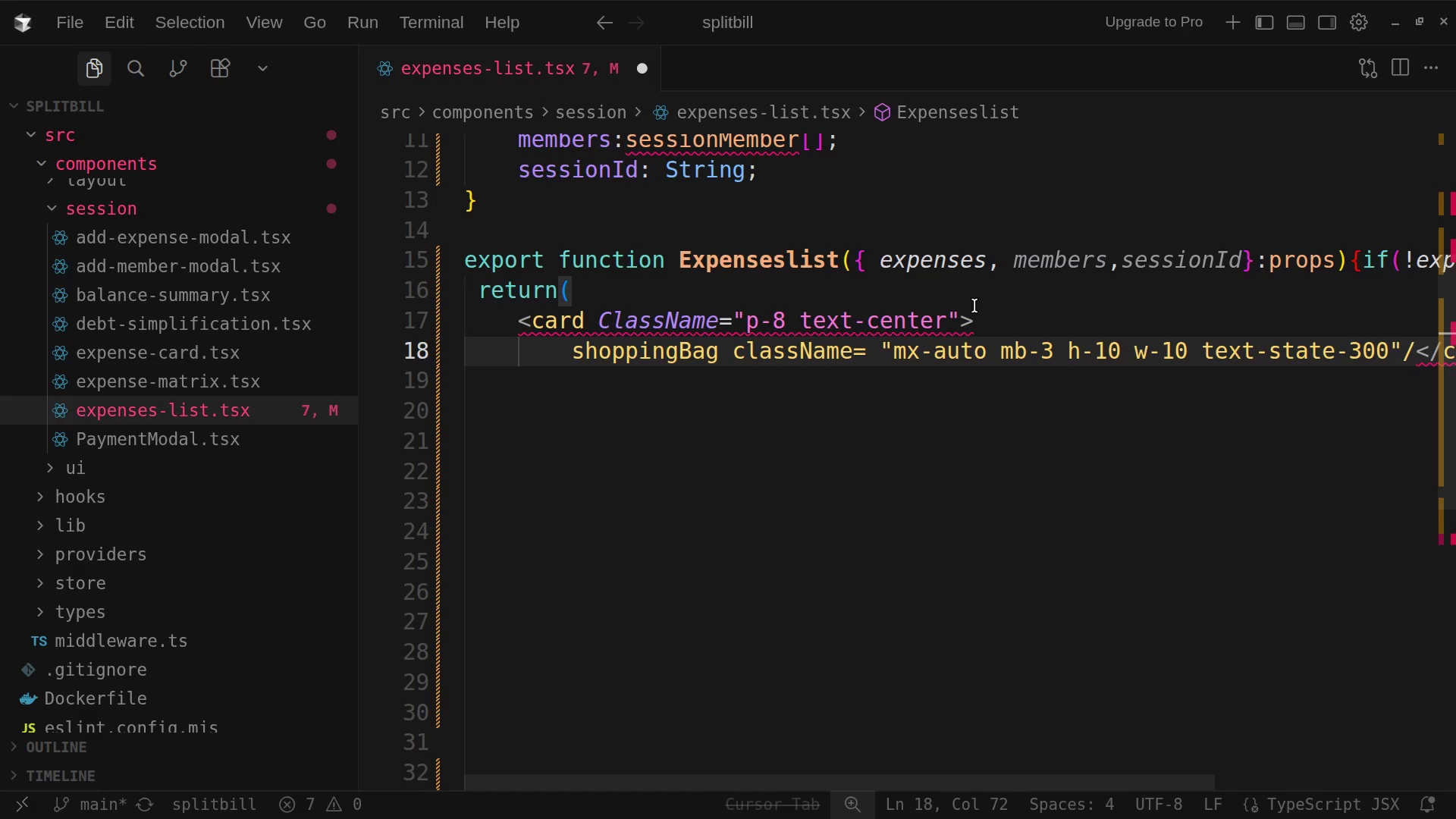 
scroll: coordinate [974, 306], scroll_direction: down, amount: 3.0
 